 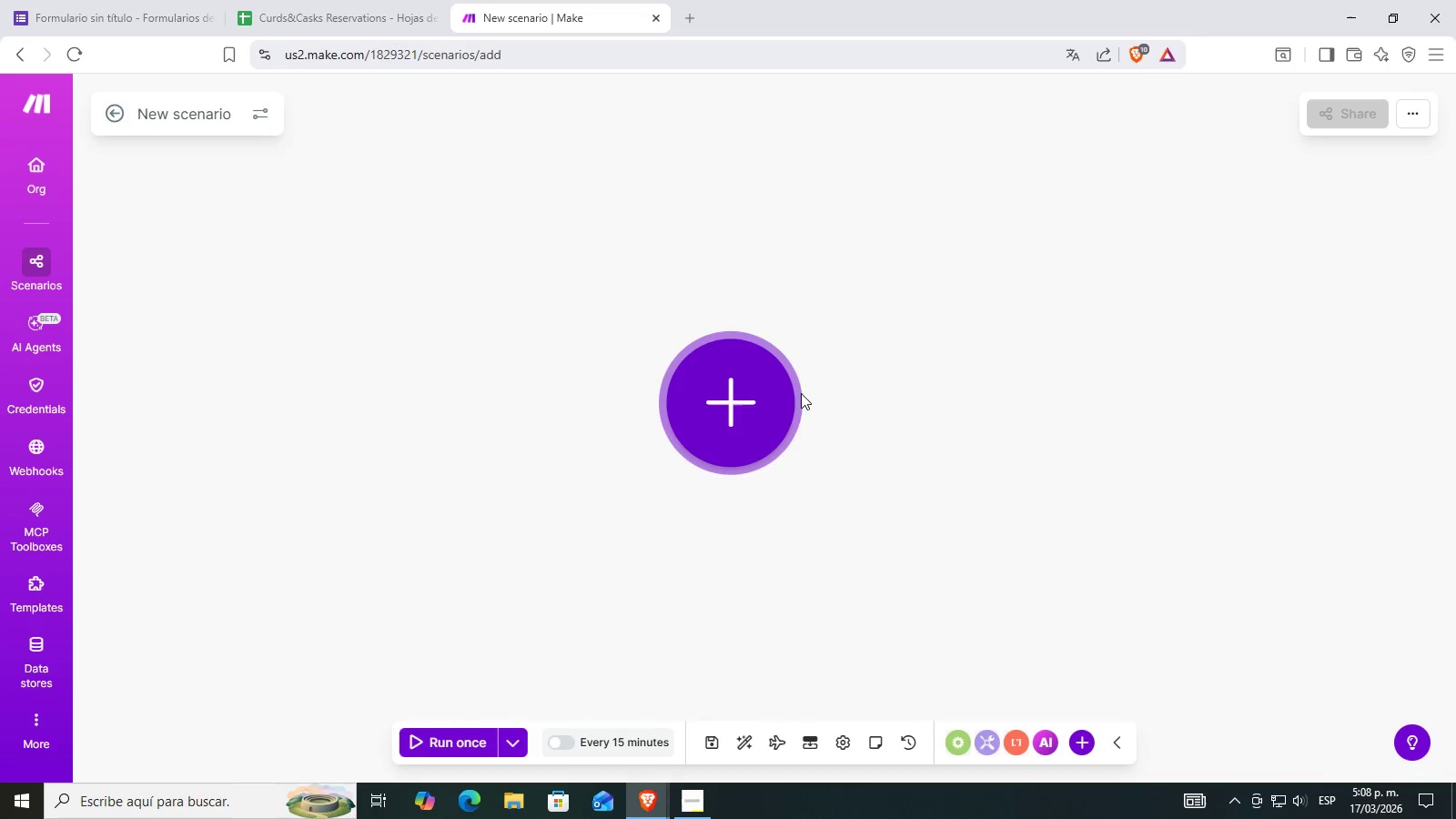 
left_click([910, 191])
 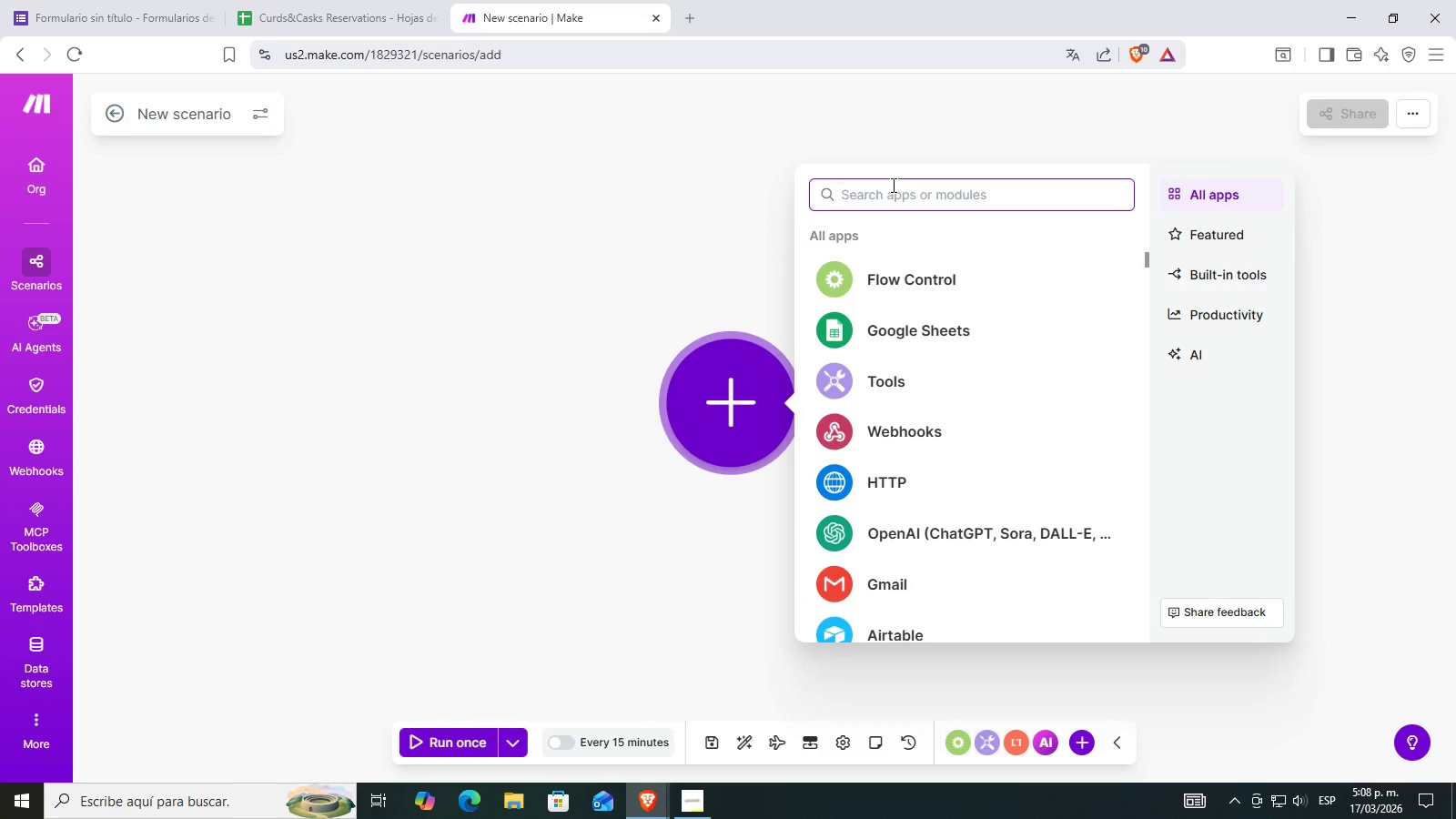 
type(gooogl)
key(Backspace)
key(Backspace)
type(g)
key(Backspace)
key(Backspace)
type(g)
 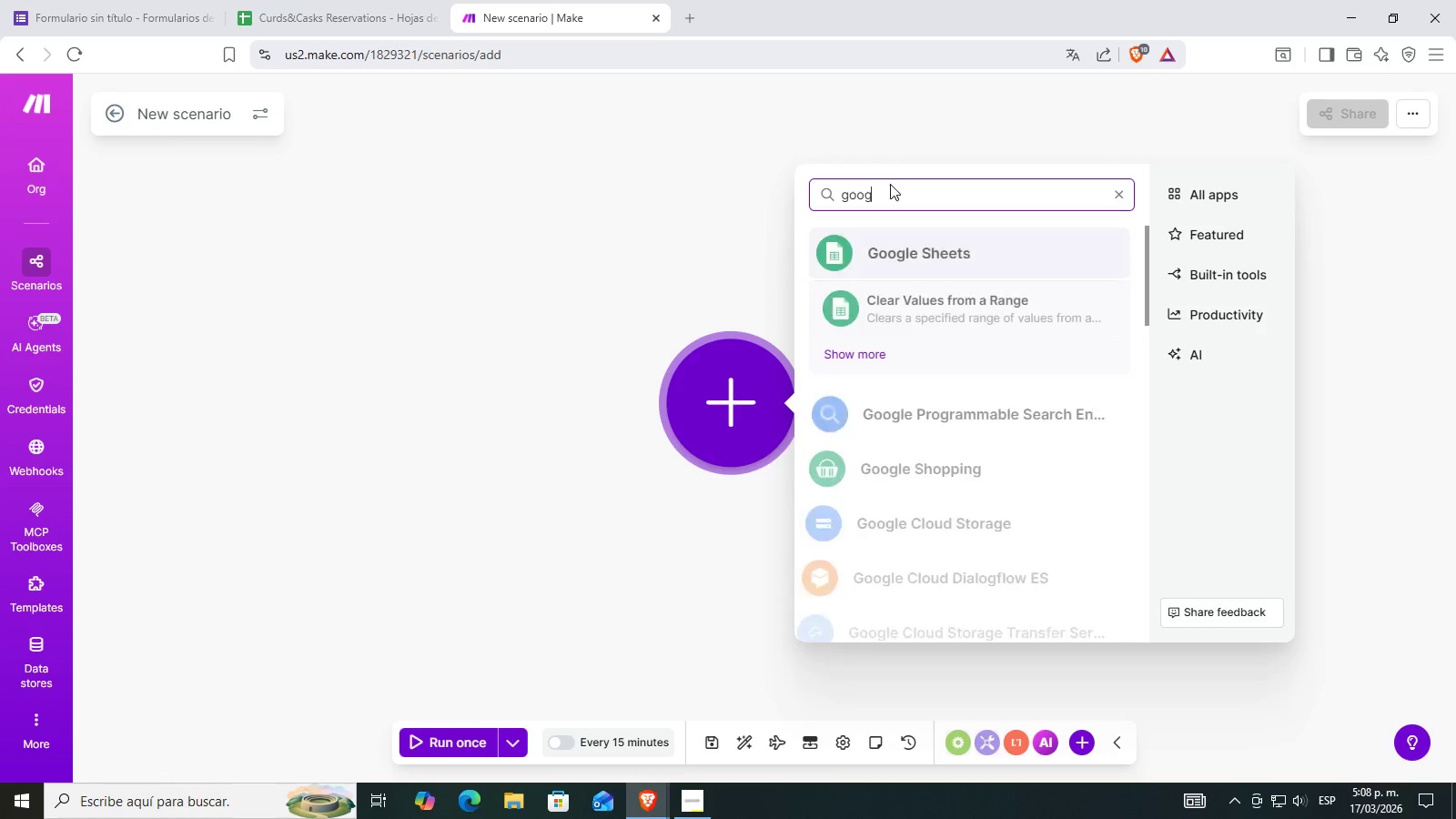 
type(le forms)
 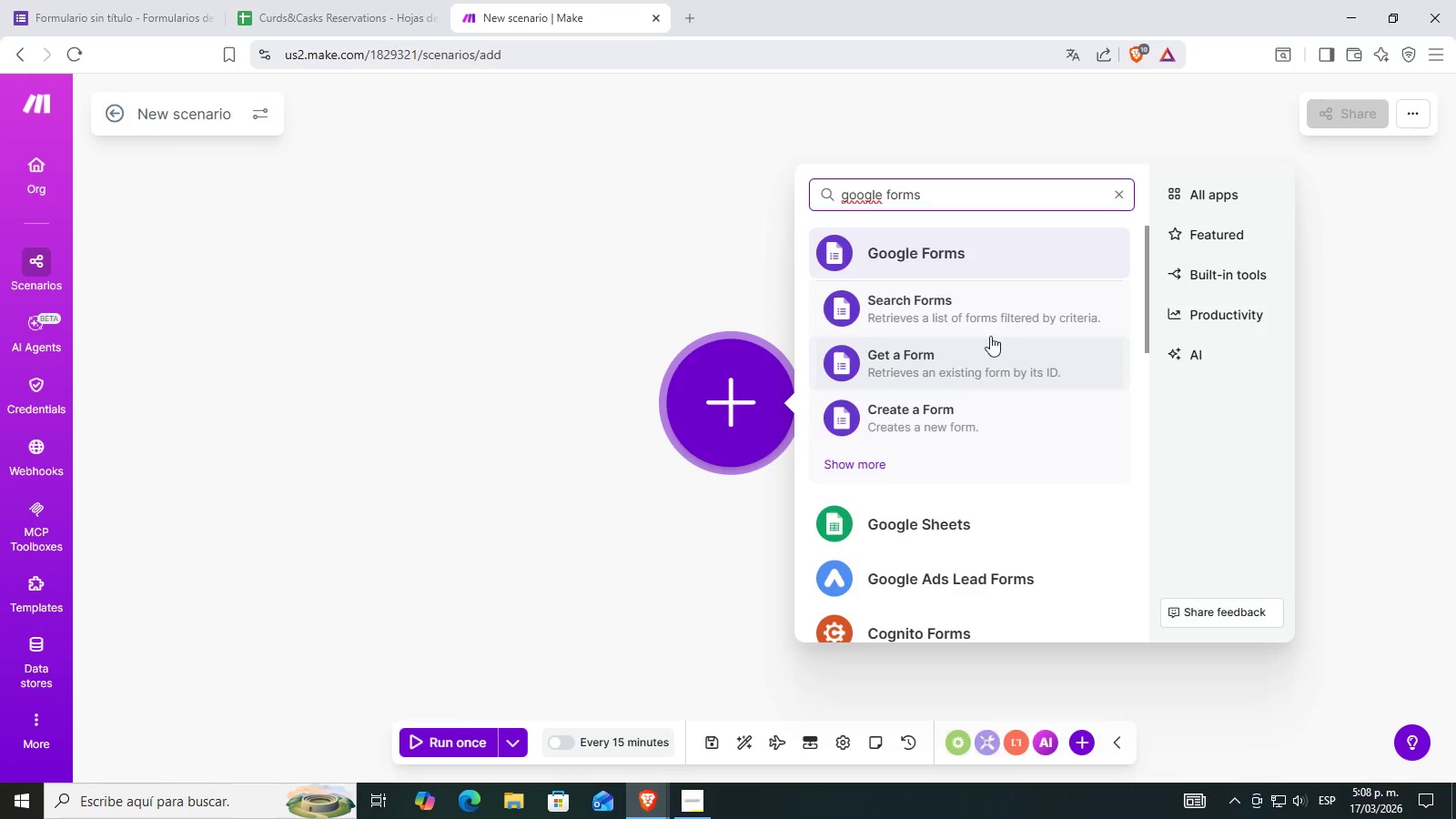 
left_click([939, 255])
 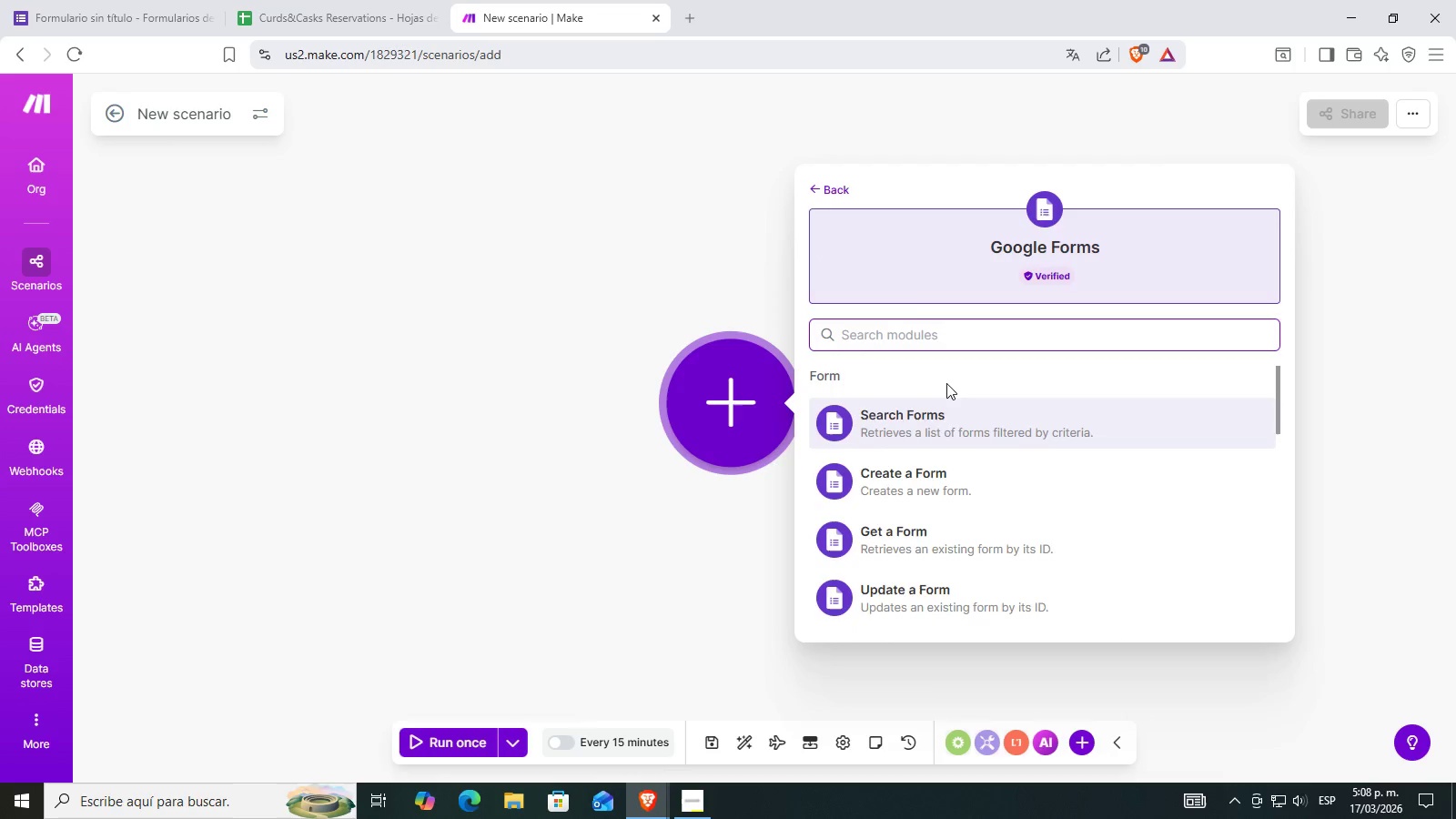 
scroll: coordinate [948, 460], scroll_direction: down, amount: 1.0
 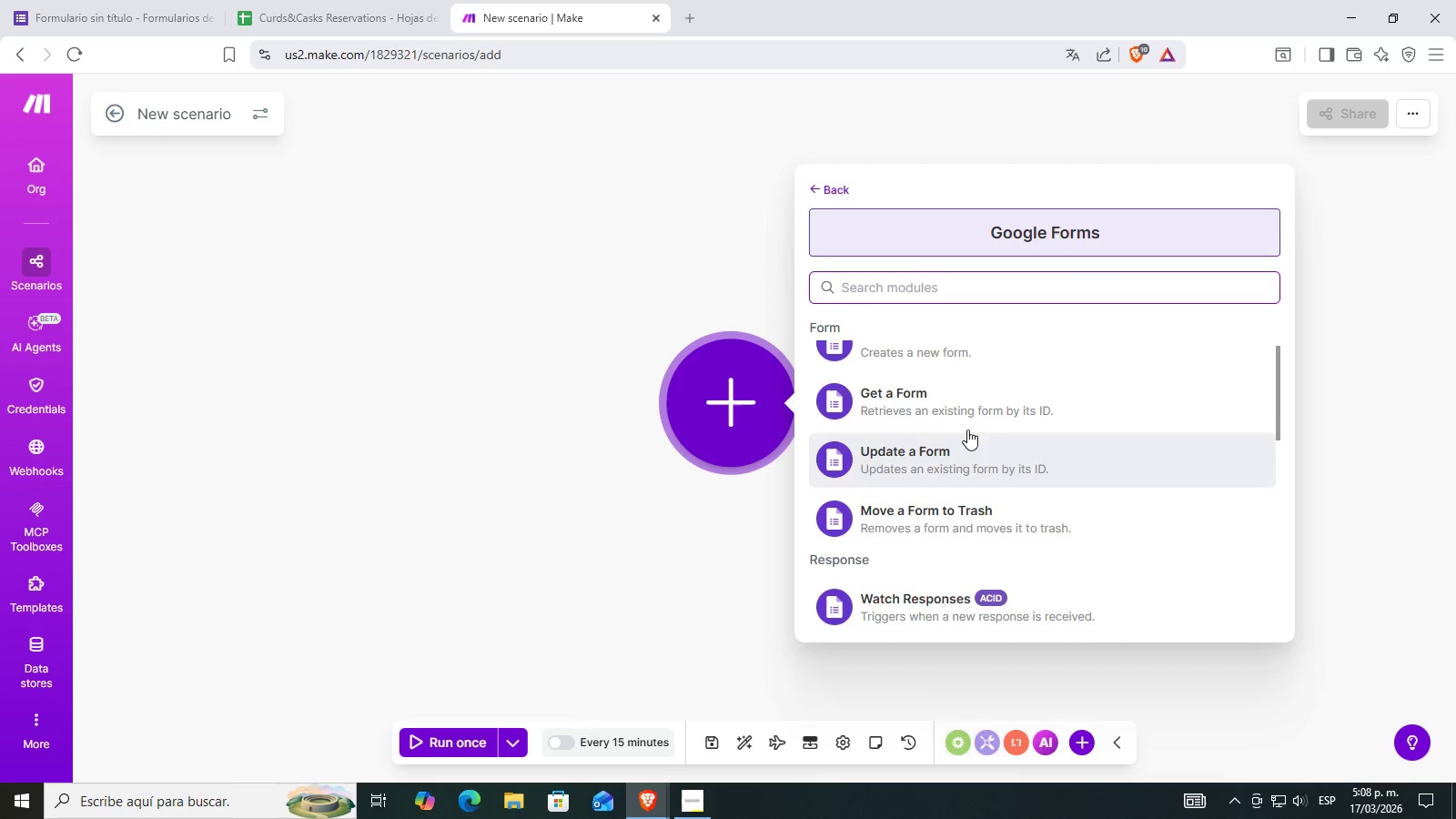 
scroll: coordinate [967, 429], scroll_direction: up, amount: 1.0
 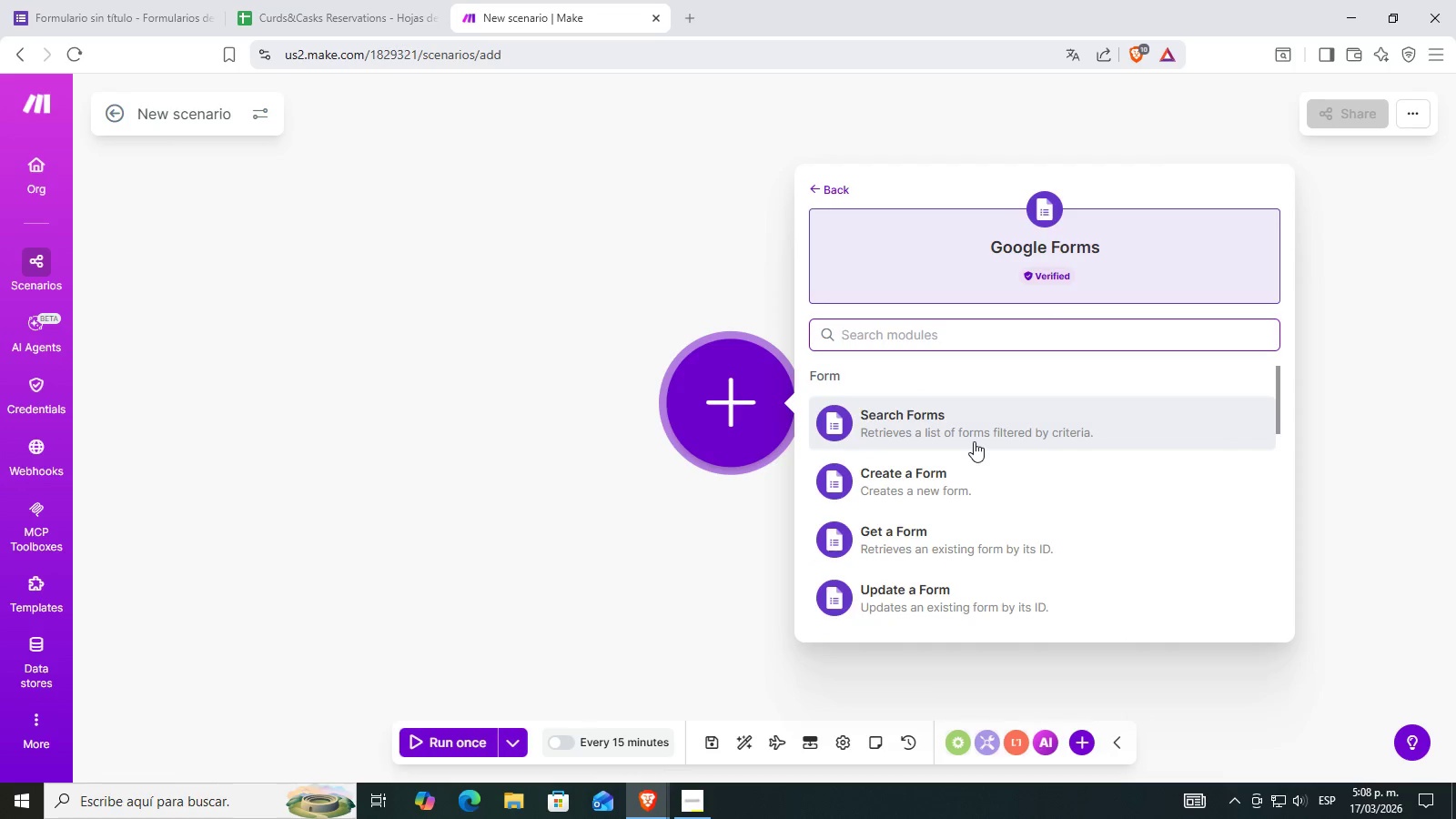 
scroll: coordinate [999, 543], scroll_direction: down, amount: 4.0
 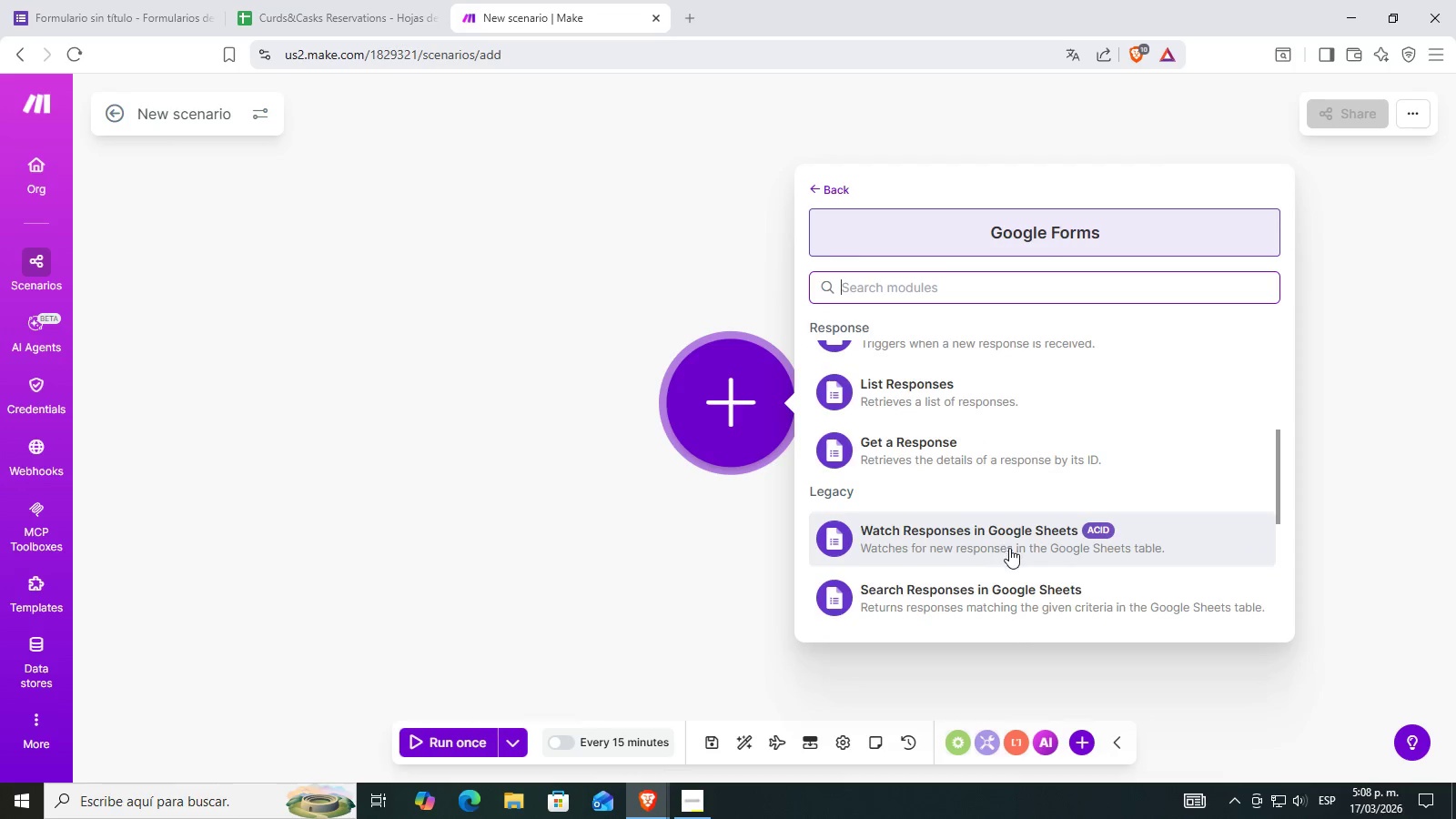 
scroll: coordinate [1003, 541], scroll_direction: up, amount: 1.0
 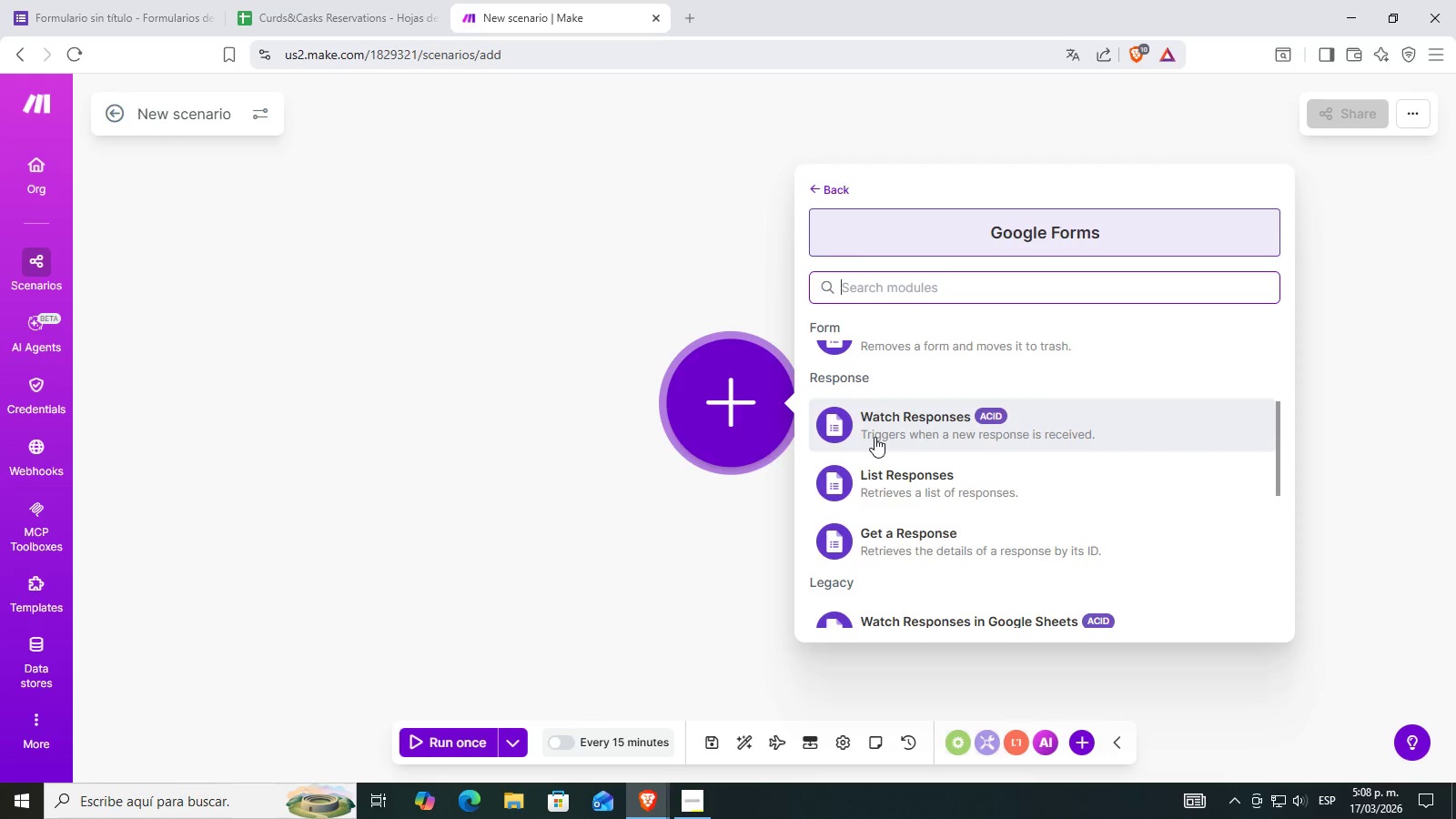 
left_click([875, 437])
 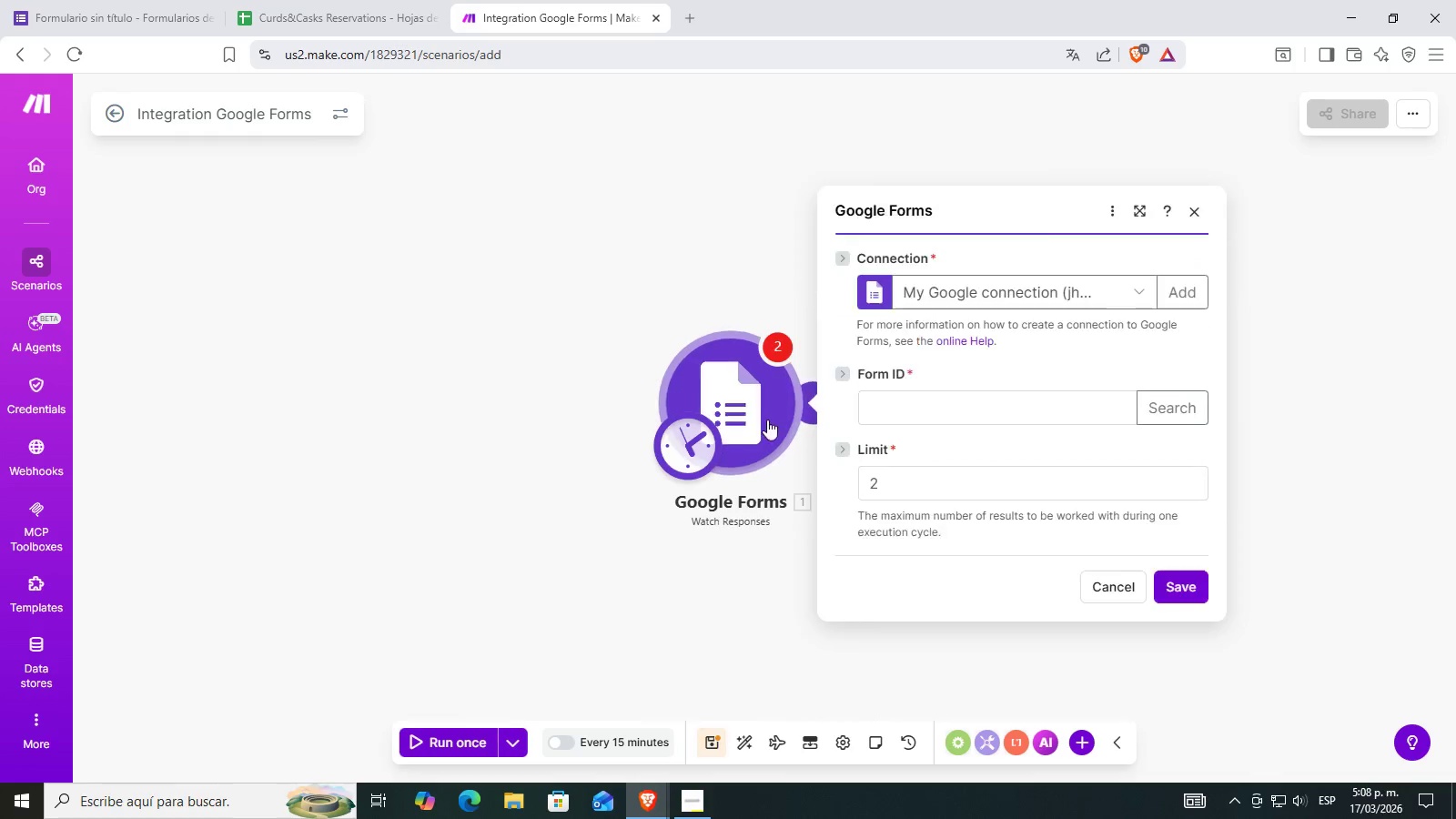 
left_click_drag(start_coordinate=[756, 402], to_coordinate=[537, 339])
 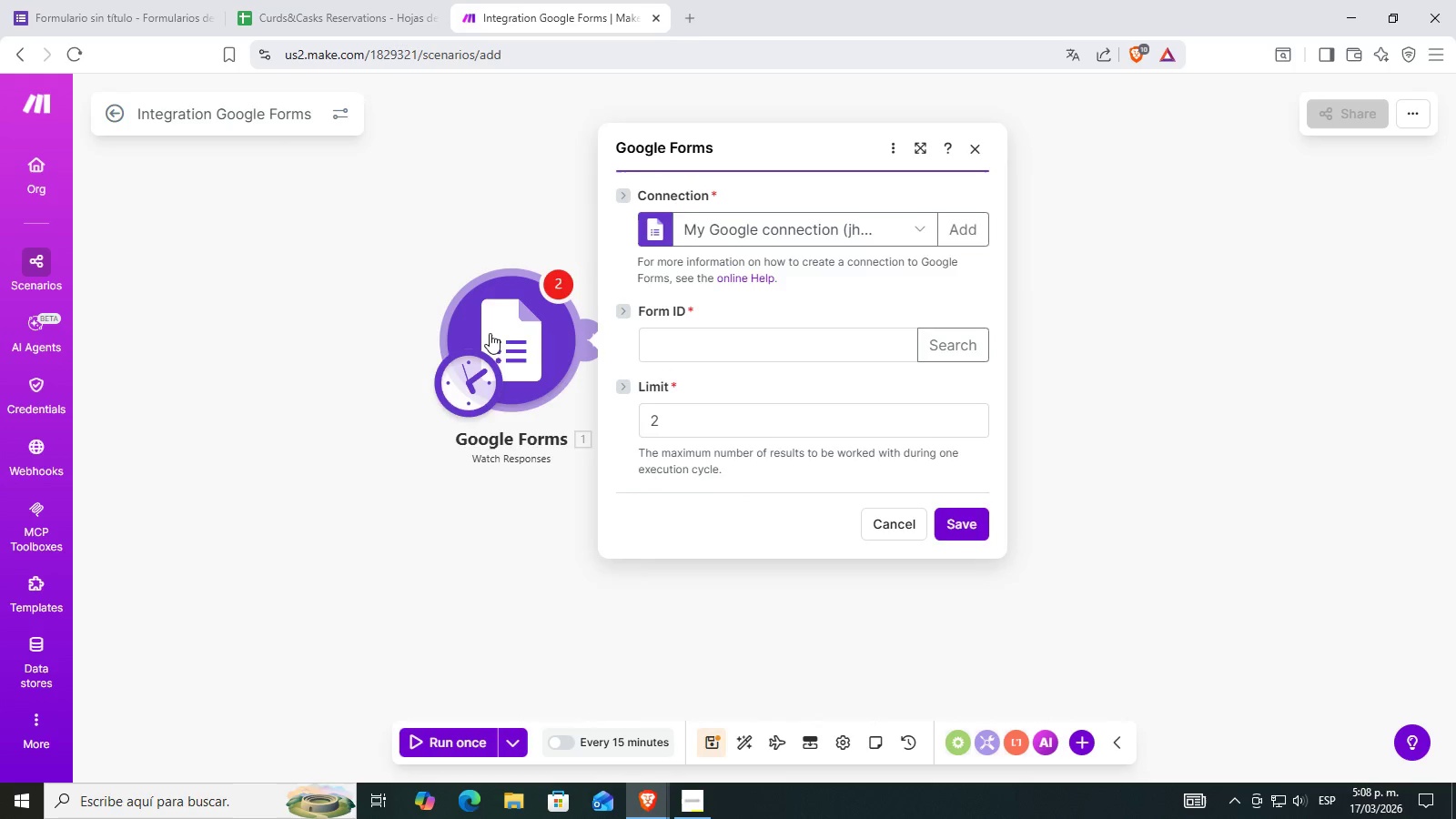 
left_click_drag(start_coordinate=[502, 335], to_coordinate=[288, 297])
 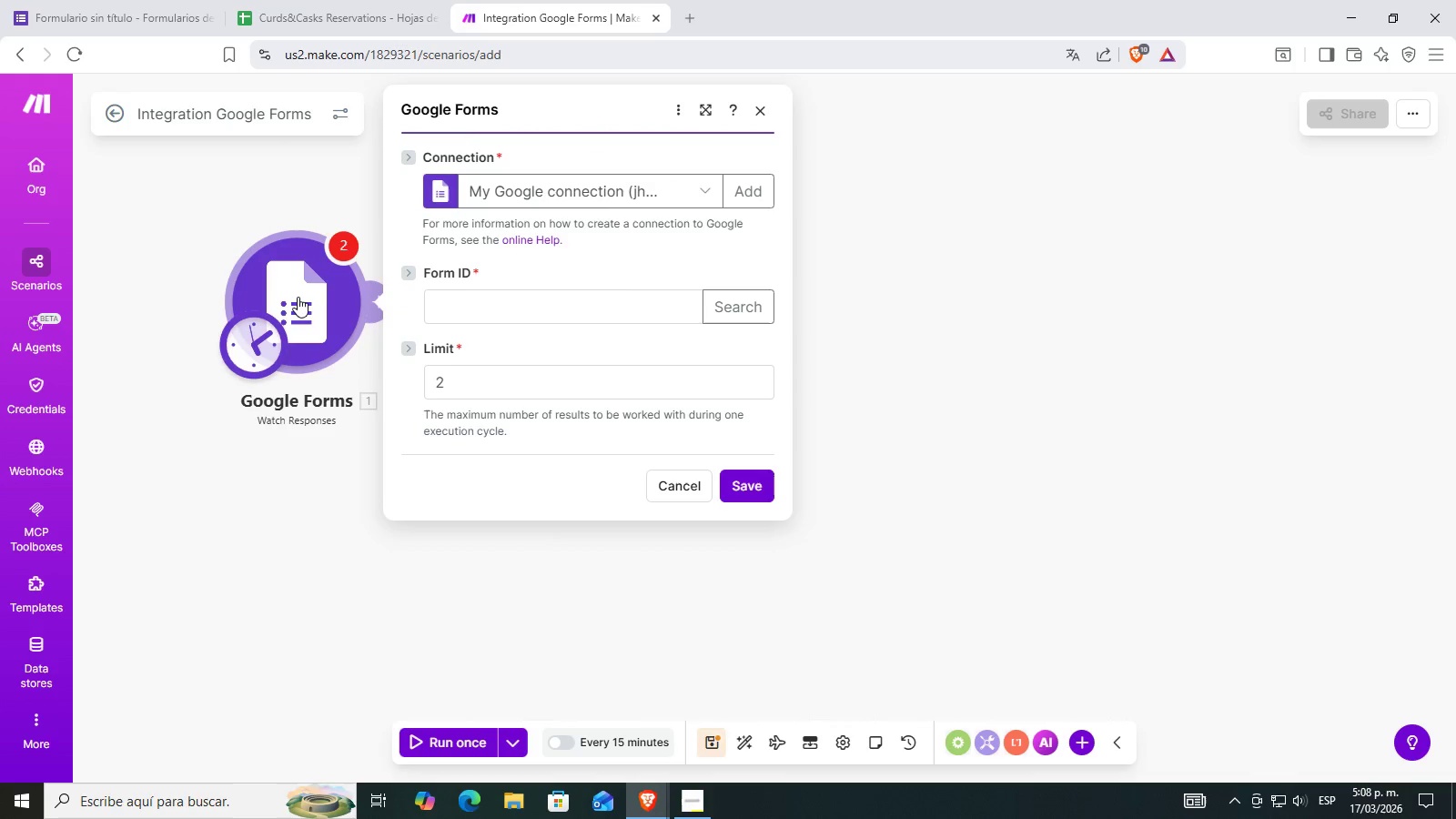 
left_click_drag(start_coordinate=[298, 297], to_coordinate=[283, 329])
 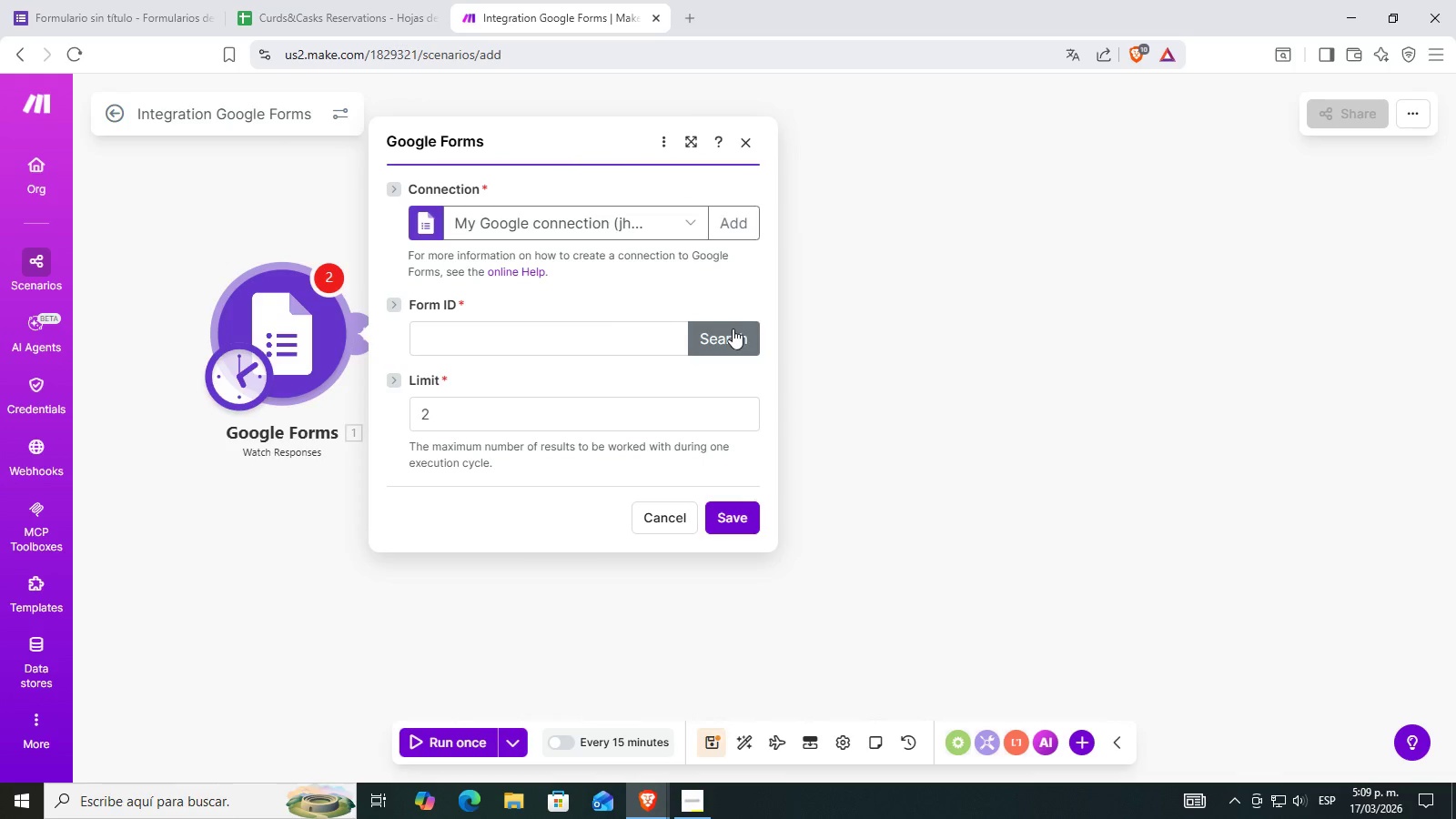 
left_click([179, 0])
 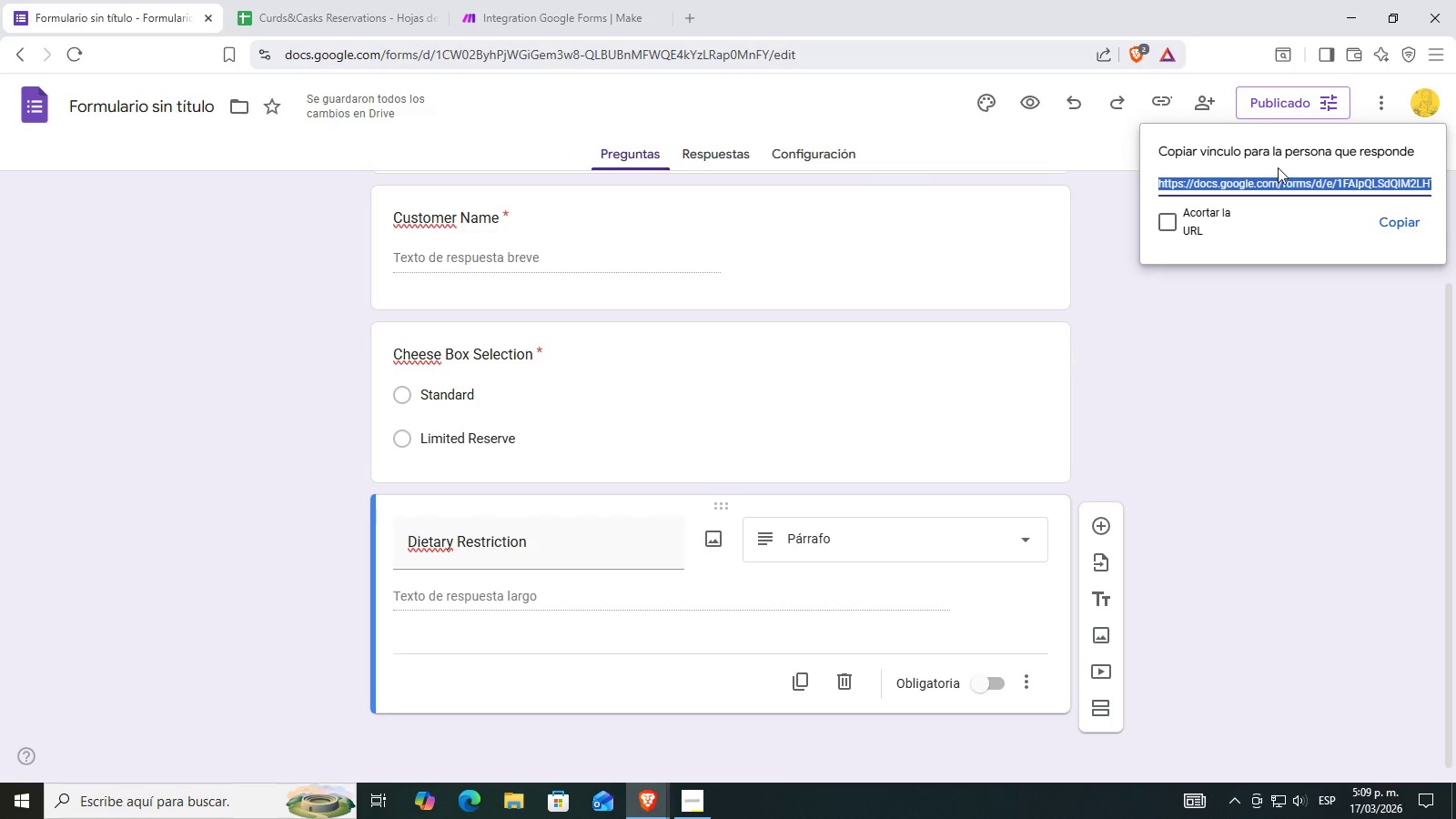 
left_click([682, 61])
 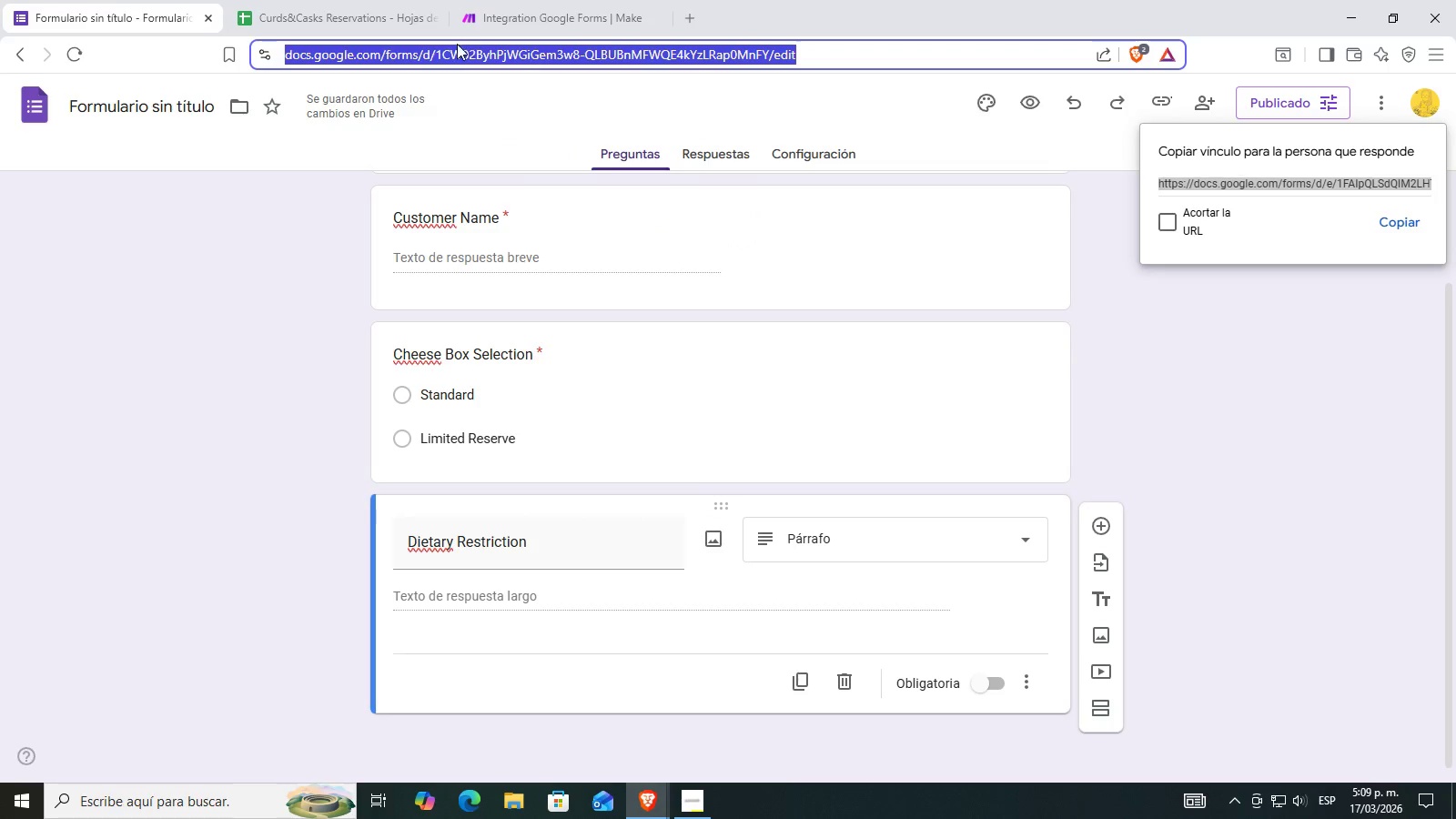 
double_click([450, 52])
 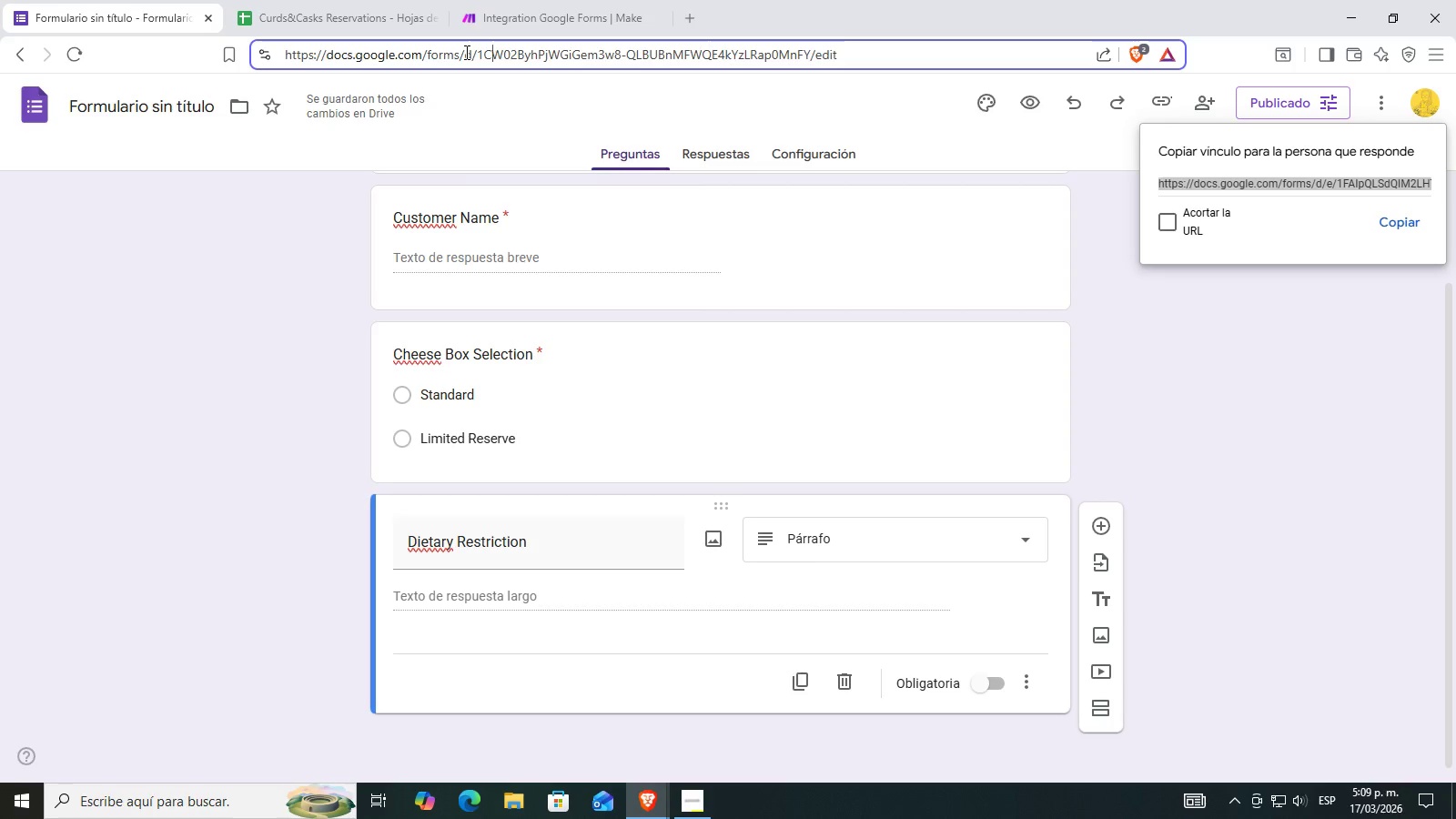 
left_click([480, 52])
 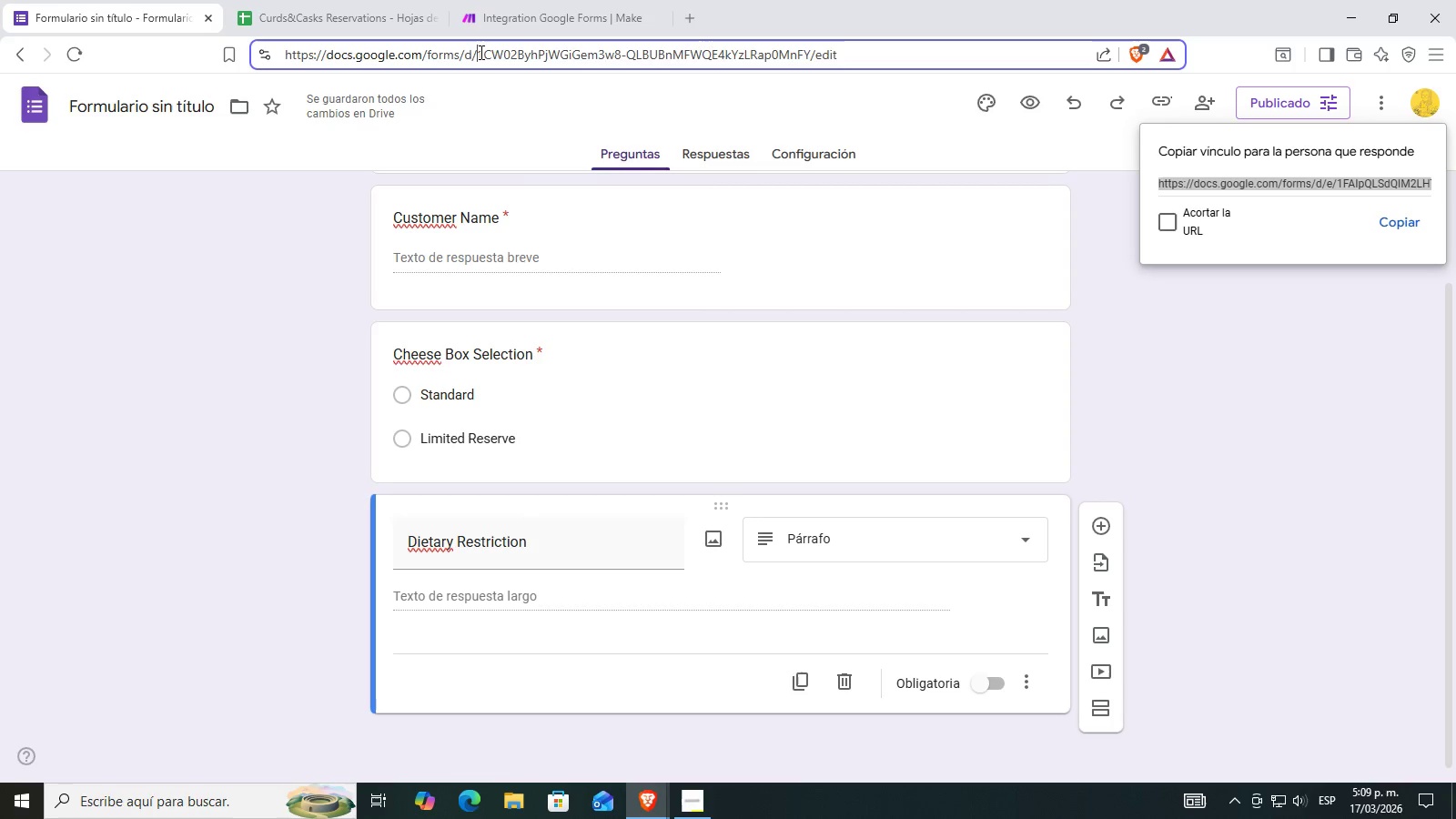 
left_click_drag(start_coordinate=[480, 52], to_coordinate=[808, 48])
 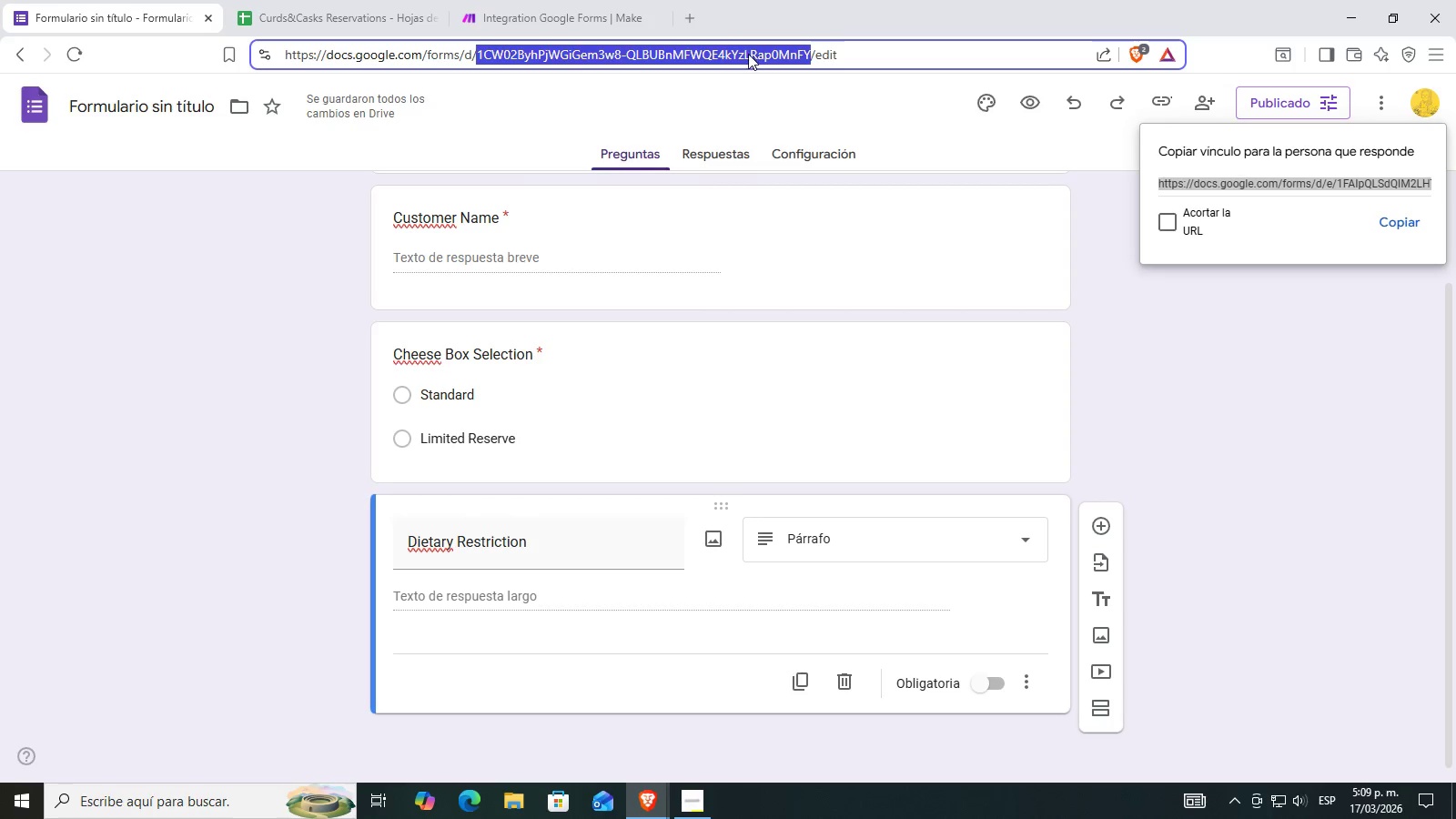 
right_click([748, 53])
 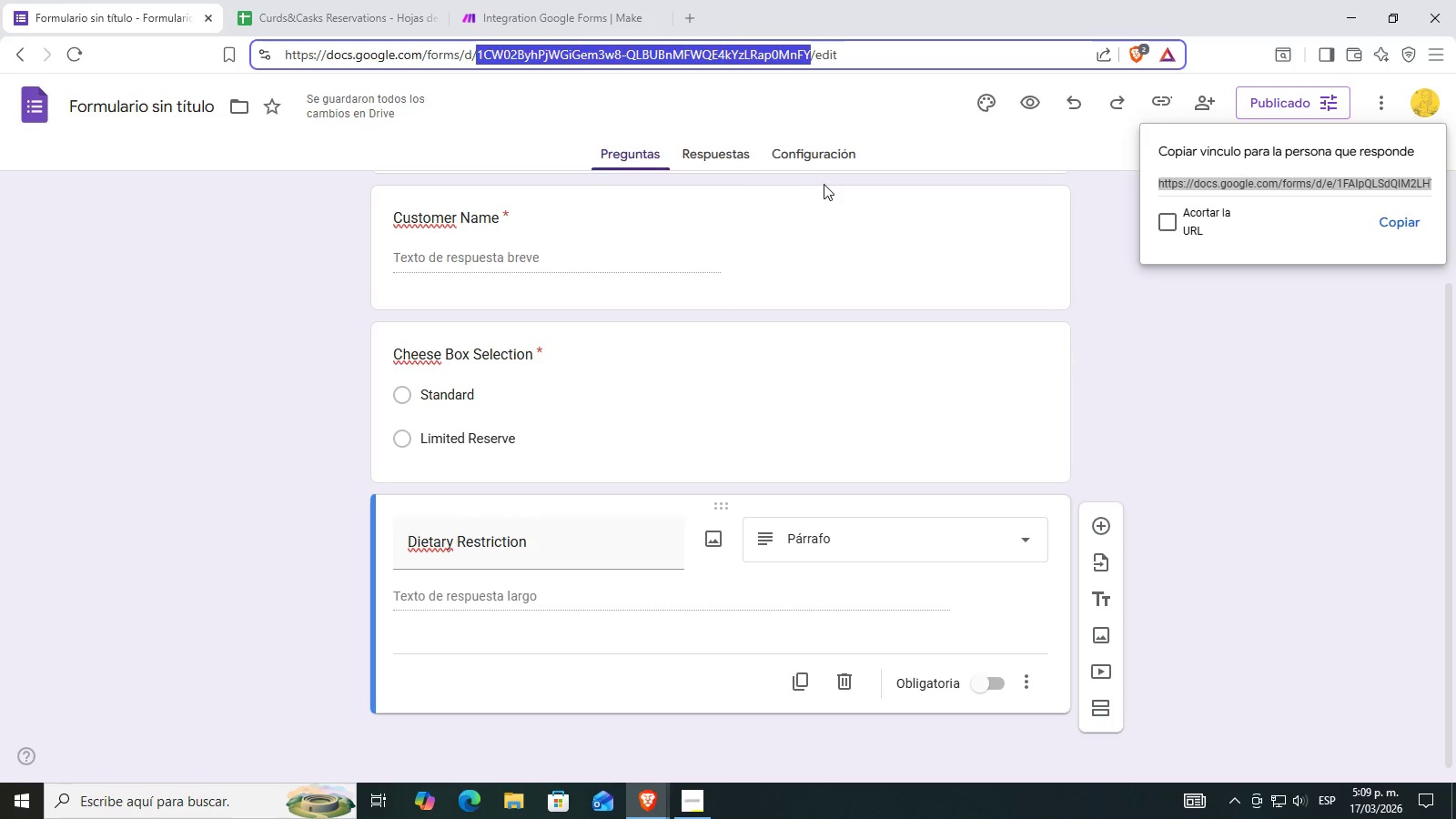 
double_click([303, 0])
 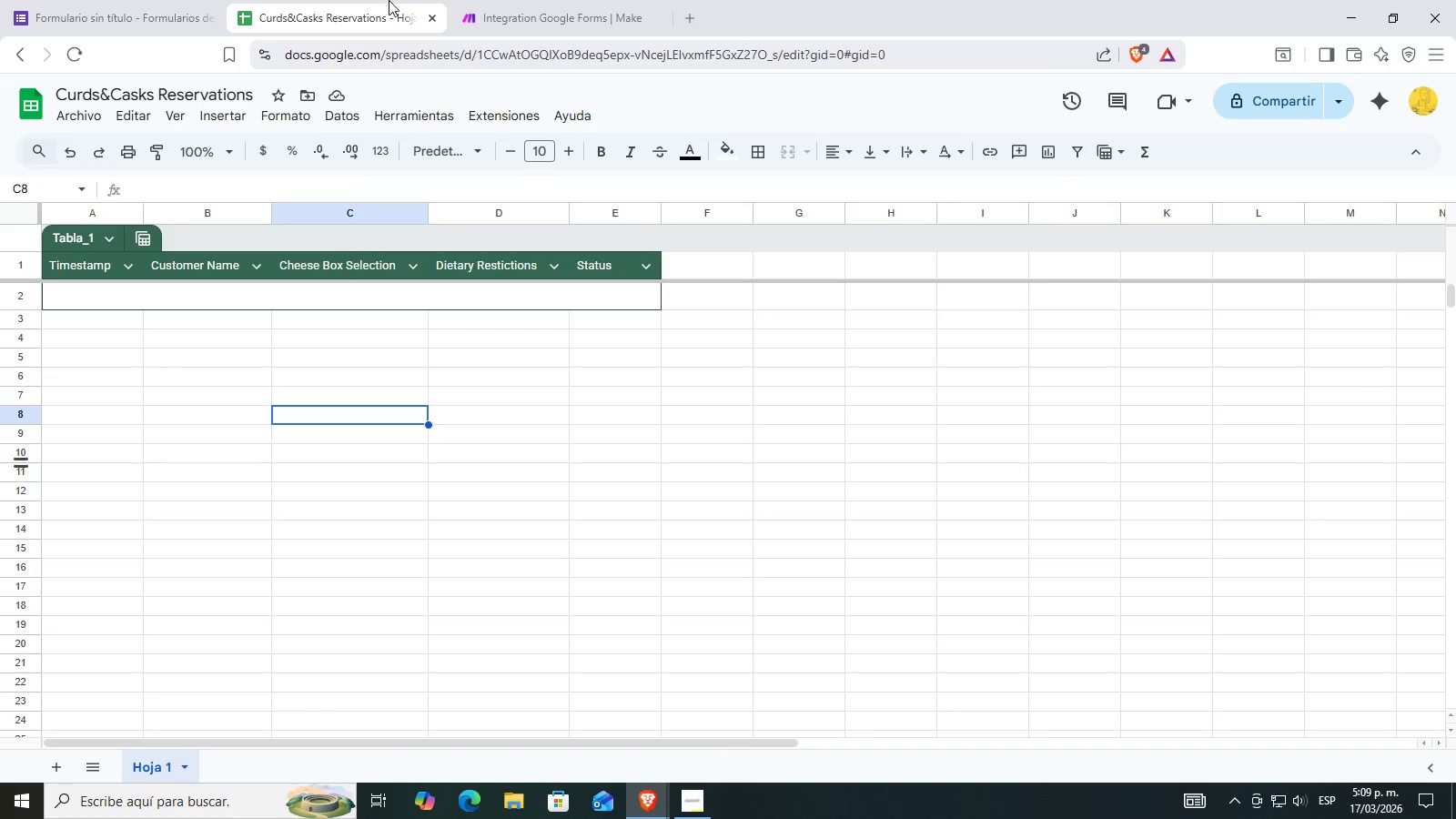 
triple_click([512, 0])
 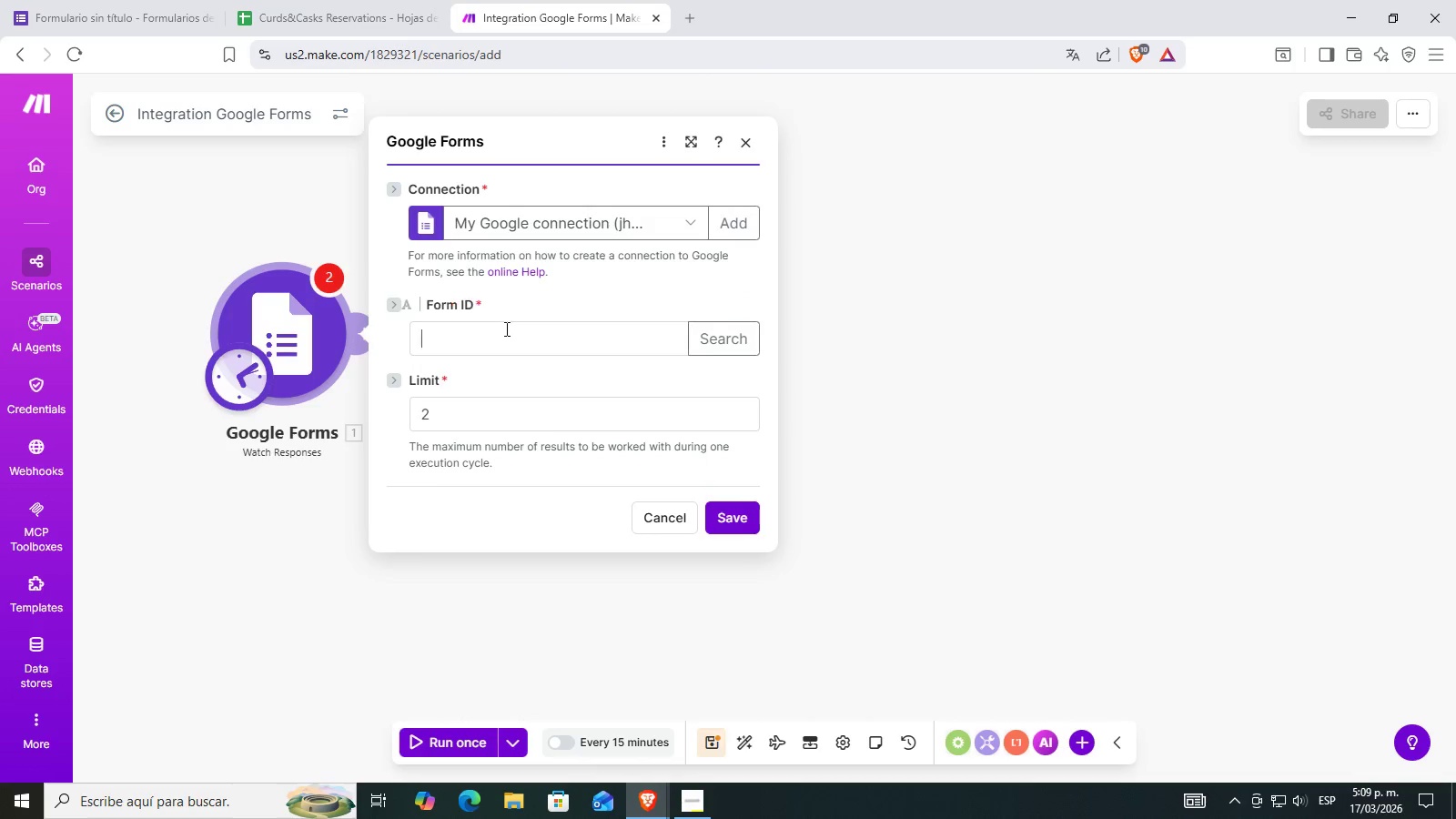 
key(Control+ControlLeft)
 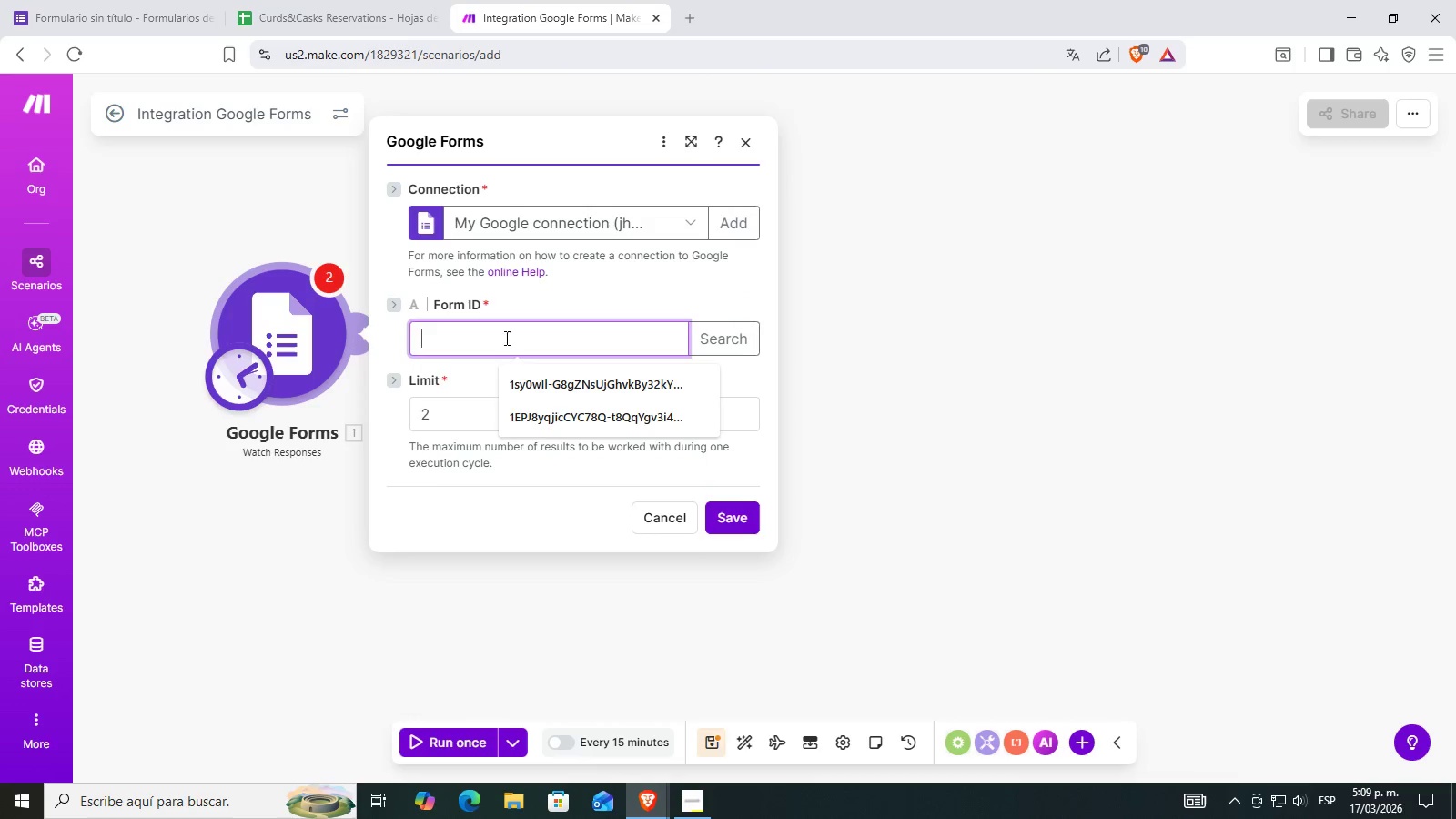 
key(Control+V)
 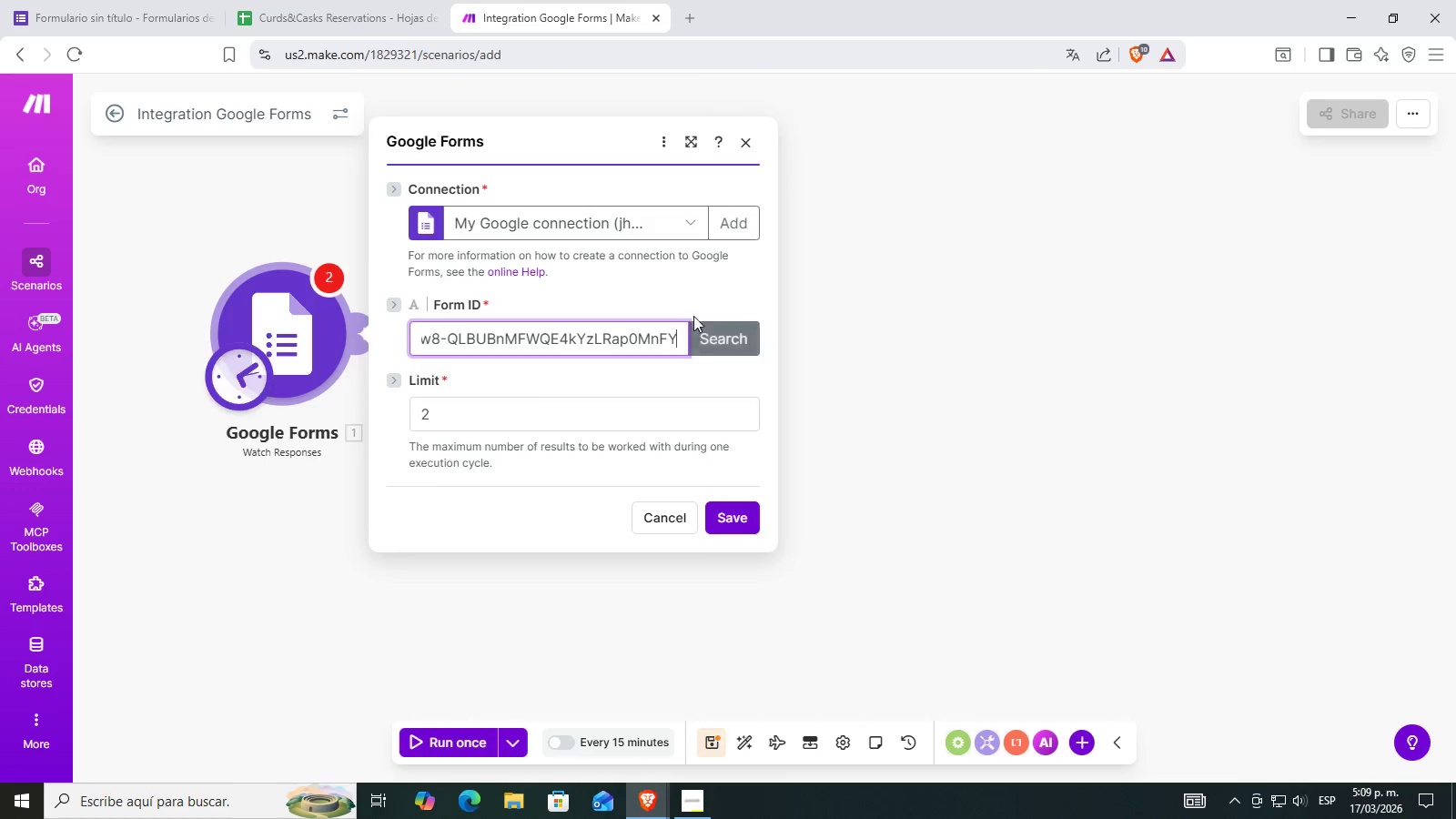 
left_click([700, 298])
 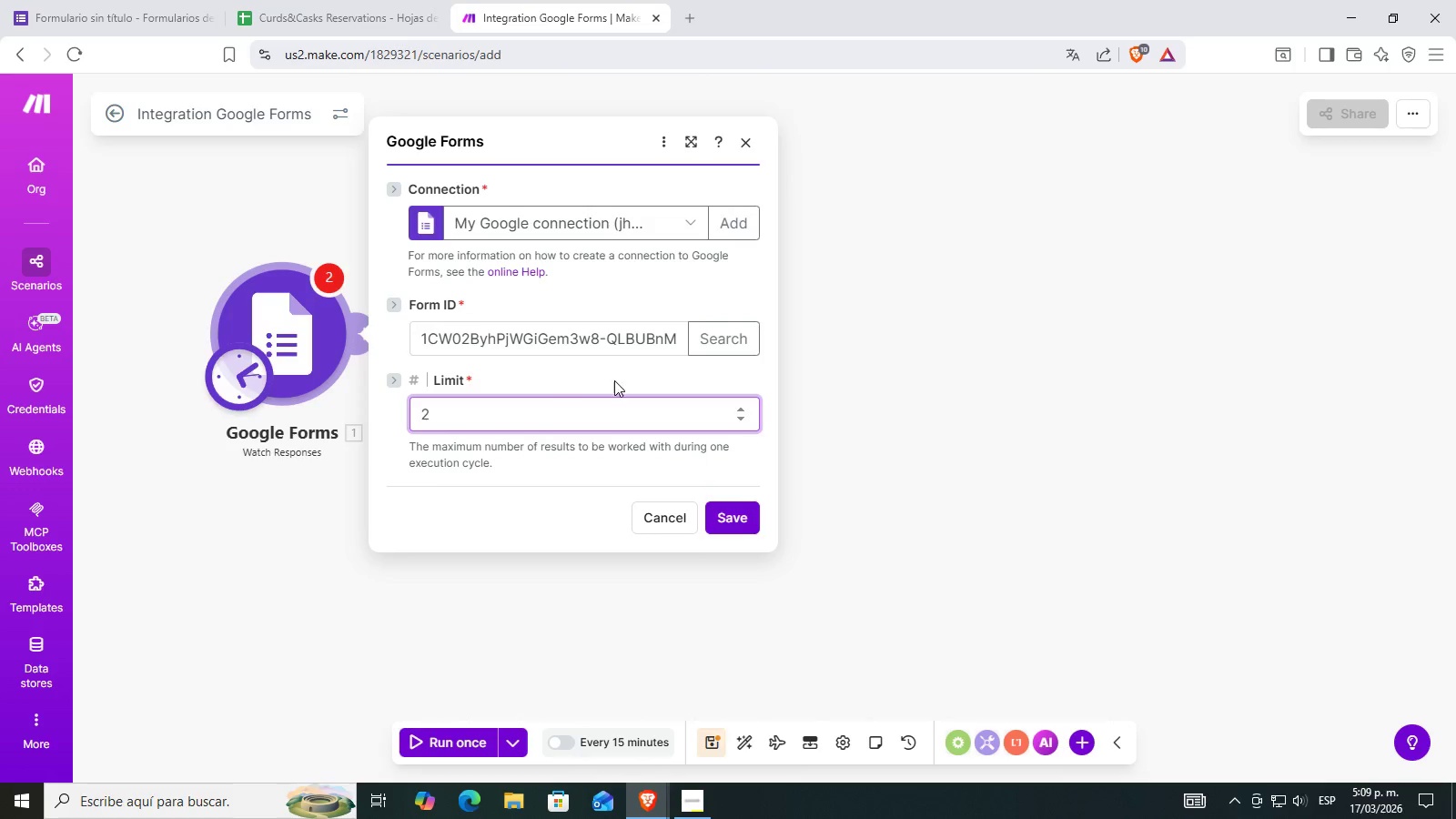 
key(BracketRight)
 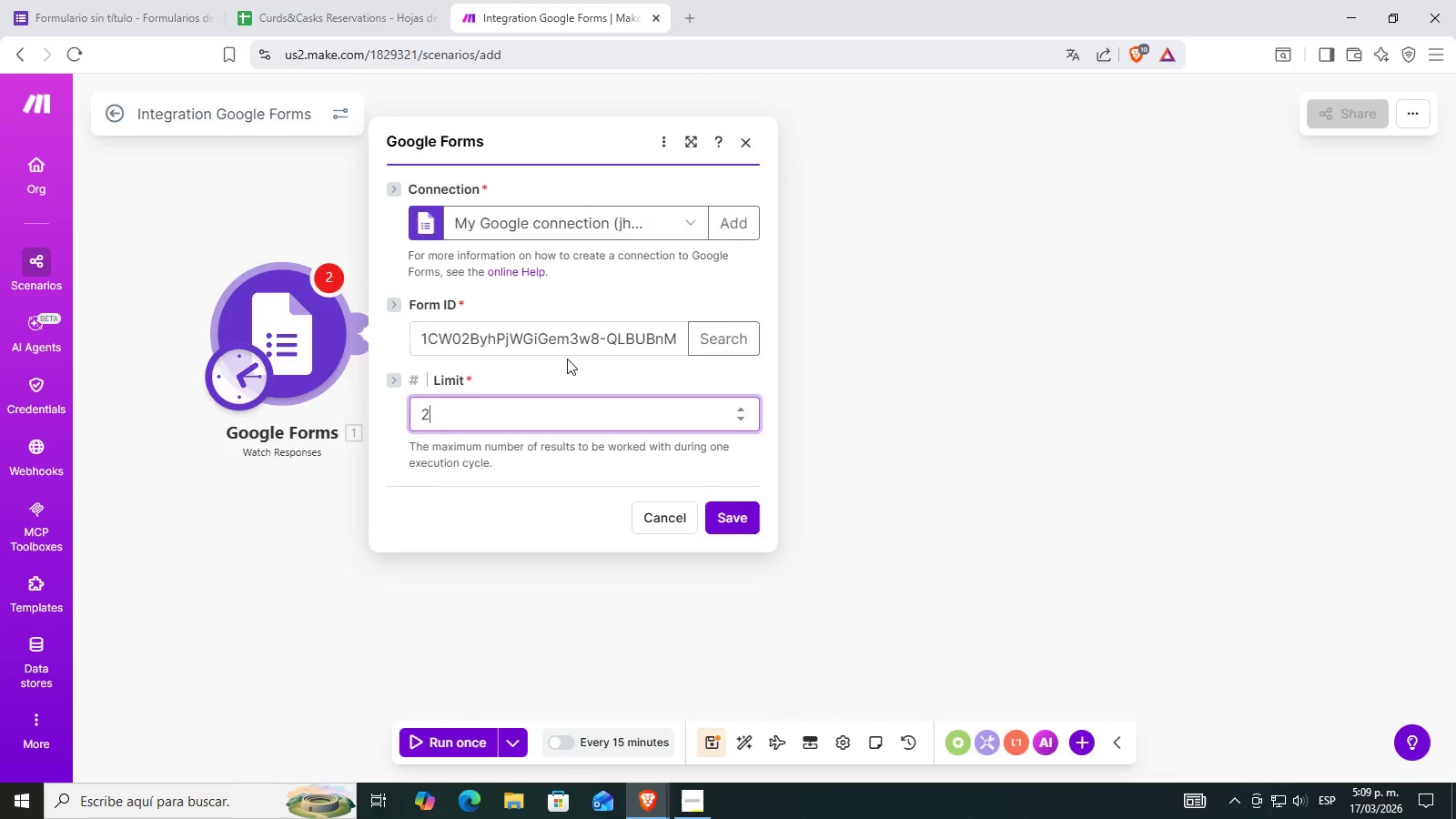 
key(Backspace)
 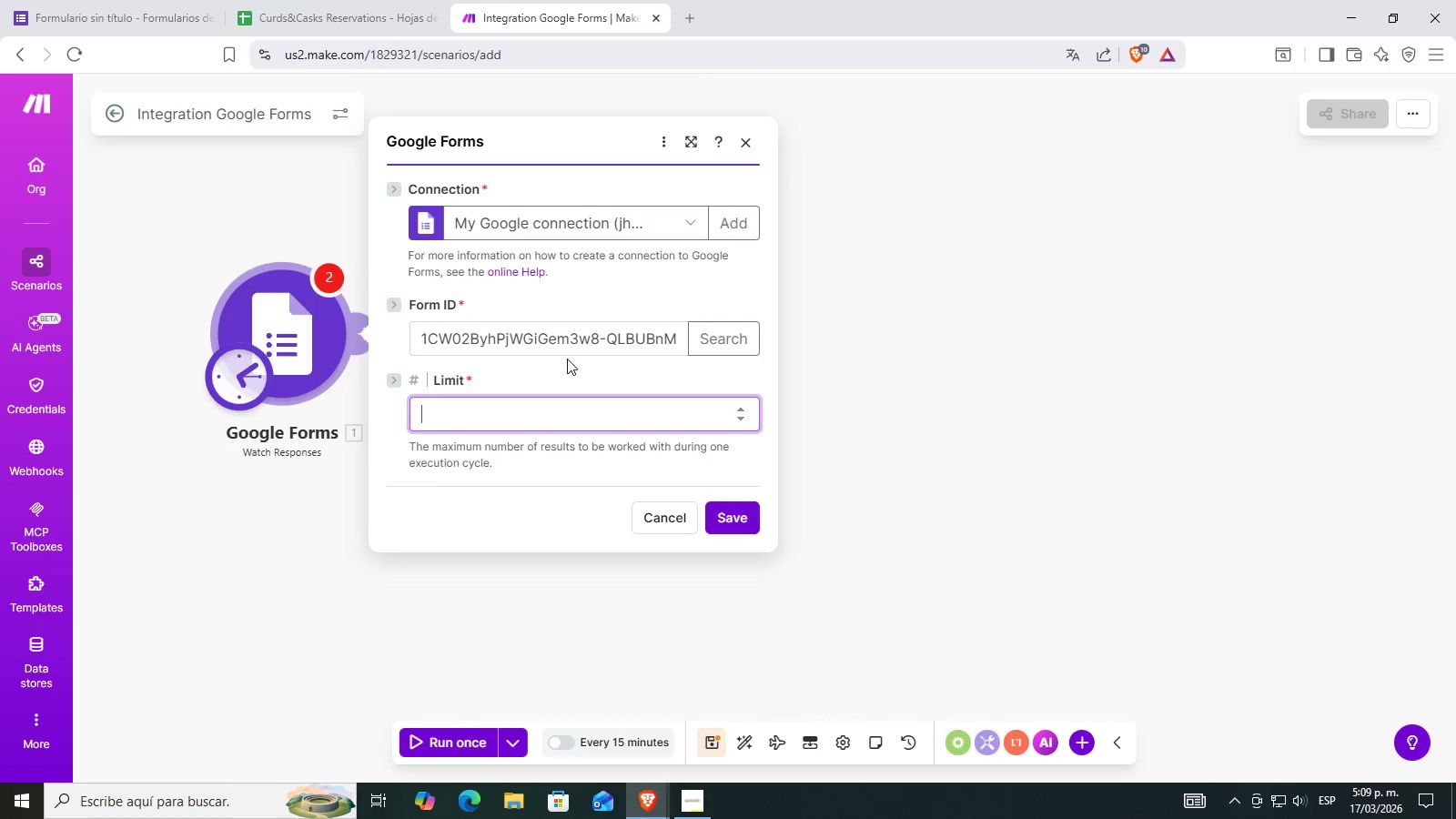 
key(1)
 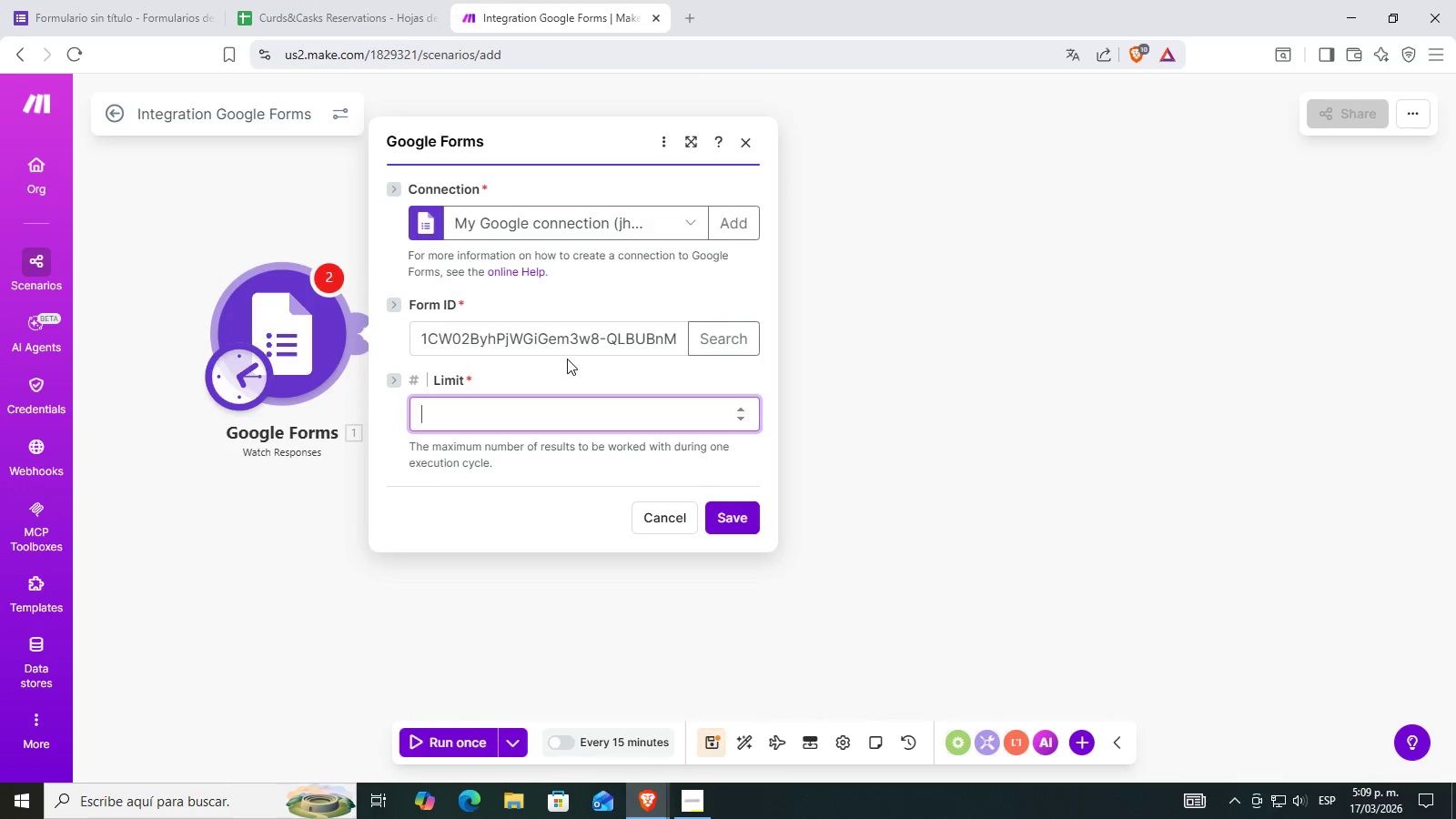 
key(Backspace)
 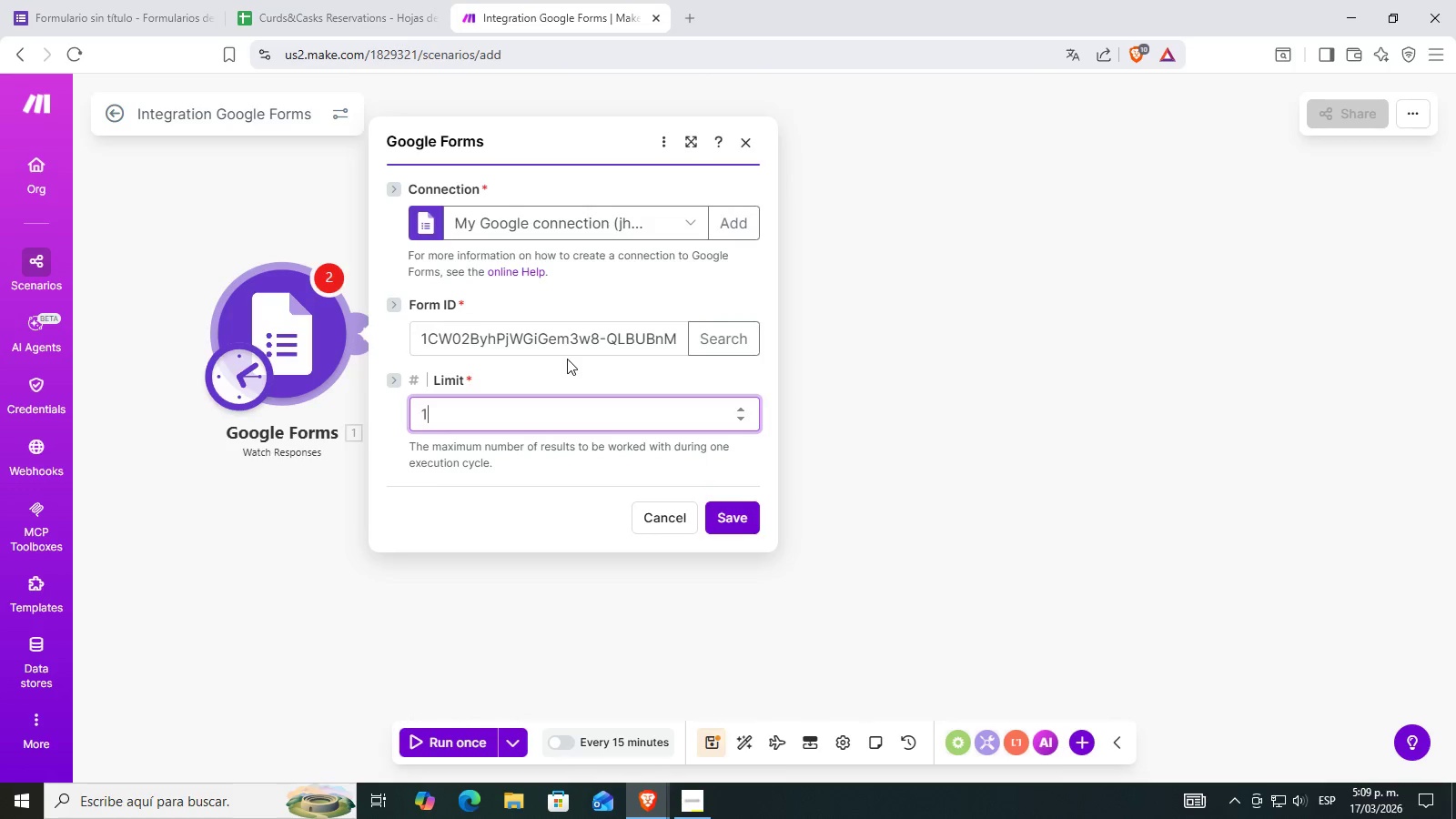 
key(1)
 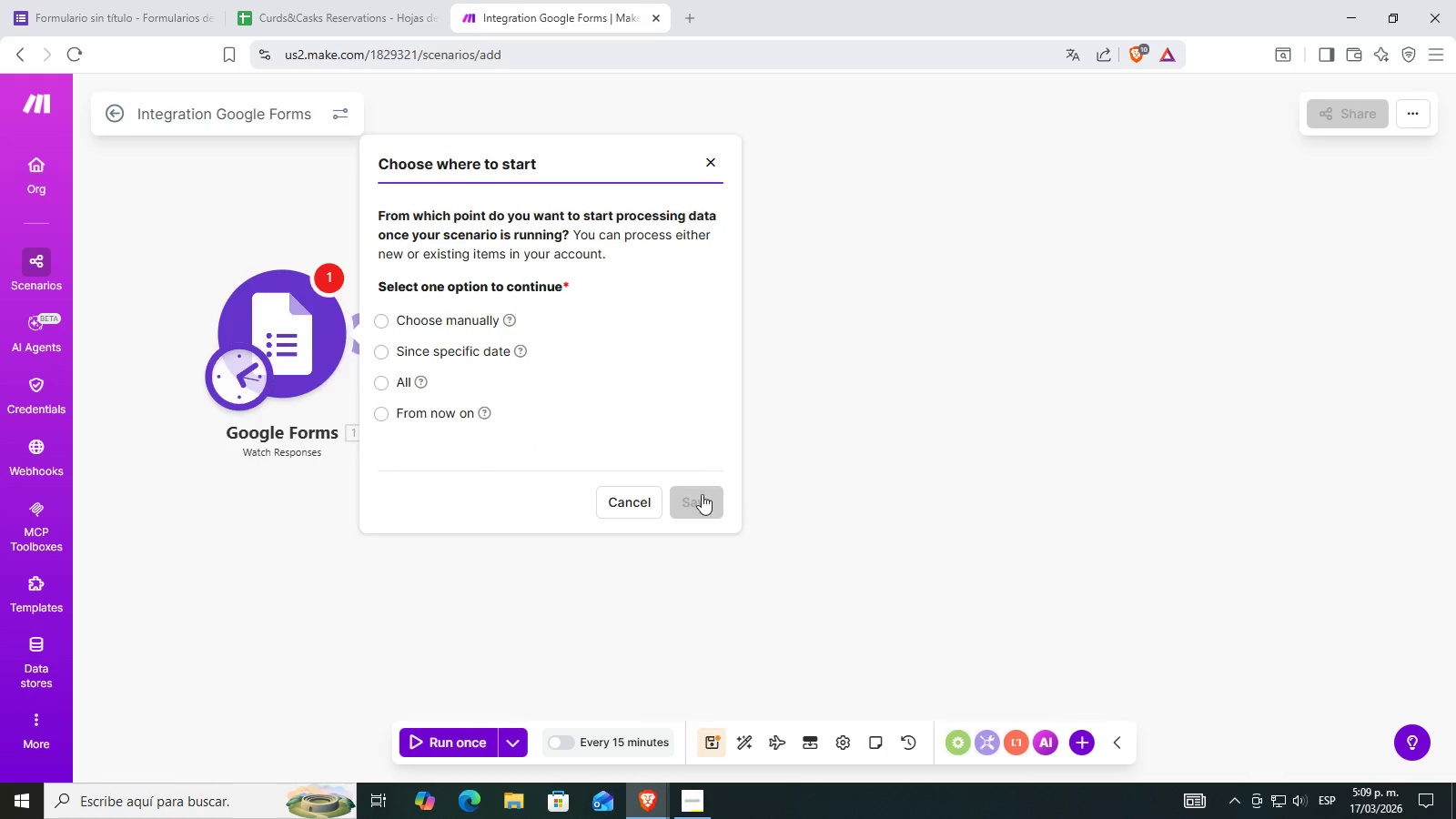 
left_click([393, 413])
 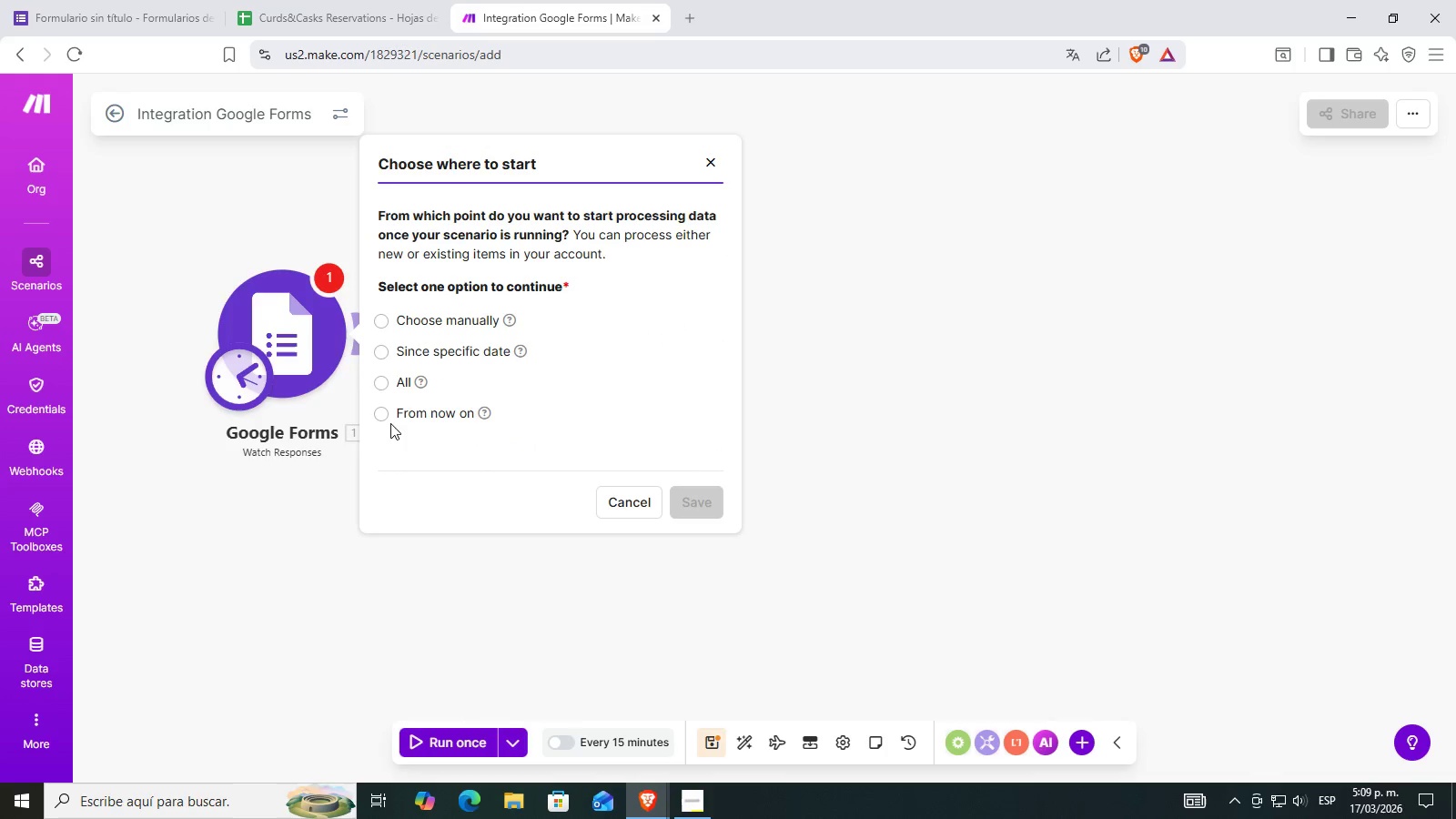 
left_click([380, 417])
 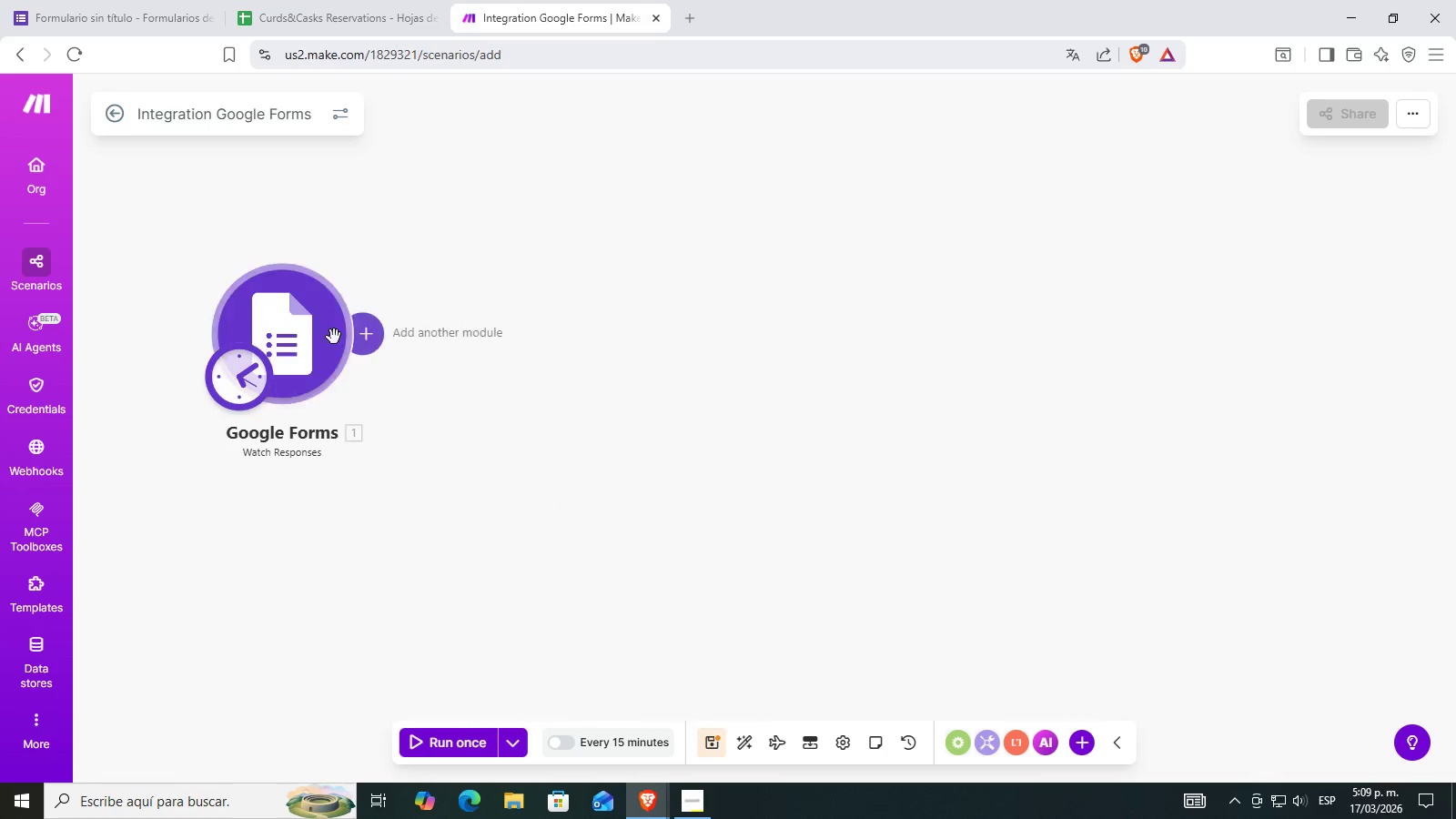 
left_click([372, 335])
 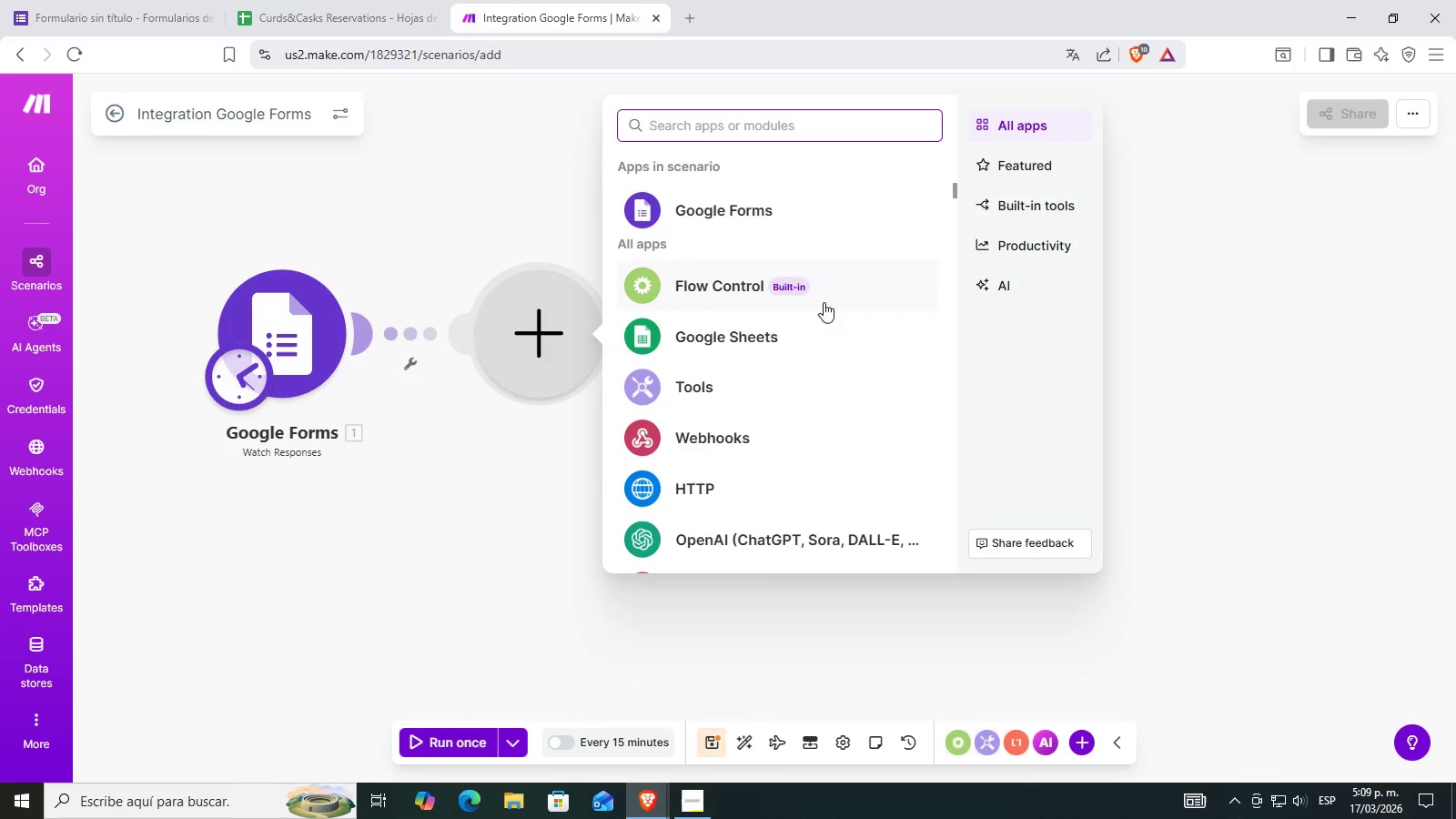 
left_click([725, 334])
 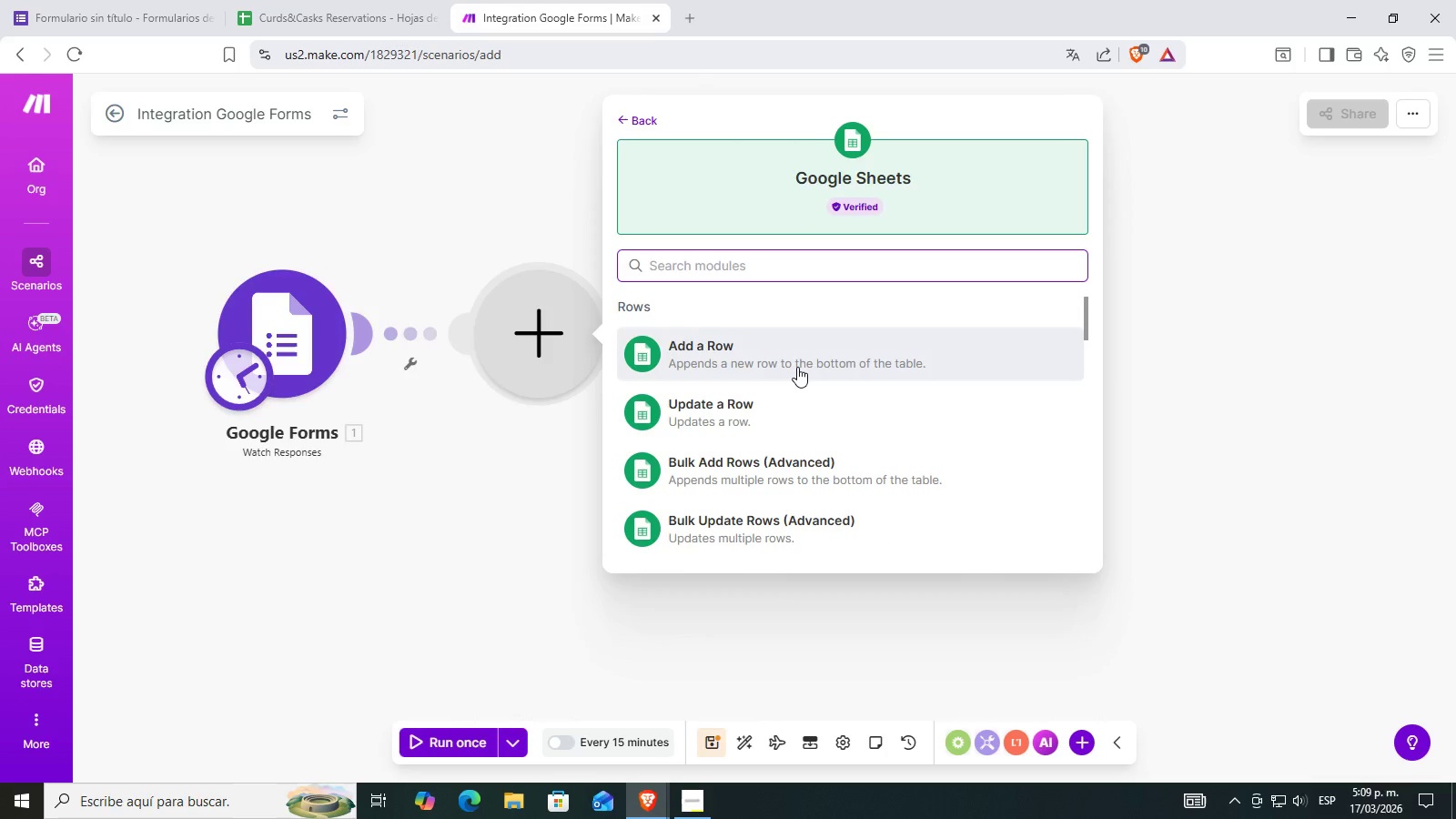 
left_click([797, 367])
 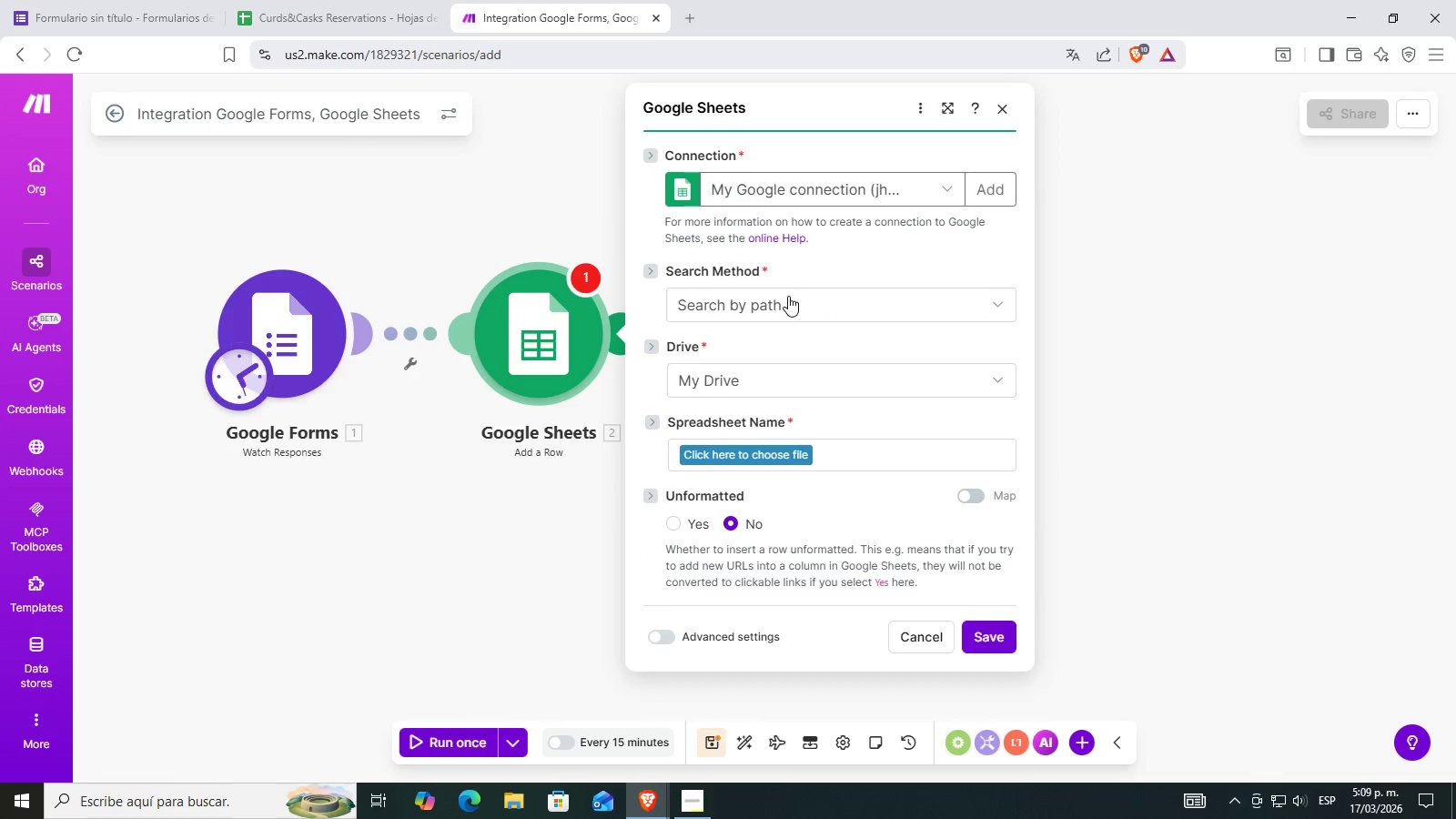 
left_click_drag(start_coordinate=[766, 374], to_coordinate=[740, 432])
 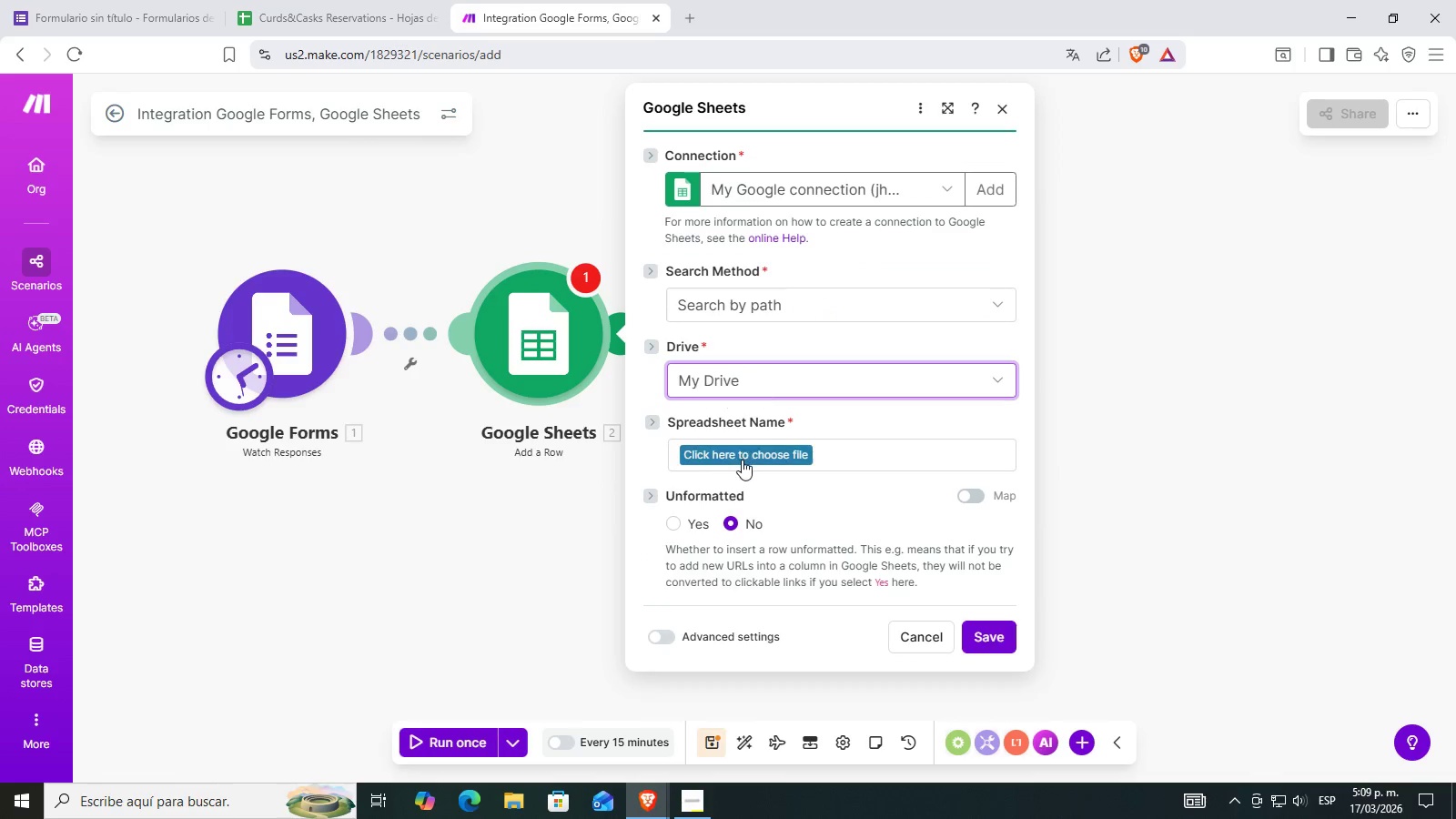 
left_click([742, 460])
 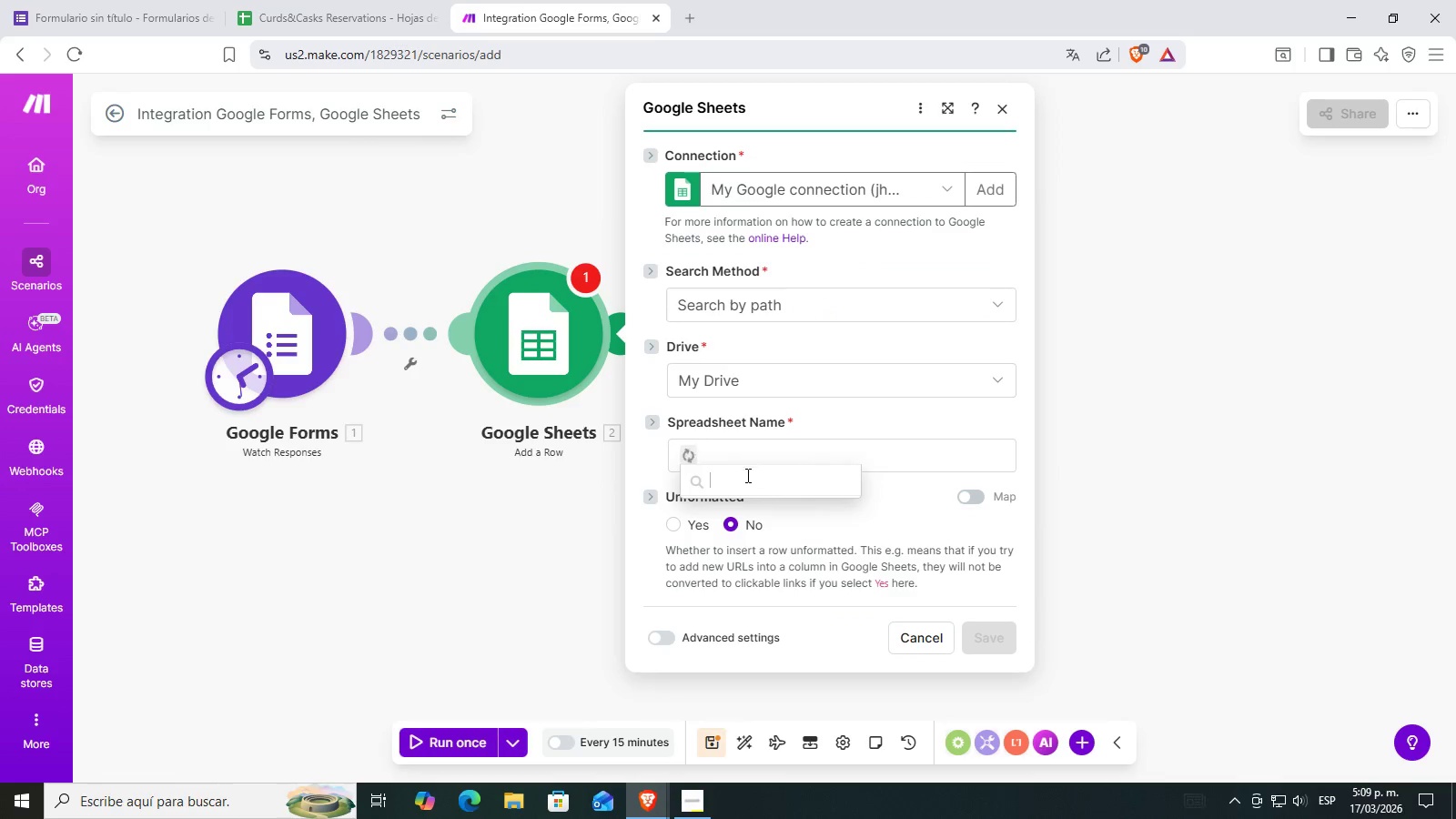 
left_click([746, 481])
 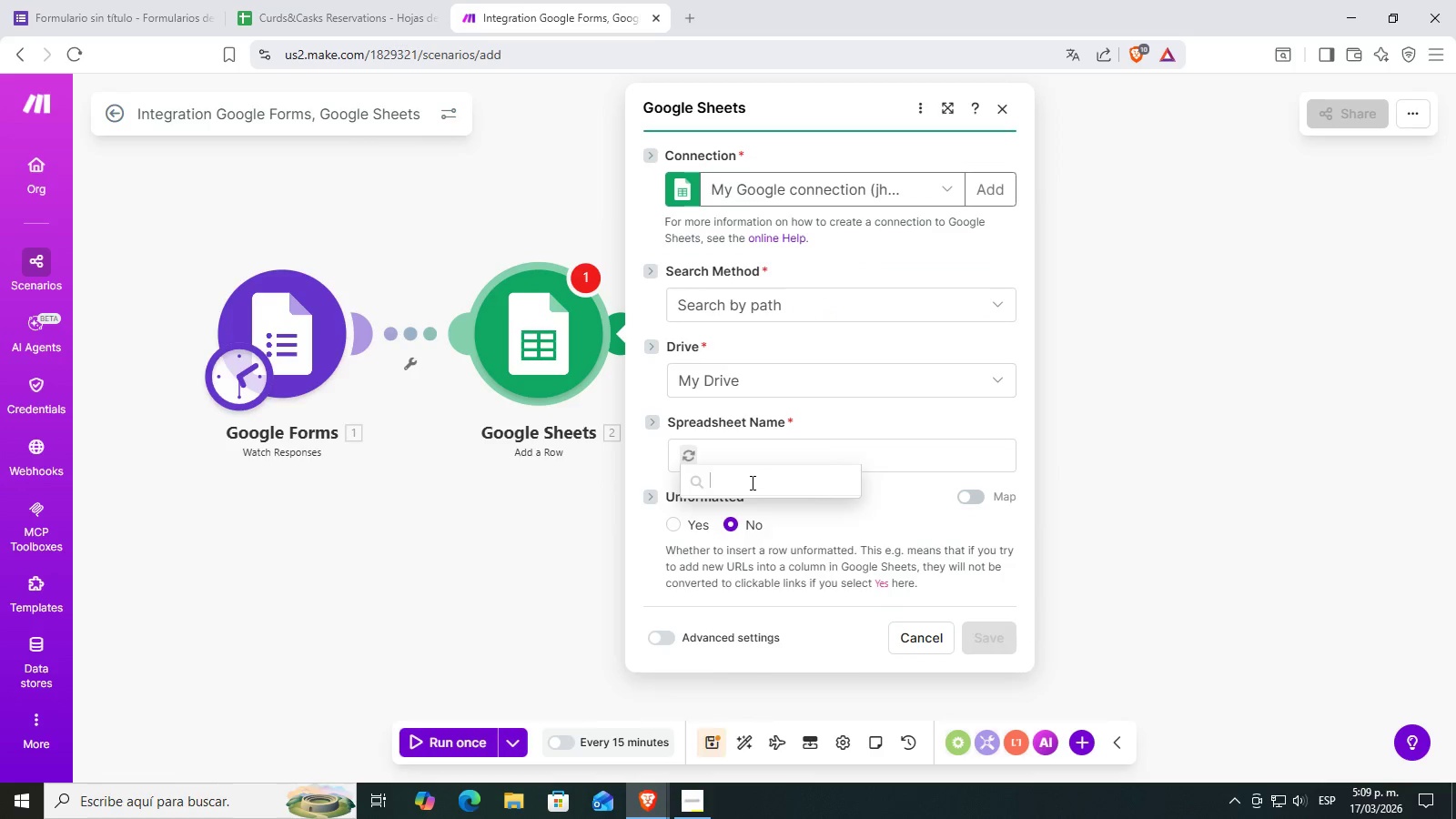 
key(Shift+ShiftRight)
 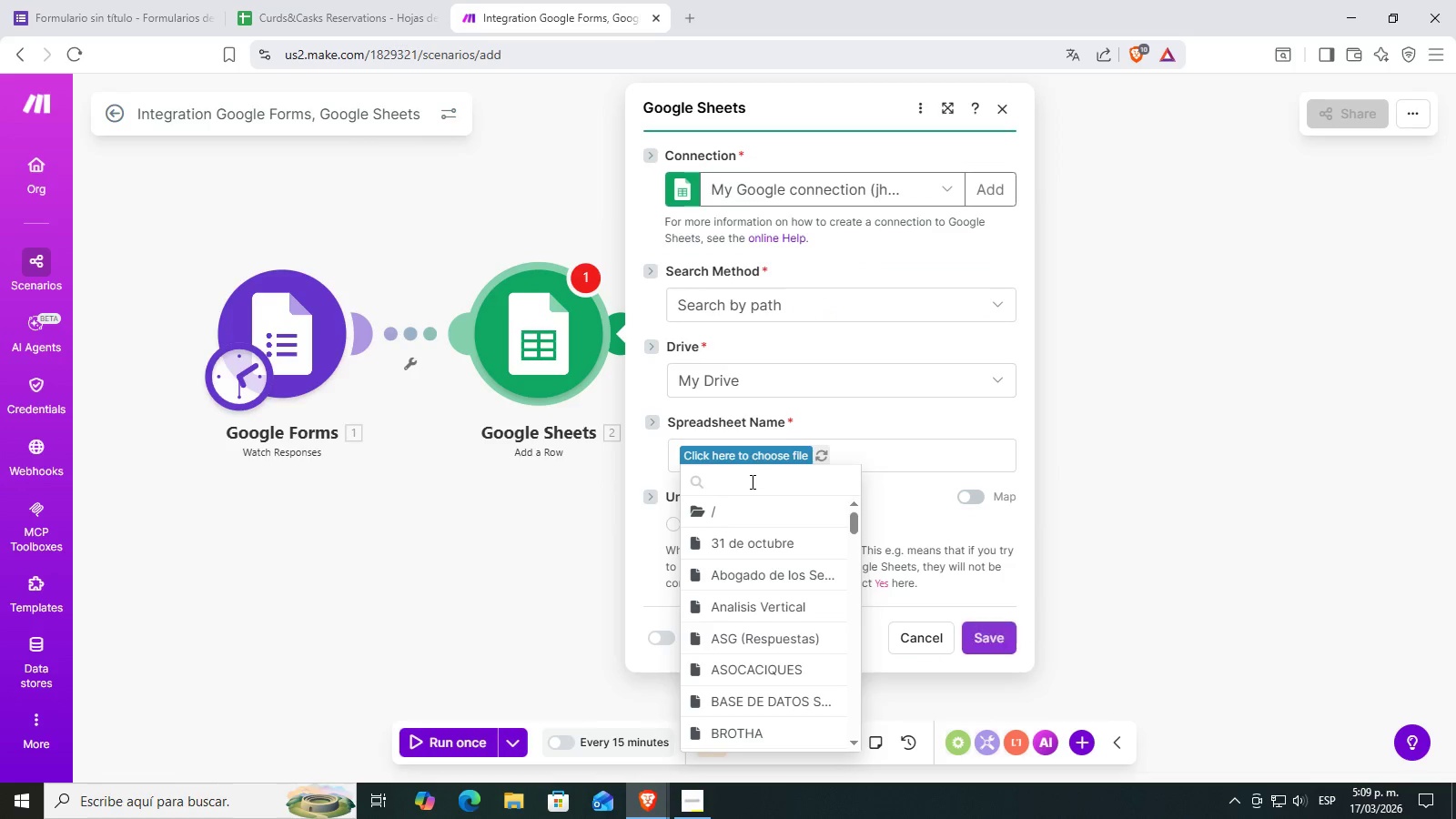 
key(Shift+C)
 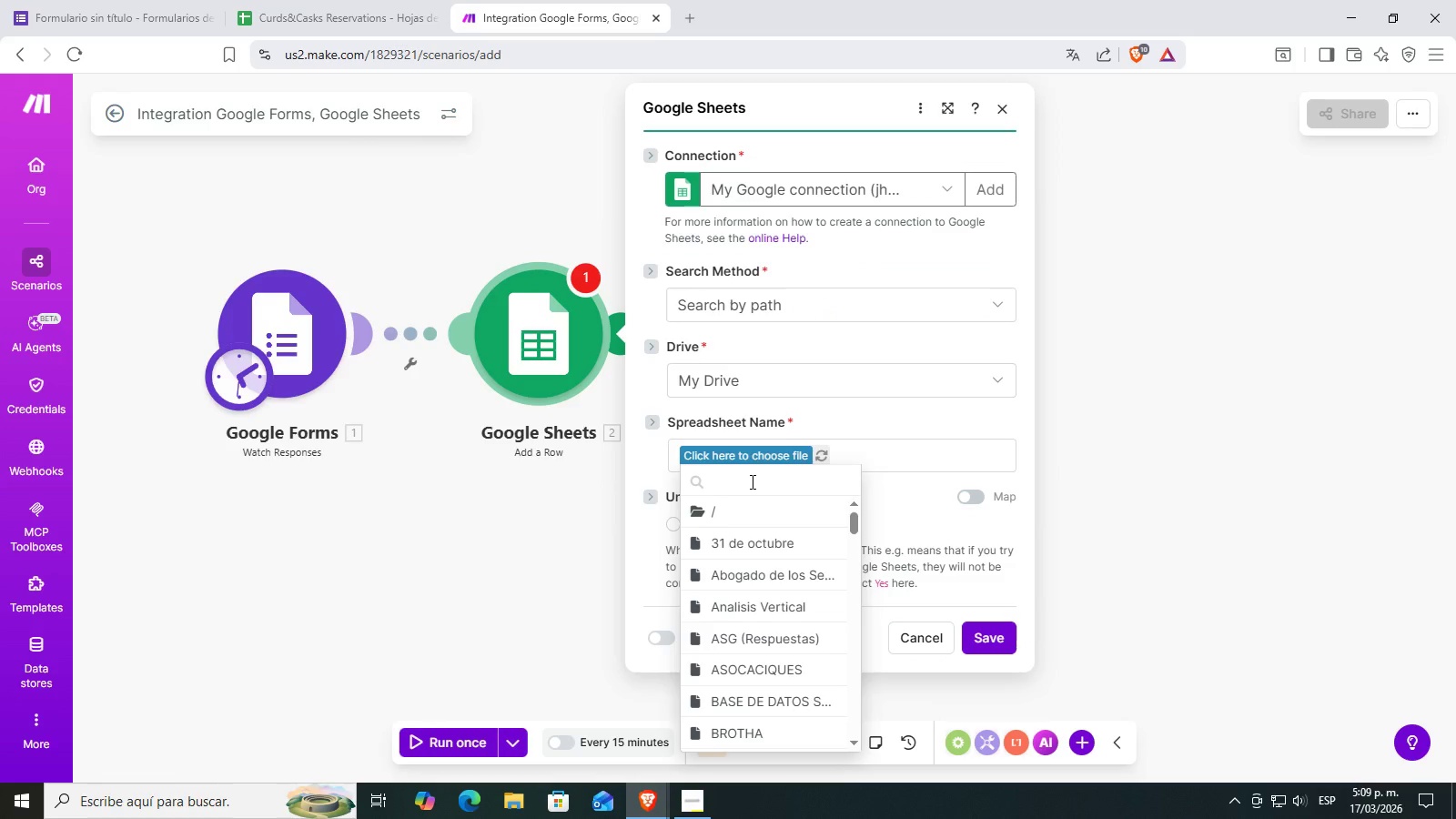 
left_click([750, 481])
 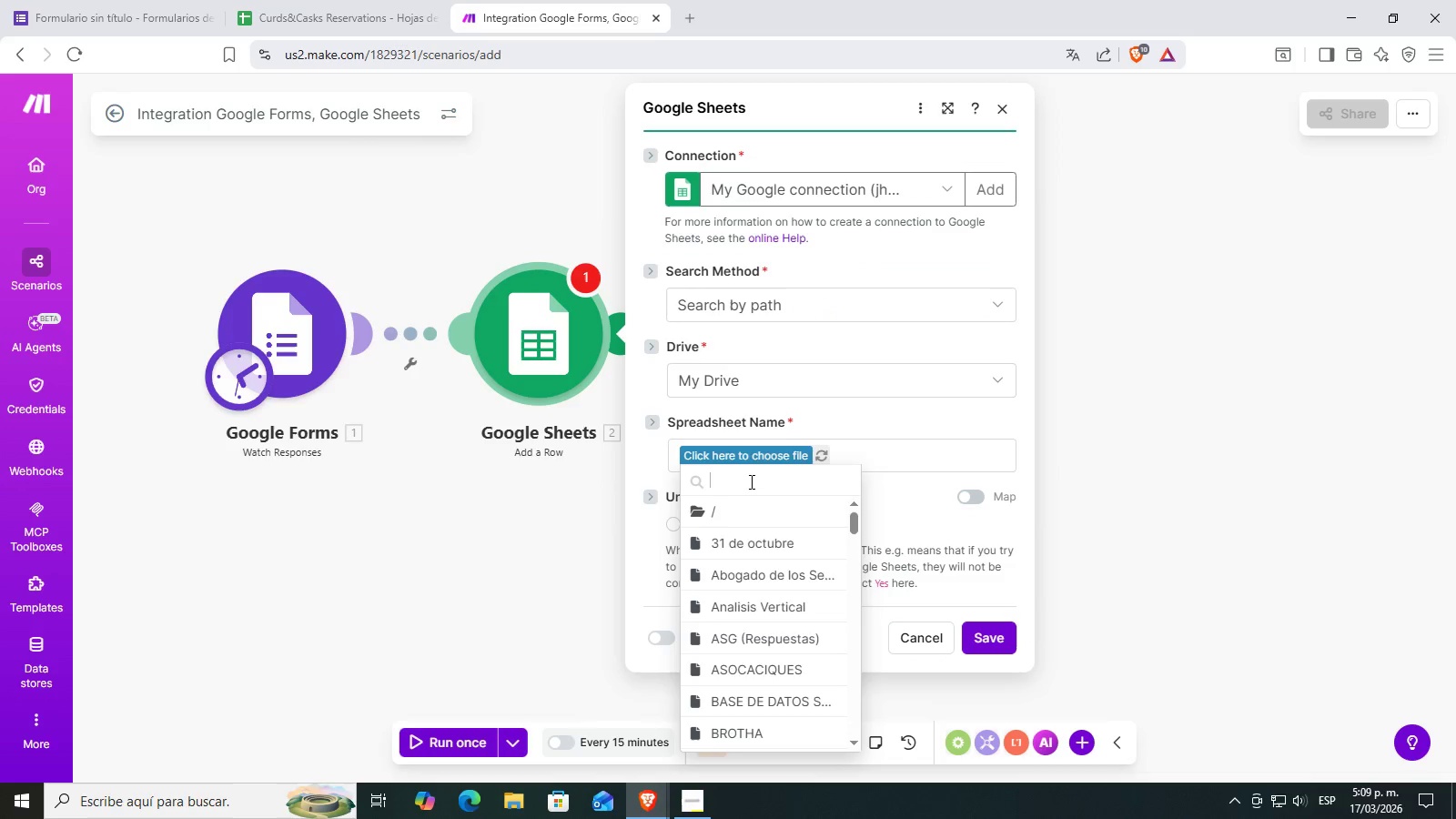 
type(Cy)
key(Backspace)
type(usk)
key(Backspace)
key(Backspace)
type(rds)
 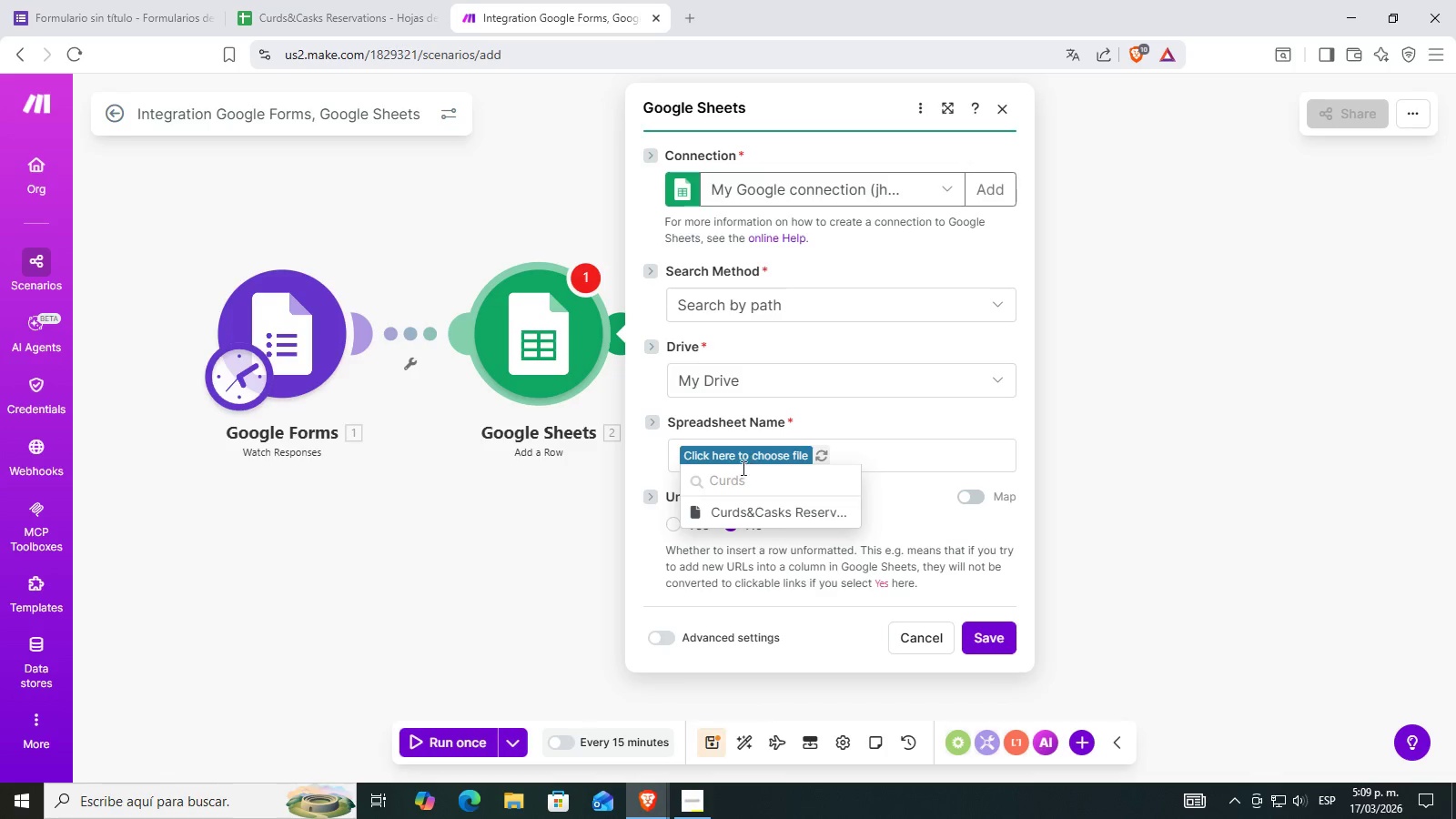 
left_click([784, 507])
 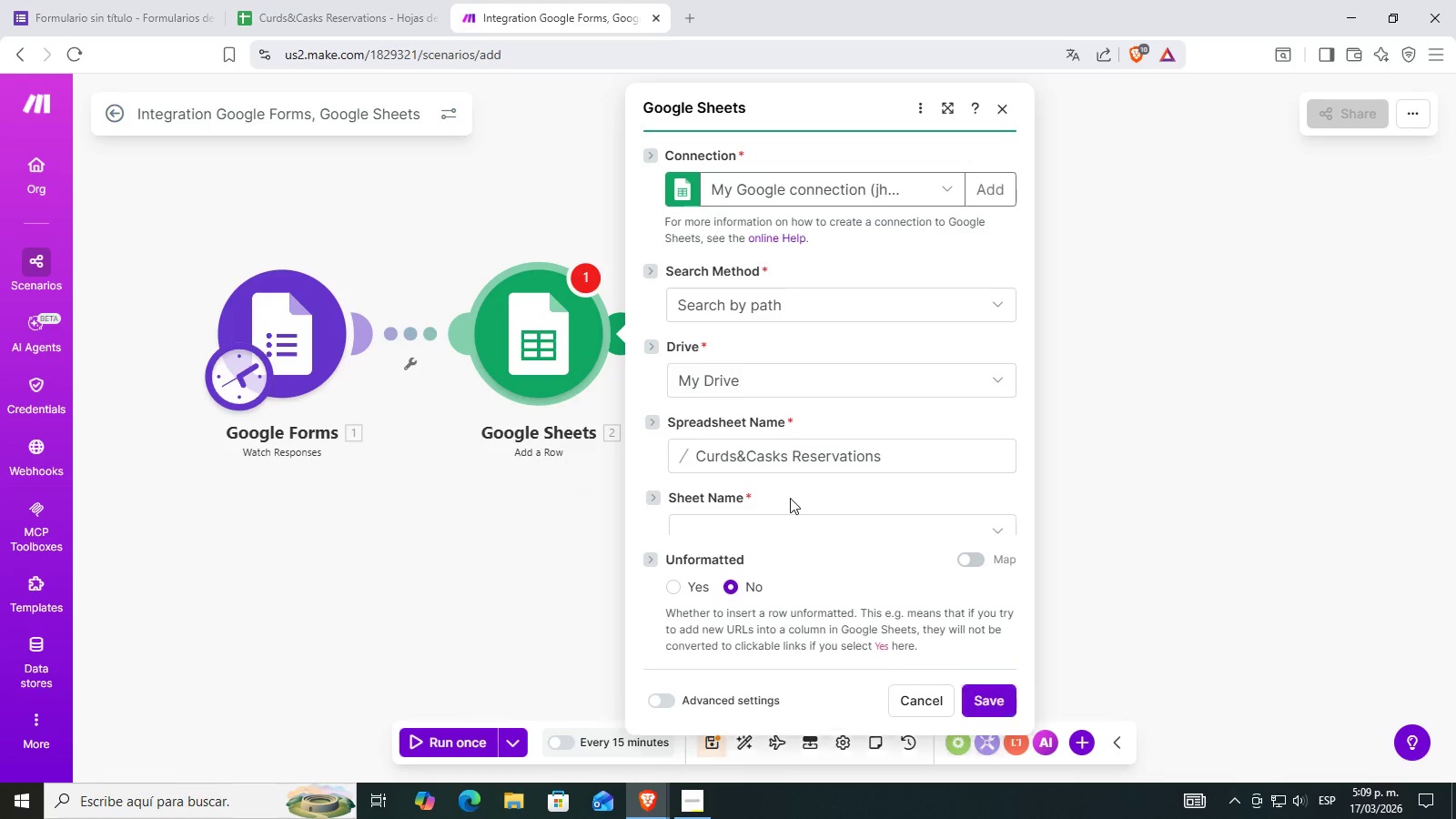 
left_click([784, 537])
 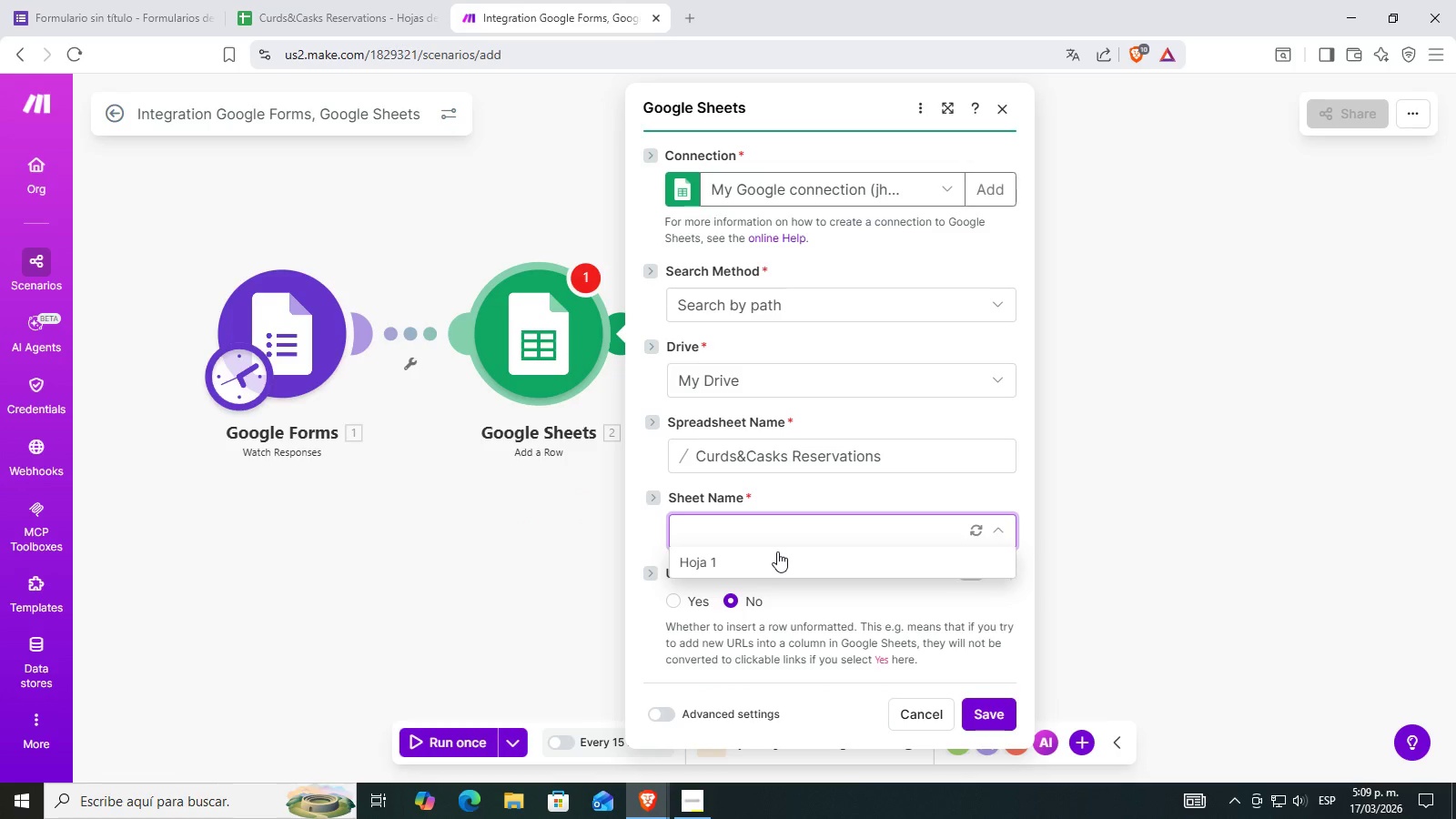 
left_click([766, 565])
 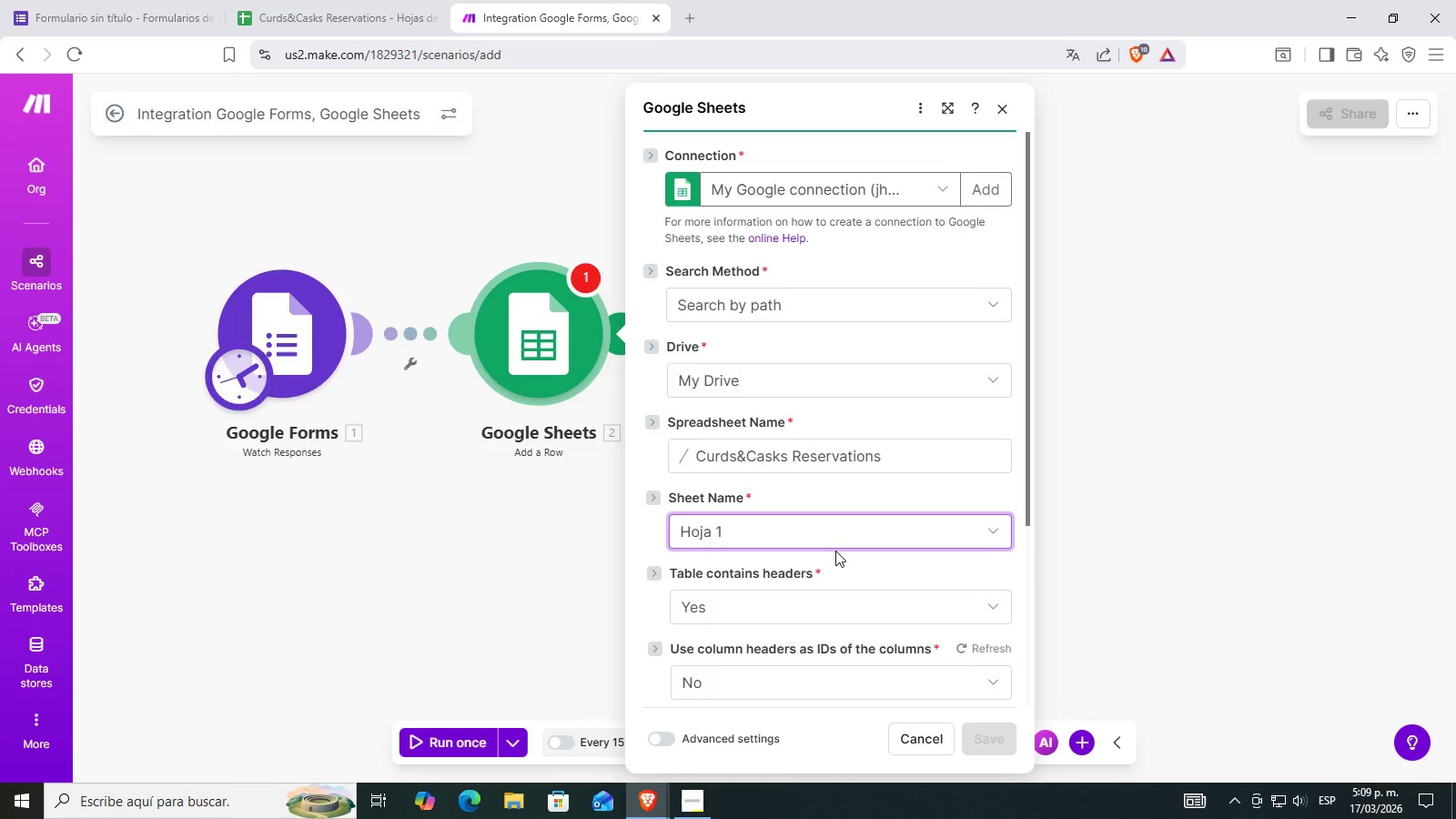 
scroll: coordinate [831, 551], scroll_direction: down, amount: 2.0
 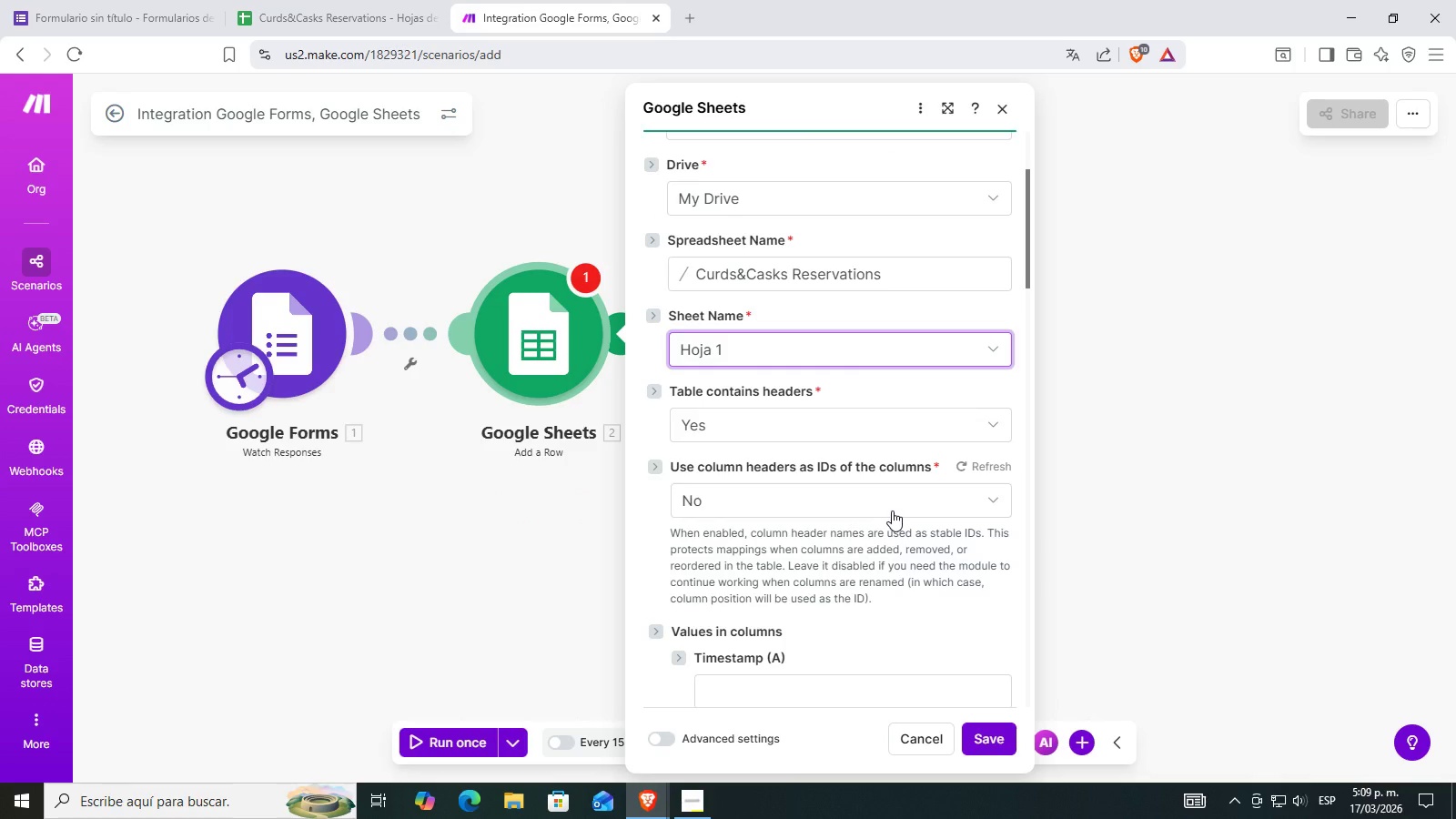 
left_click([892, 511])
 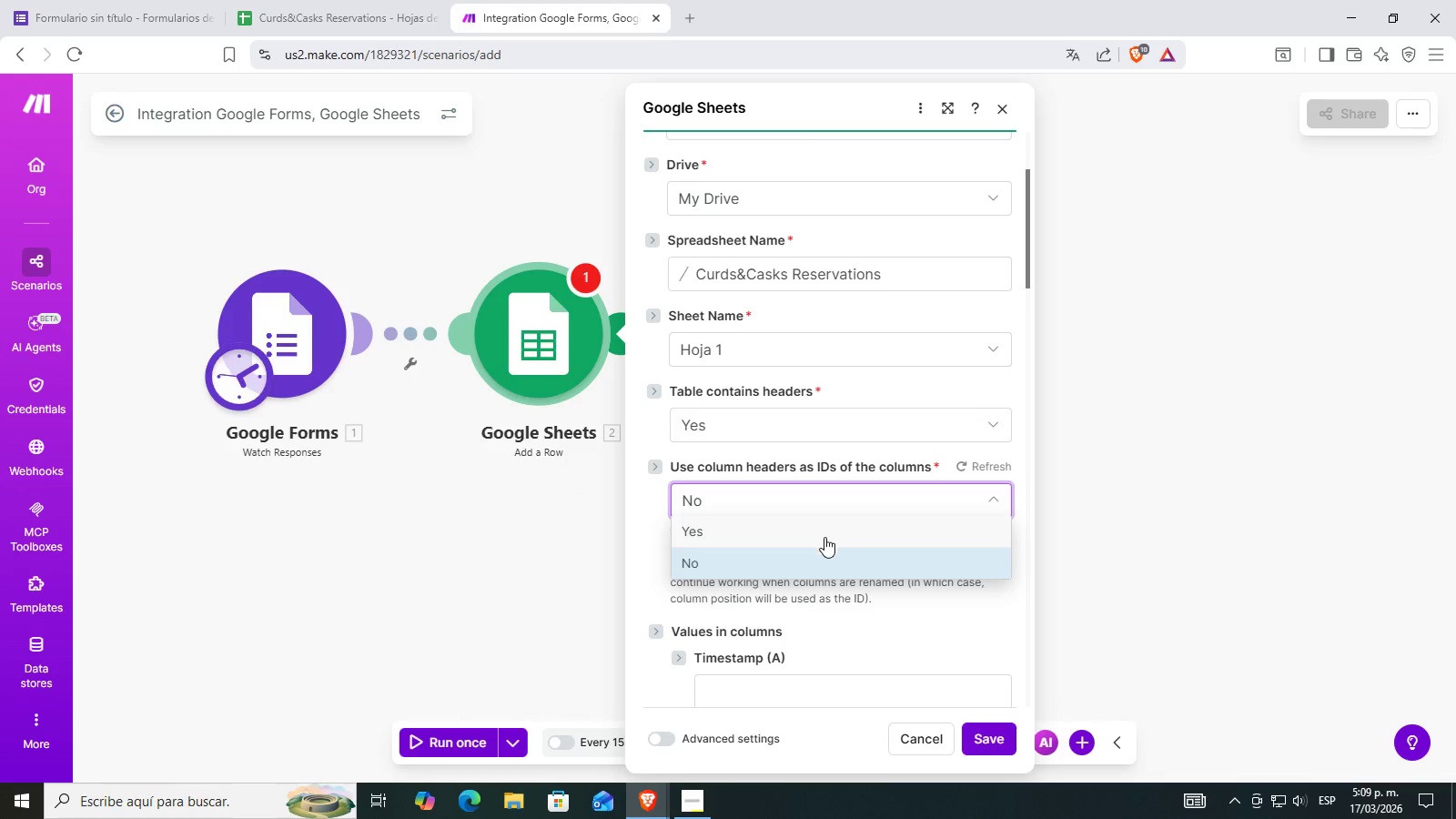 
left_click([818, 542])
 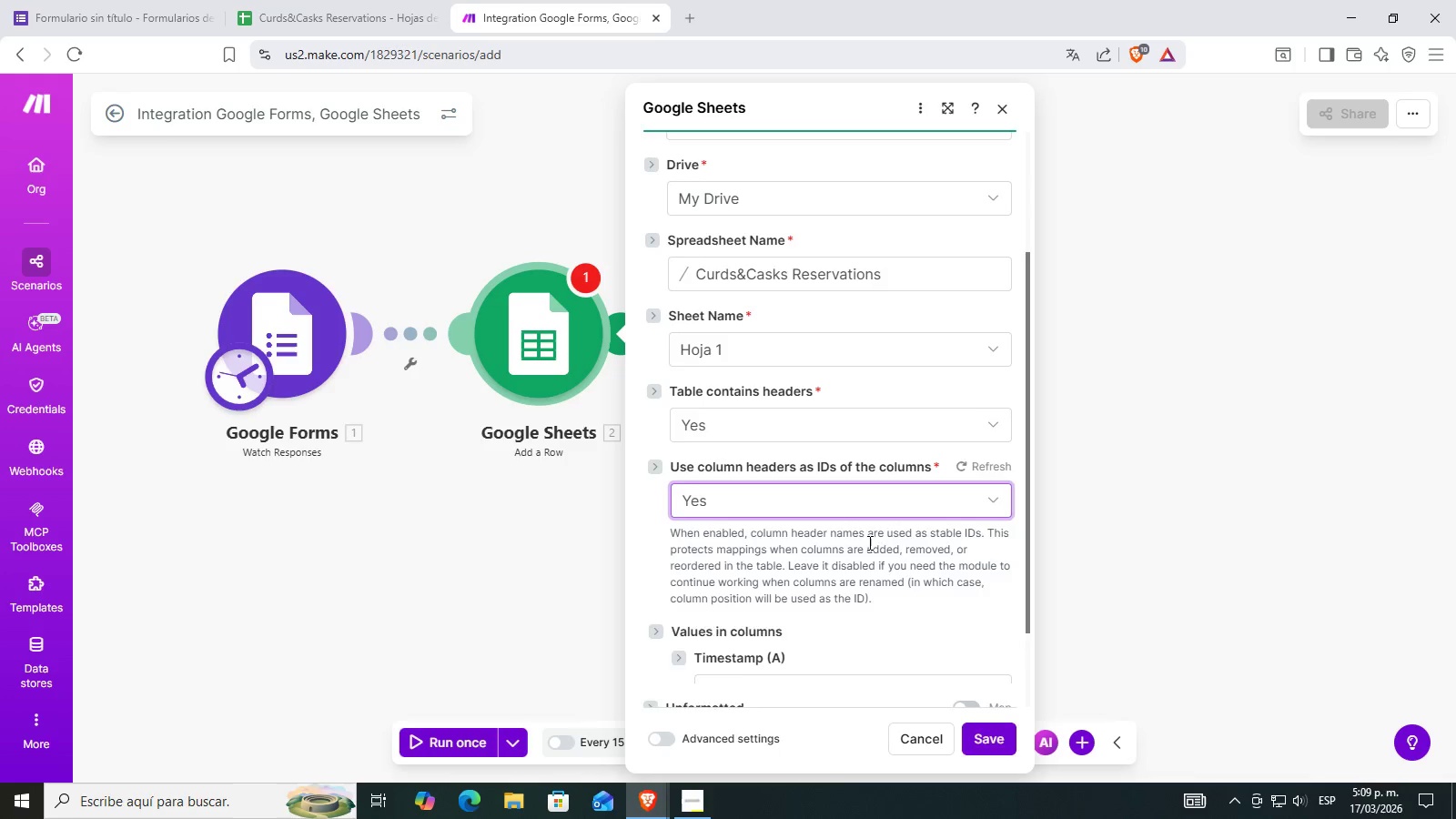 
scroll: coordinate [723, 423], scroll_direction: down, amount: 9.0
 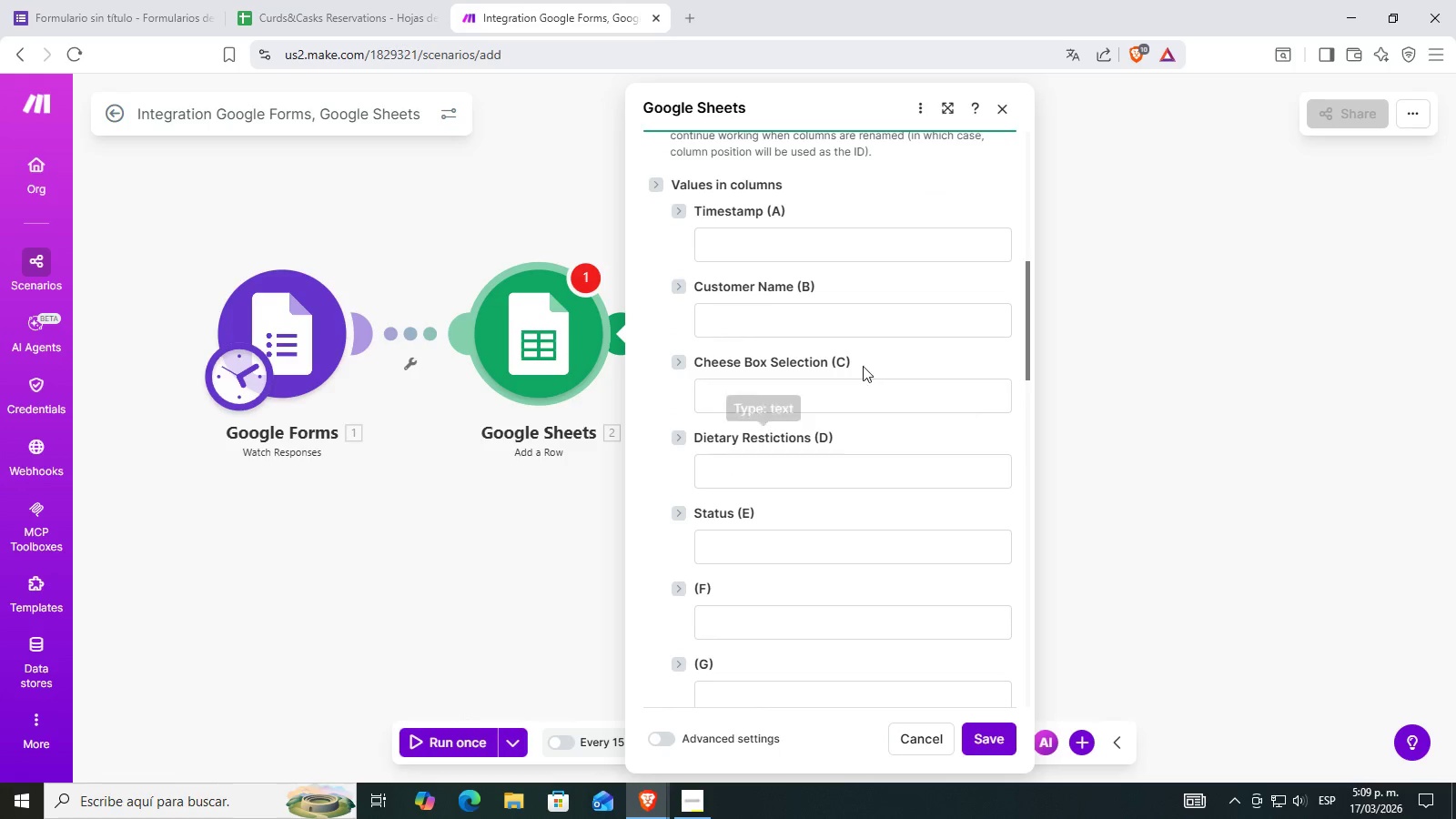 
left_click([781, 328])
 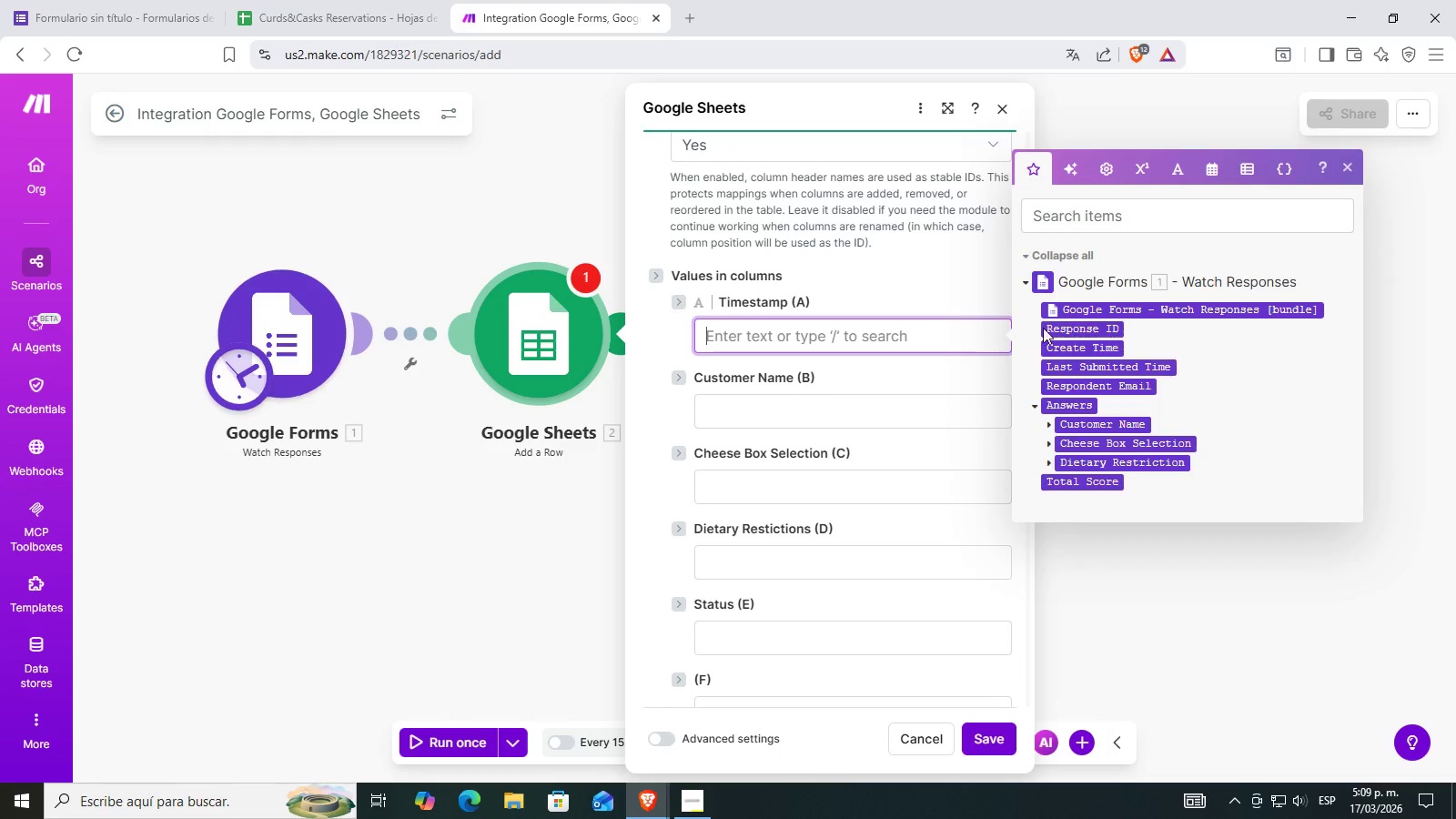 
scroll: coordinate [900, 354], scroll_direction: up, amount: 1.0
 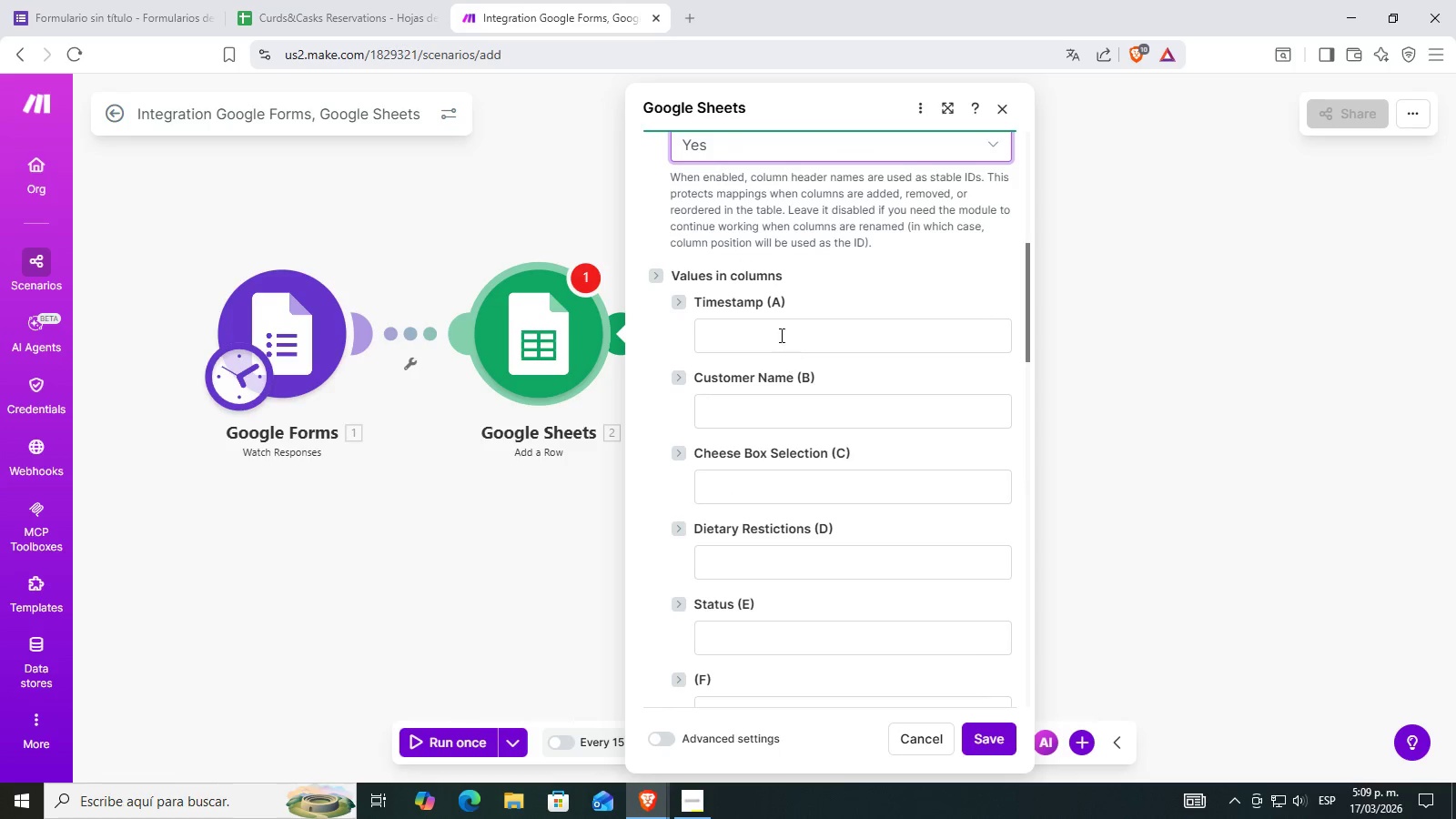 
left_click([1047, 430])
 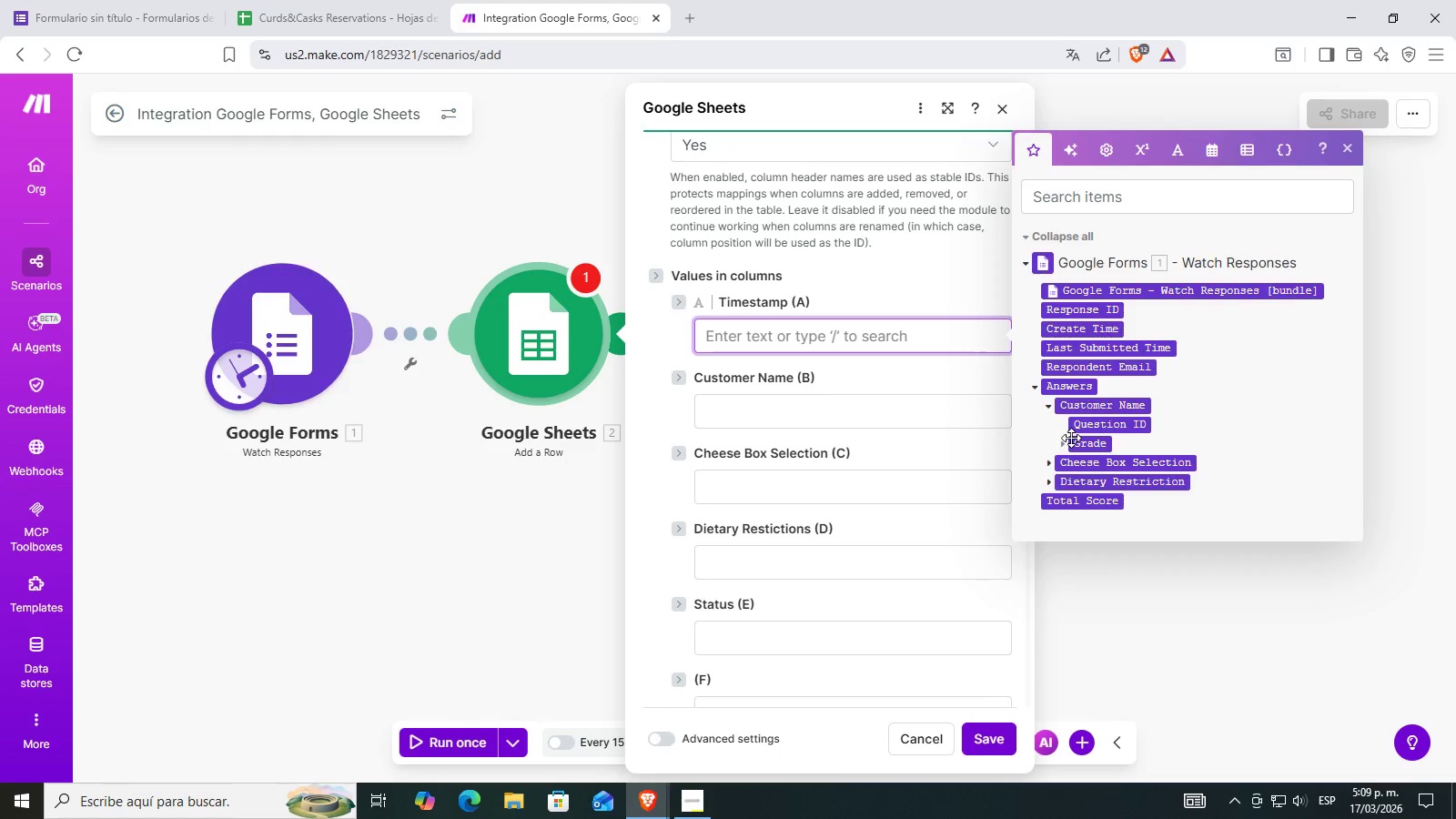 
left_click([1063, 444])
 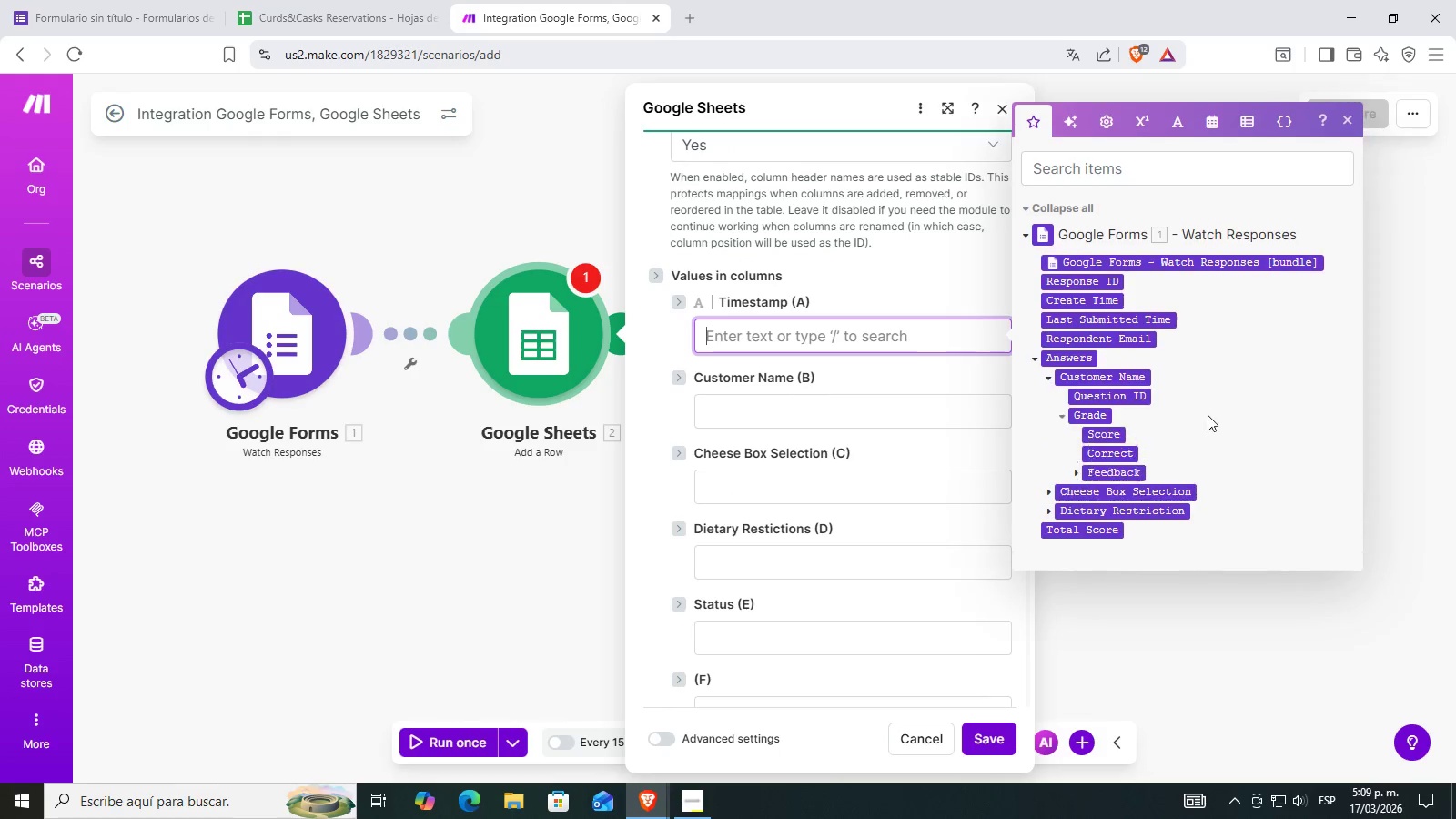 
scroll: coordinate [1208, 415], scroll_direction: down, amount: 1.0
 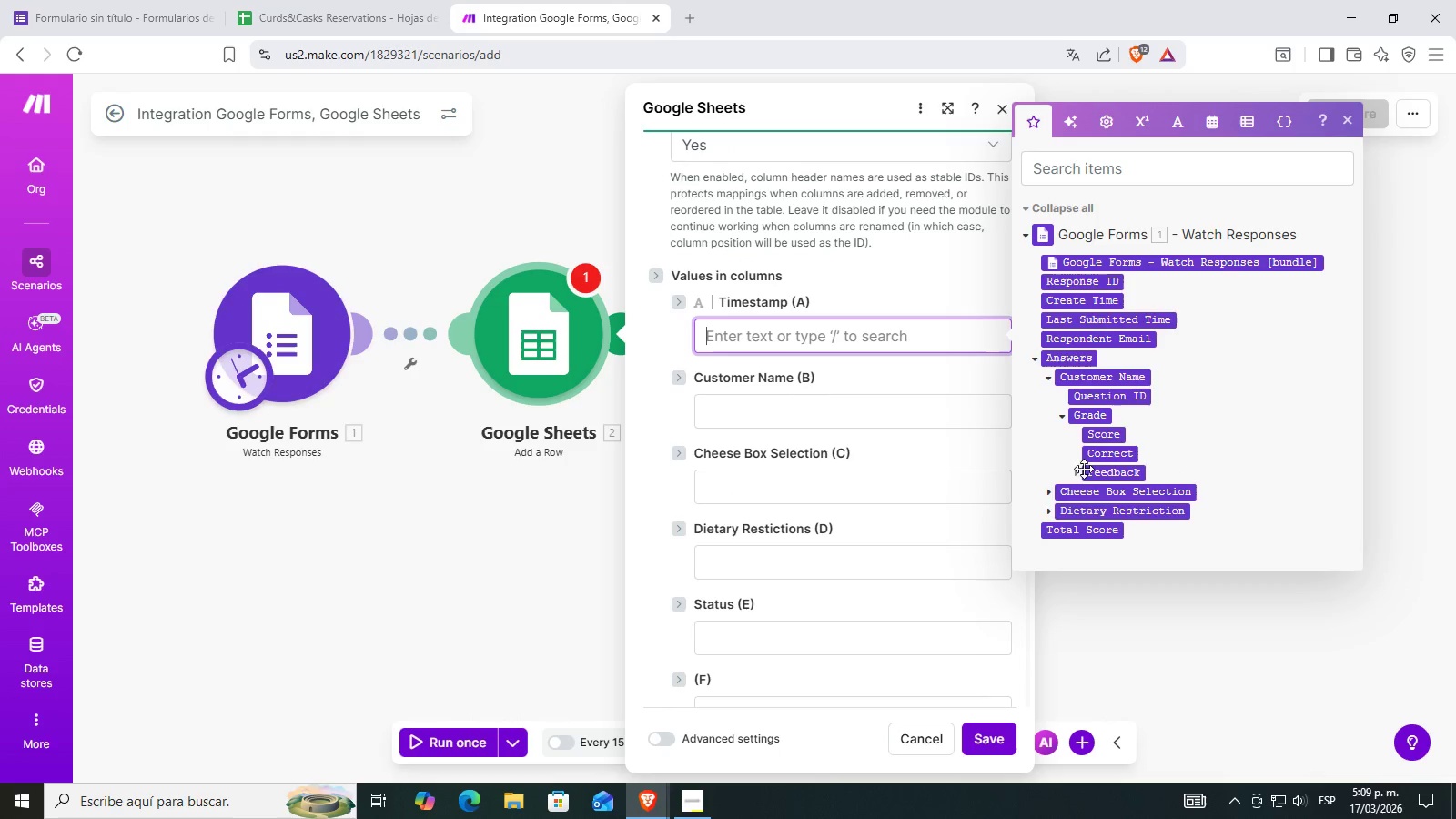 
left_click([1077, 470])
 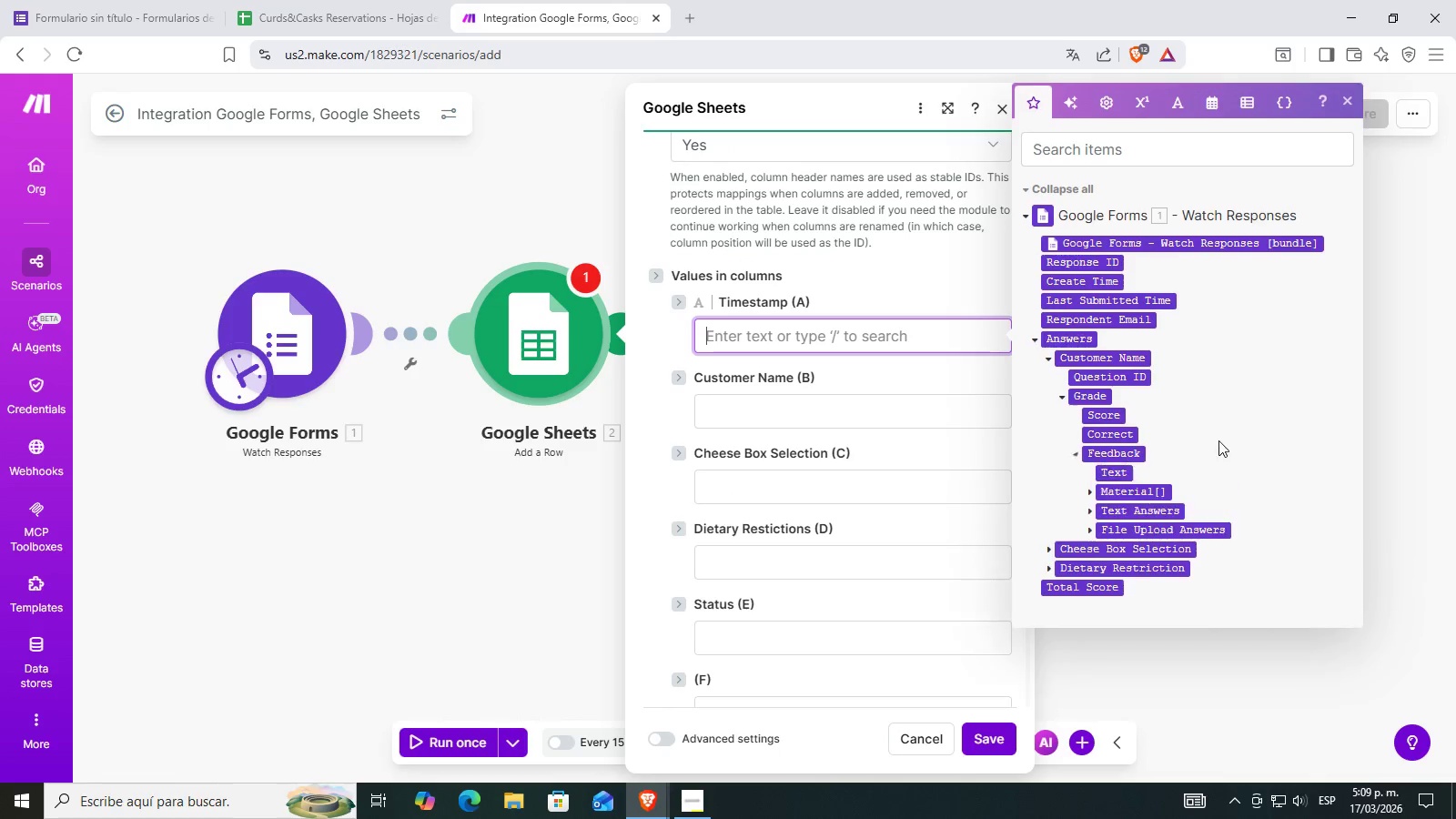 
scroll: coordinate [1215, 440], scroll_direction: down, amount: 1.0
 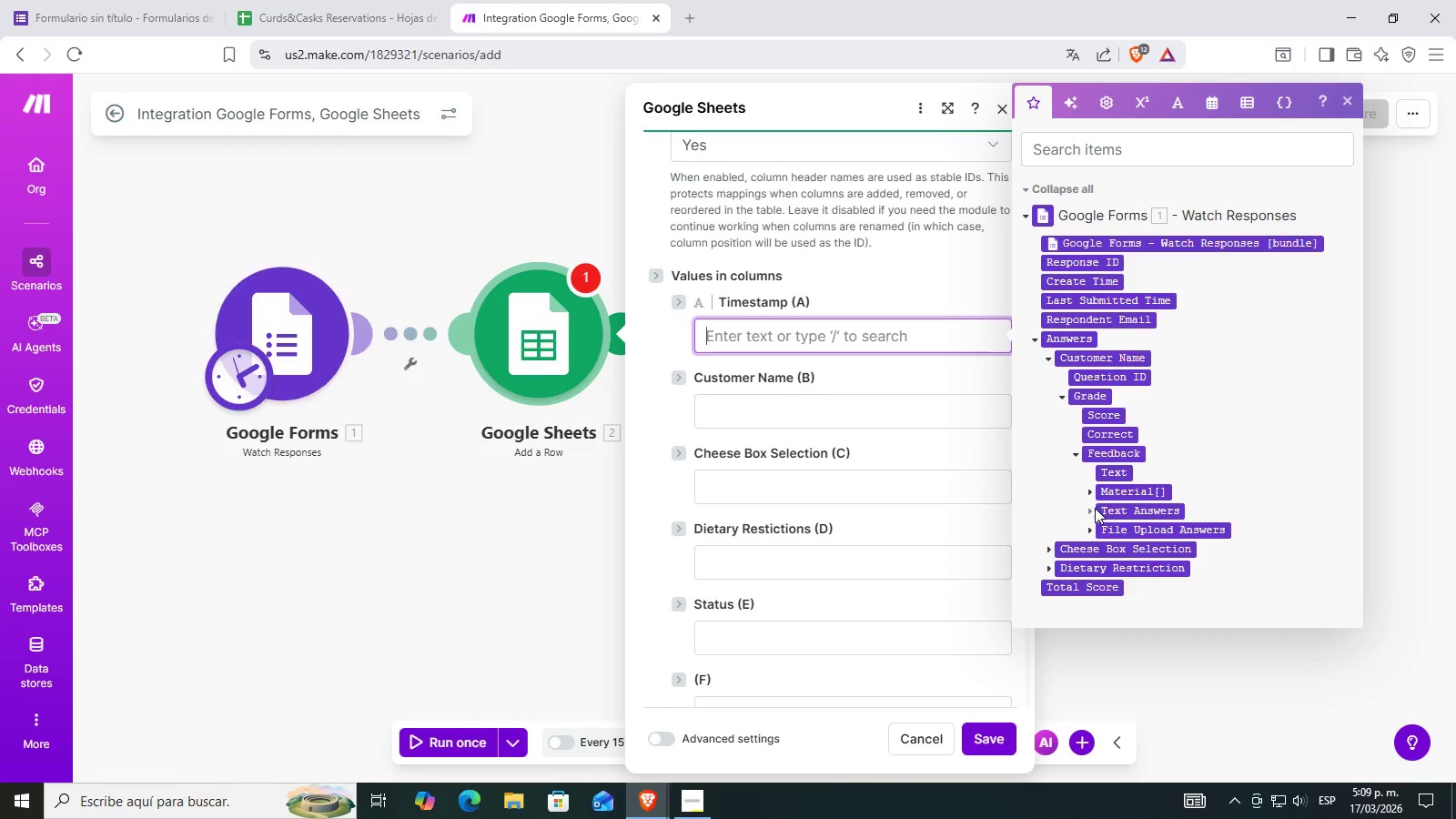 
left_click([1091, 511])
 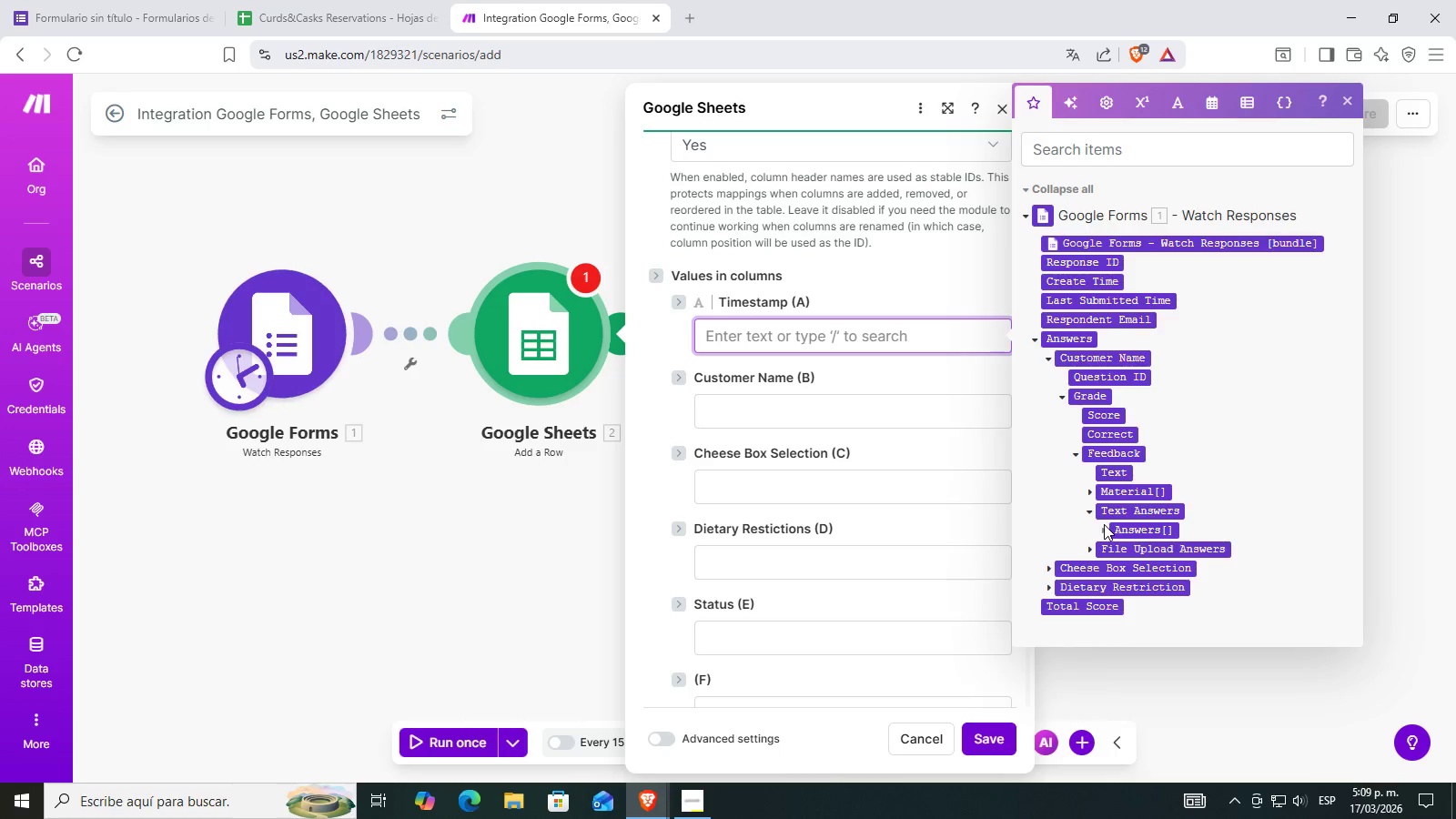 
left_click([1103, 528])
 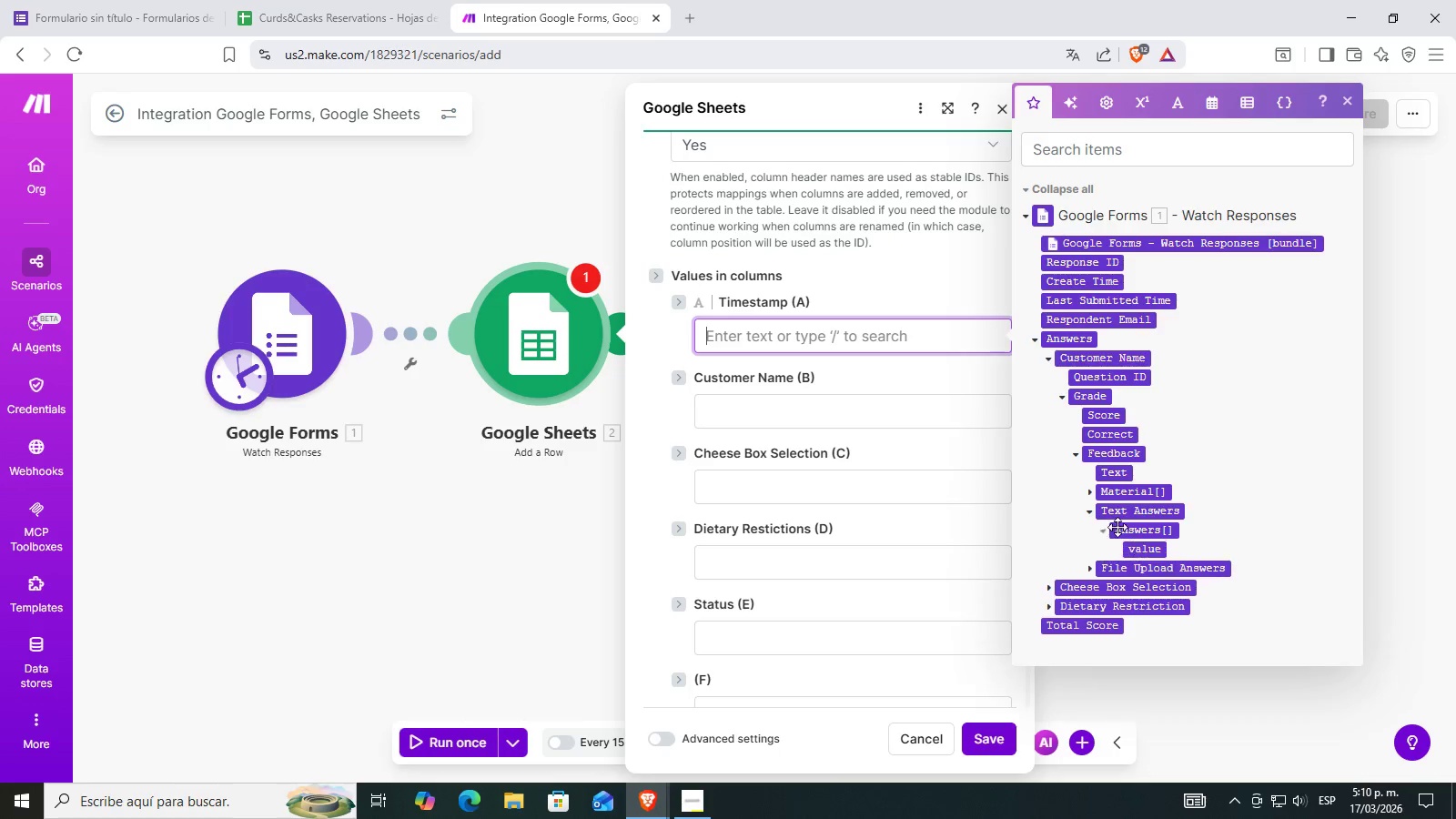 
mouse_move([1127, 534])
 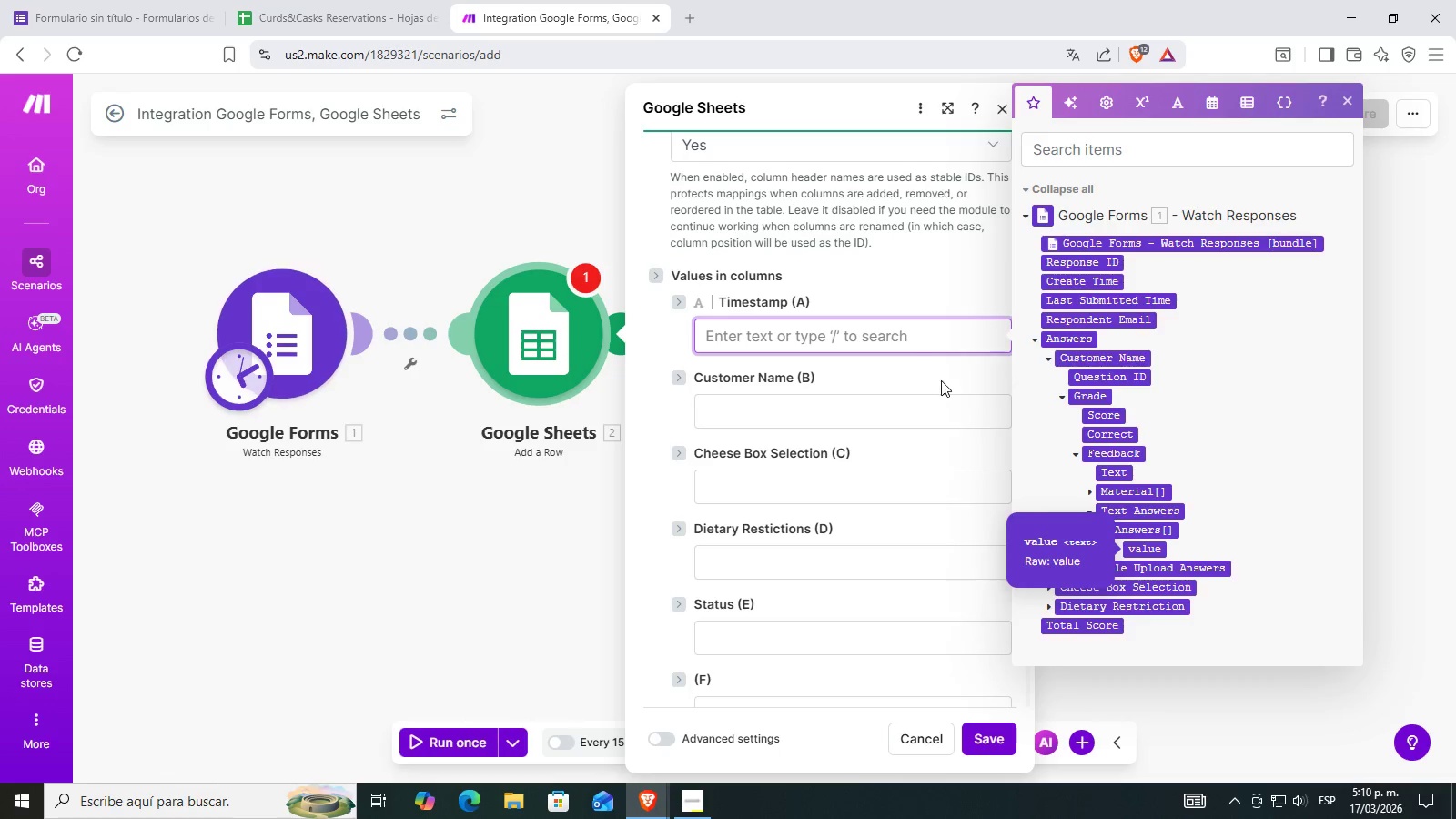 
scroll: coordinate [943, 379], scroll_direction: up, amount: 1.0
 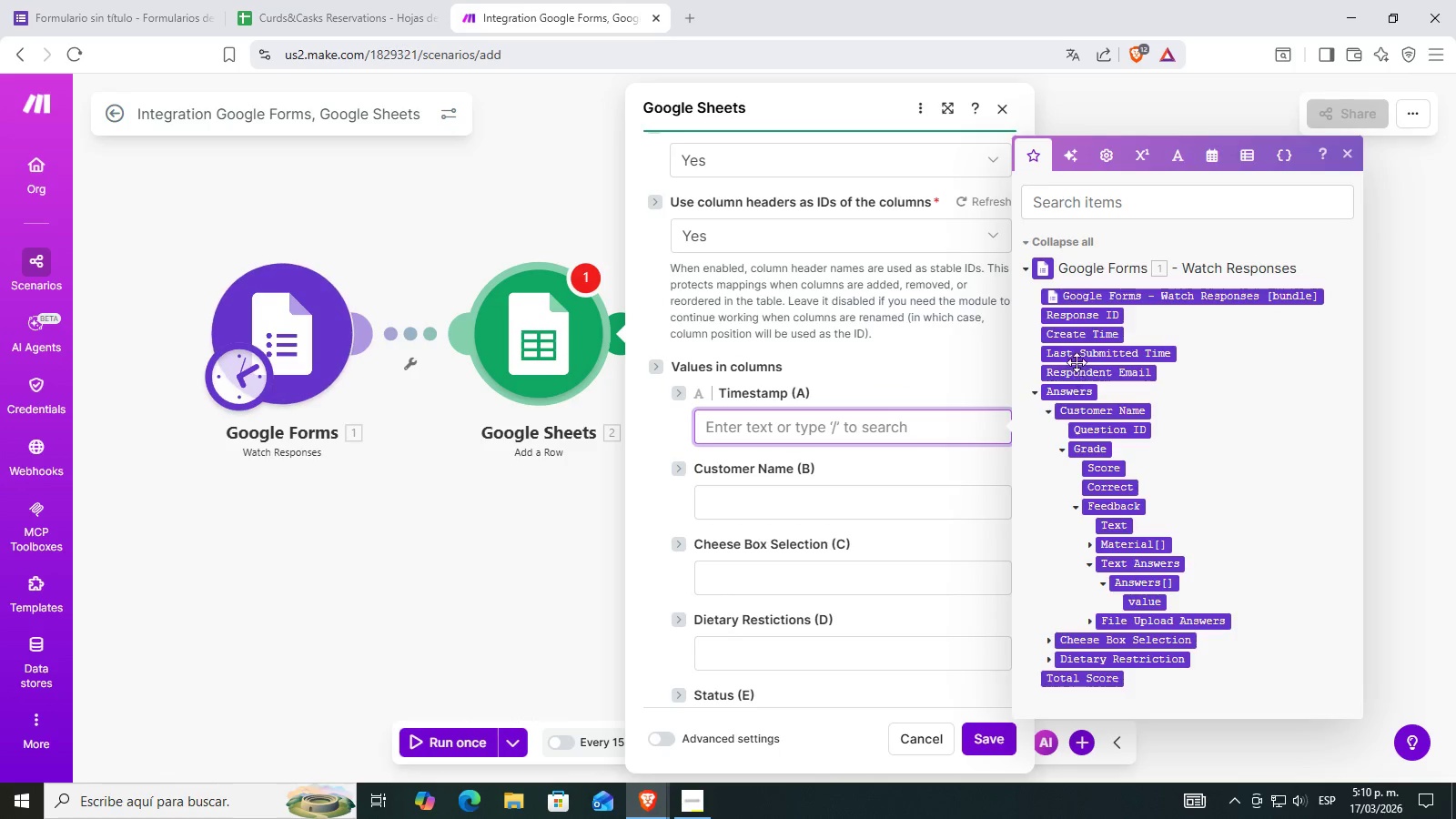 
left_click([1088, 331])
 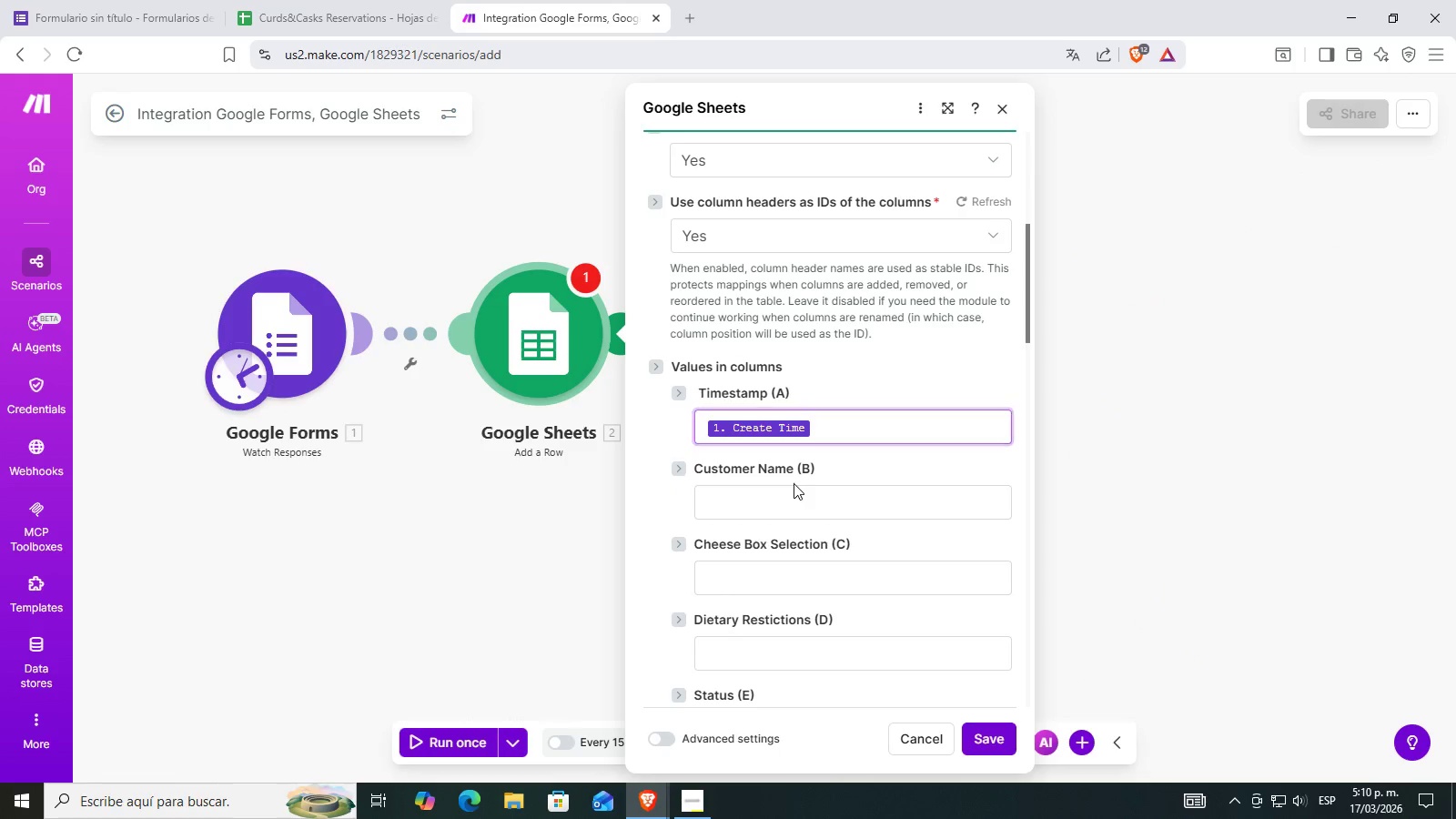 
double_click([807, 509])
 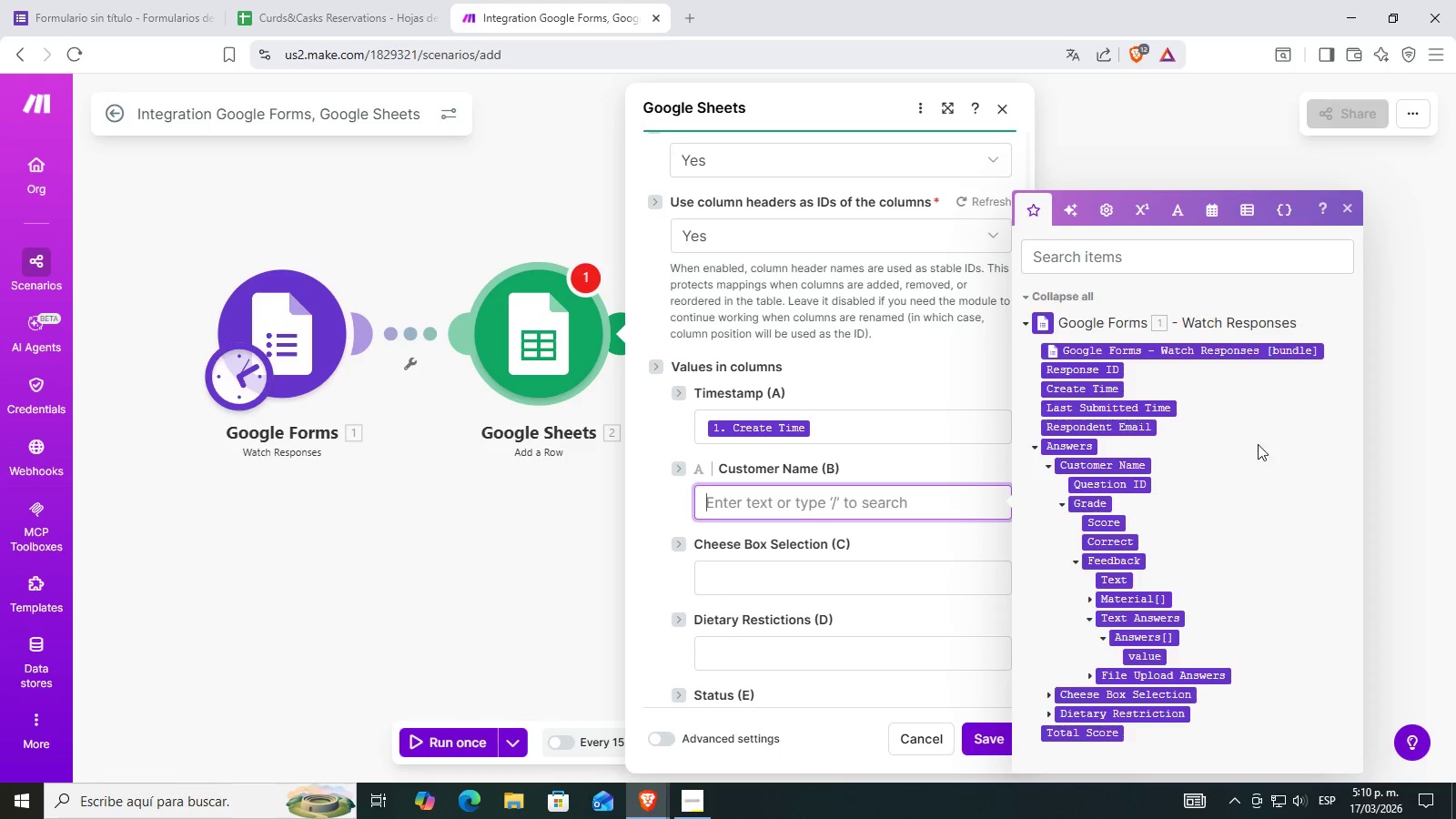 
scroll: coordinate [1199, 500], scroll_direction: down, amount: 1.0
 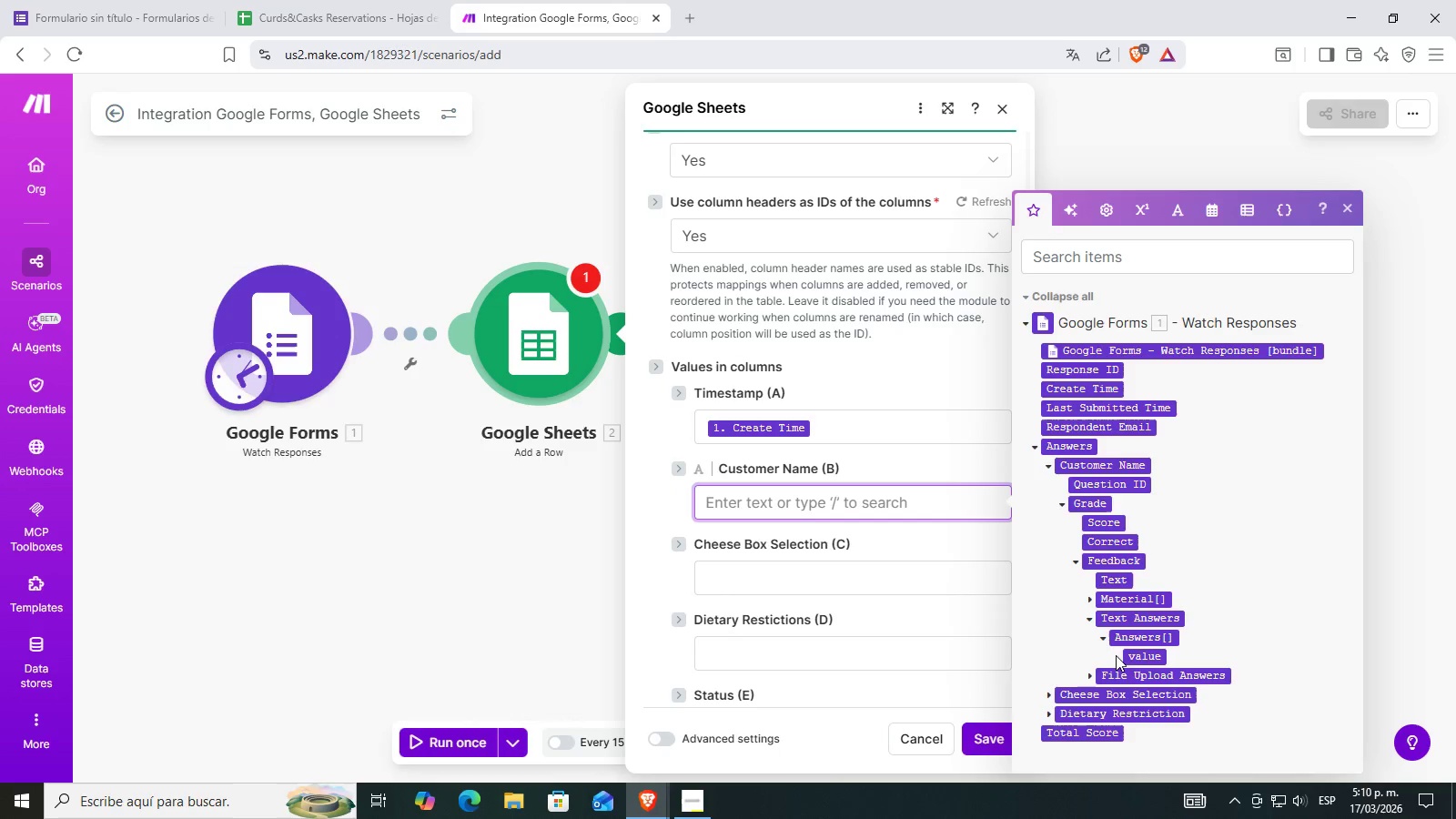 
mouse_move([1154, 659])
 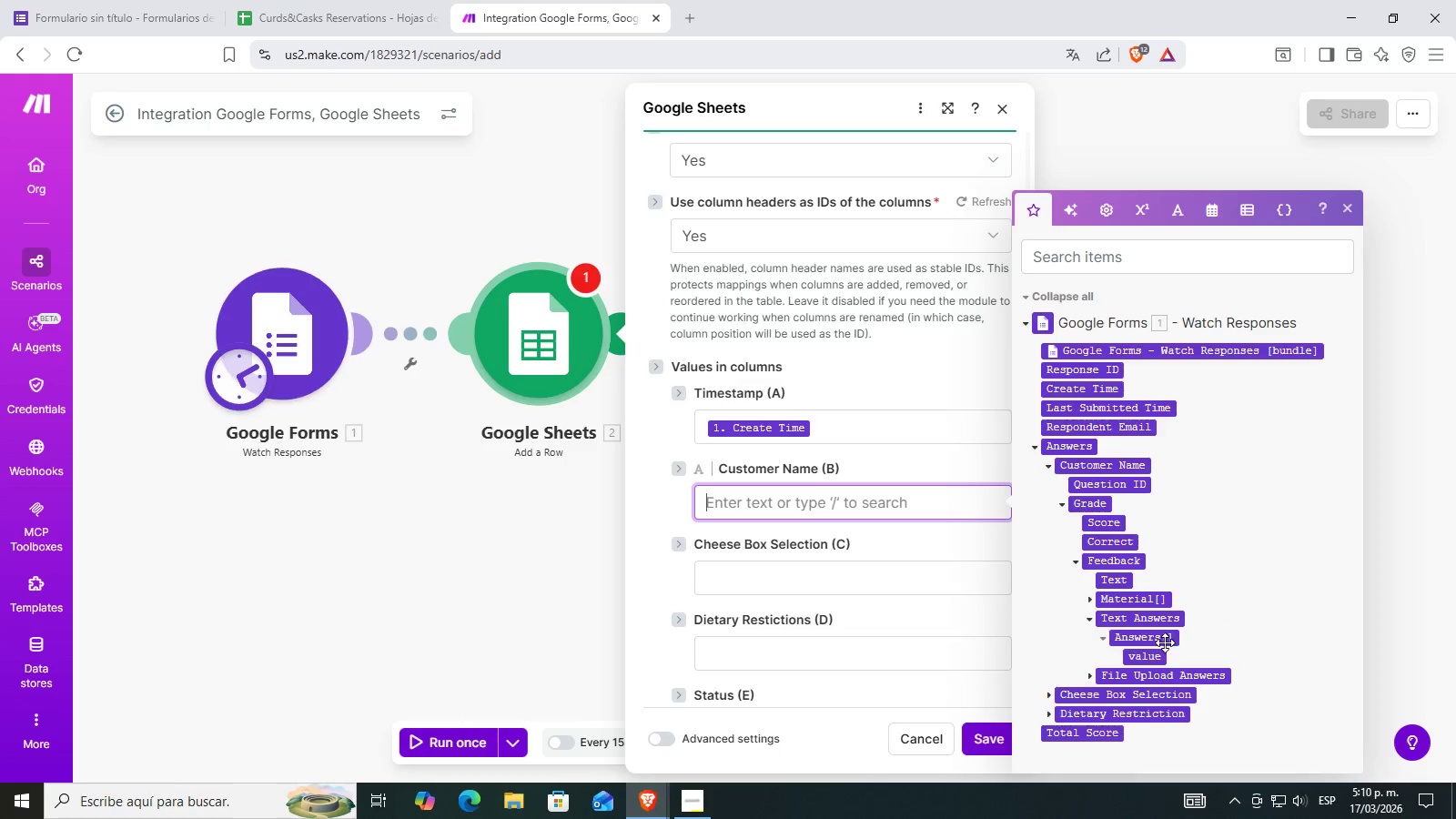 
mouse_move([1156, 654])
 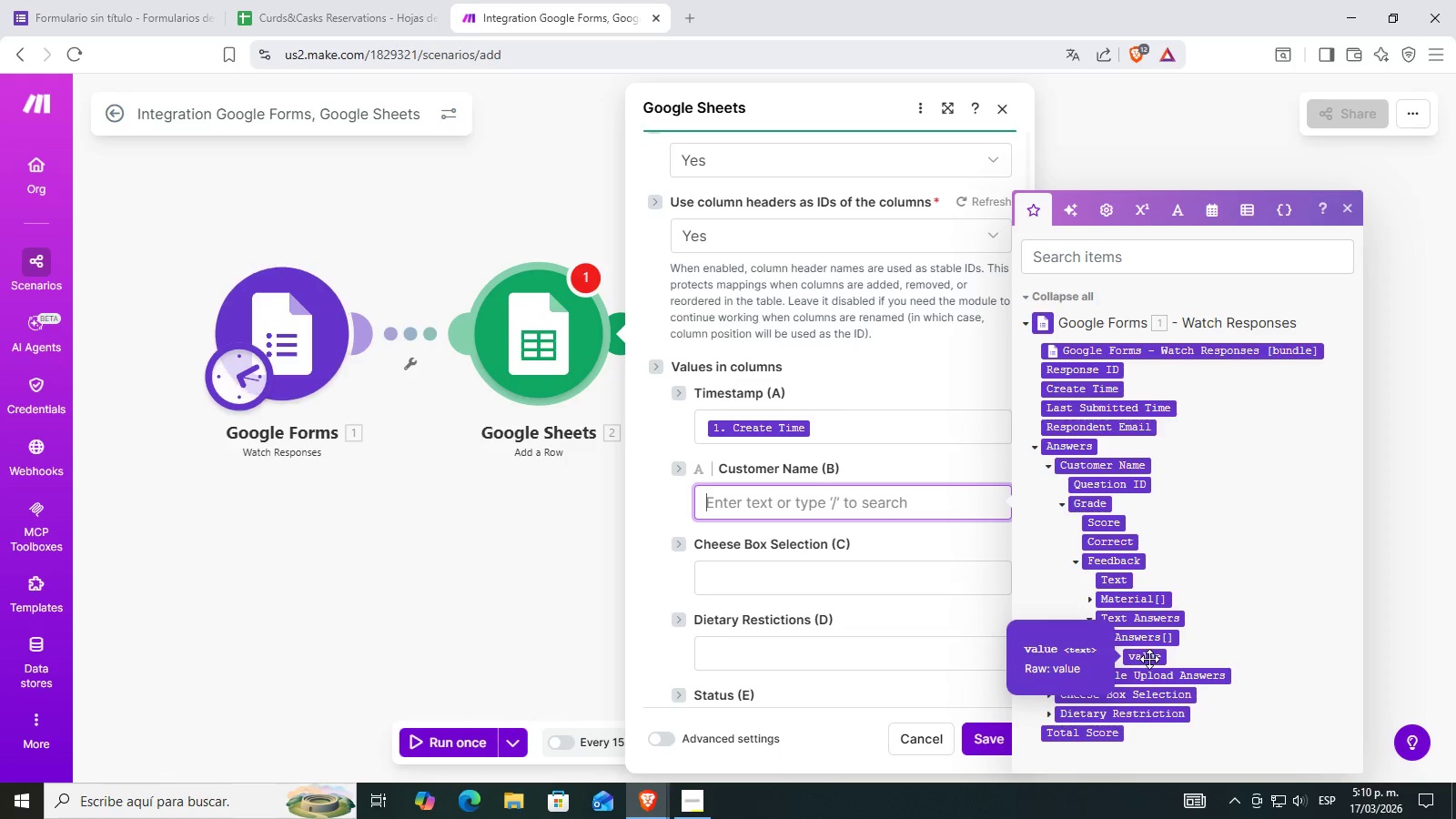 
left_click([1149, 659])
 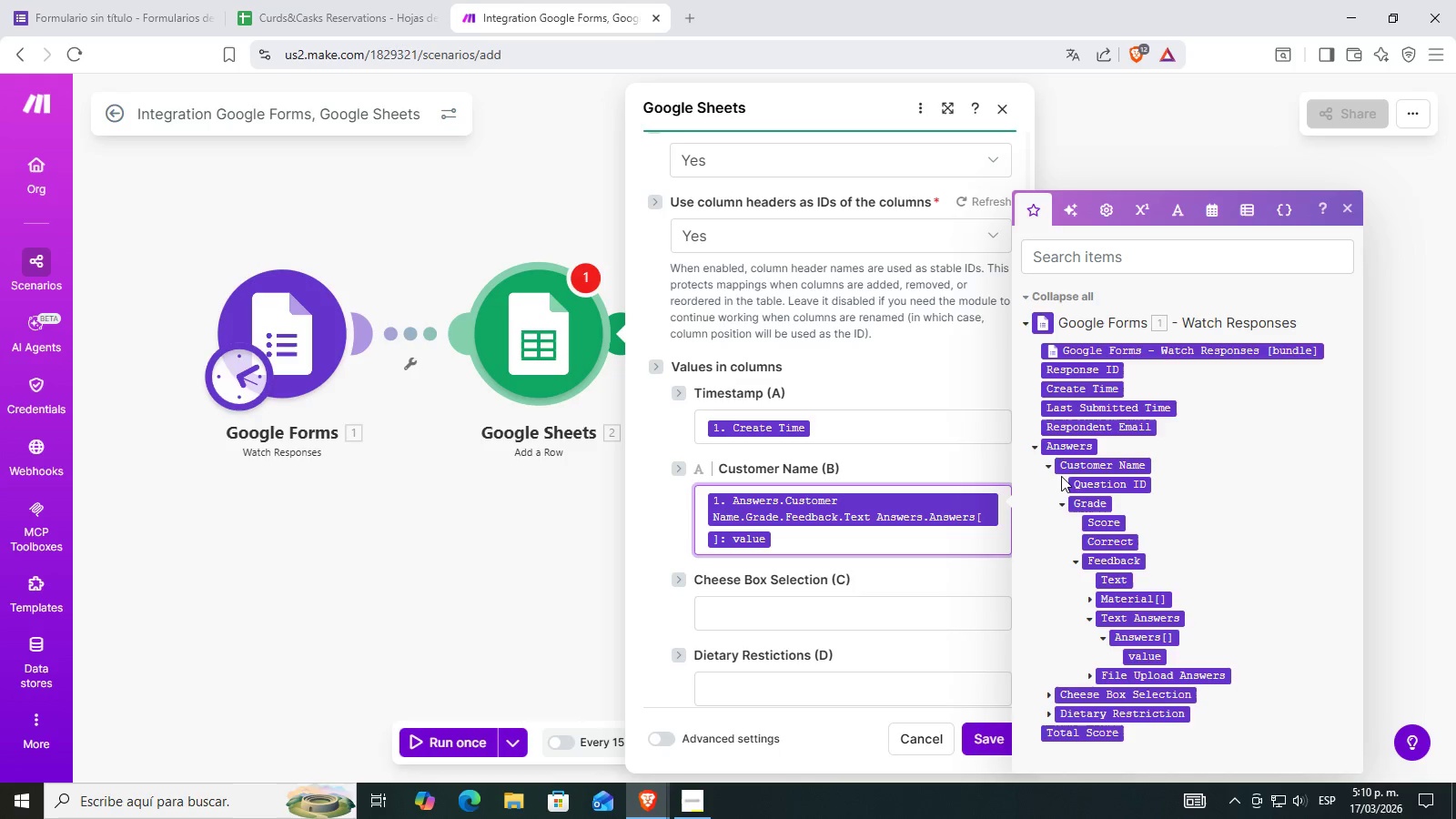 
left_click([1049, 465])
 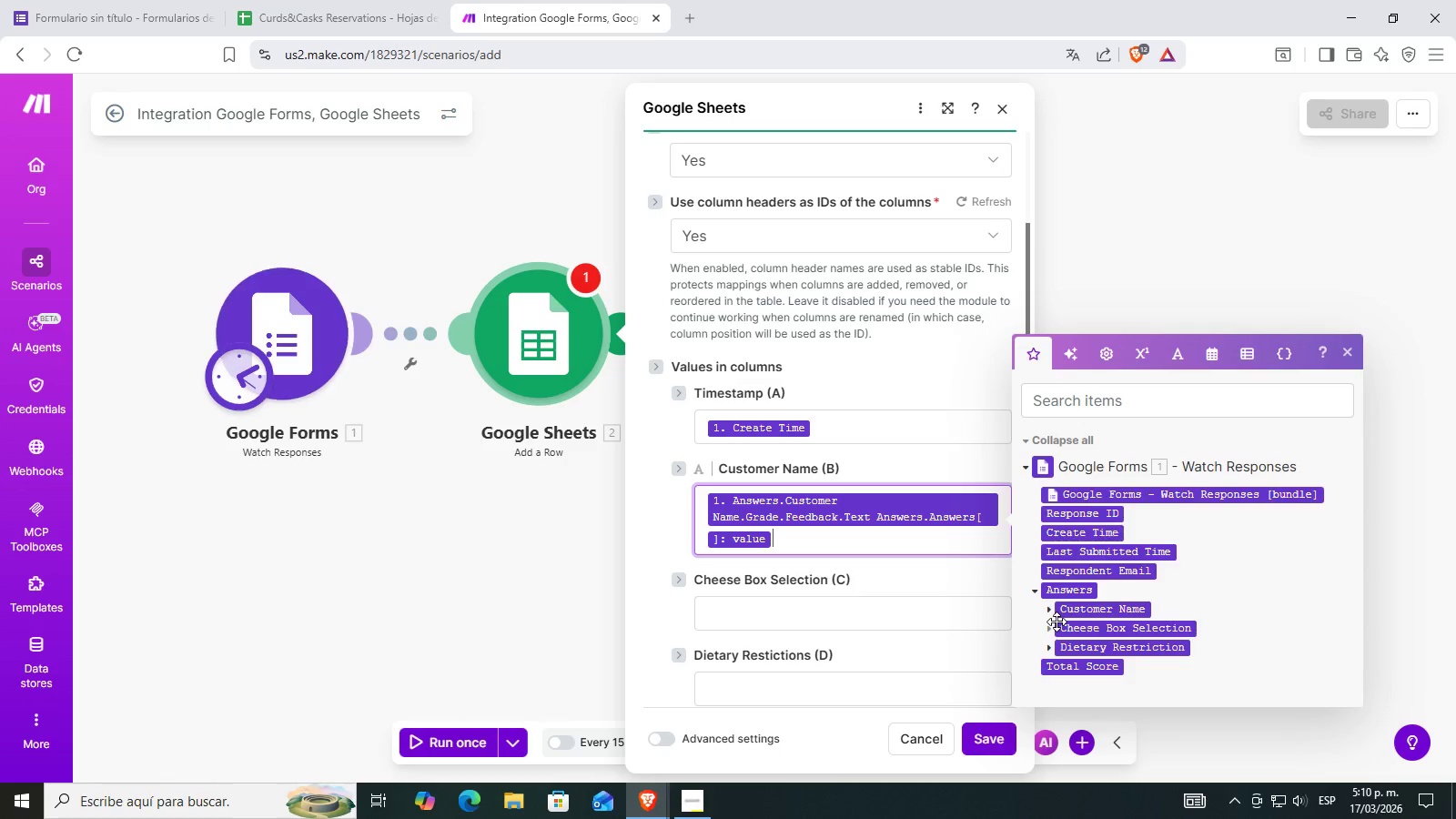 
left_click([1048, 629])
 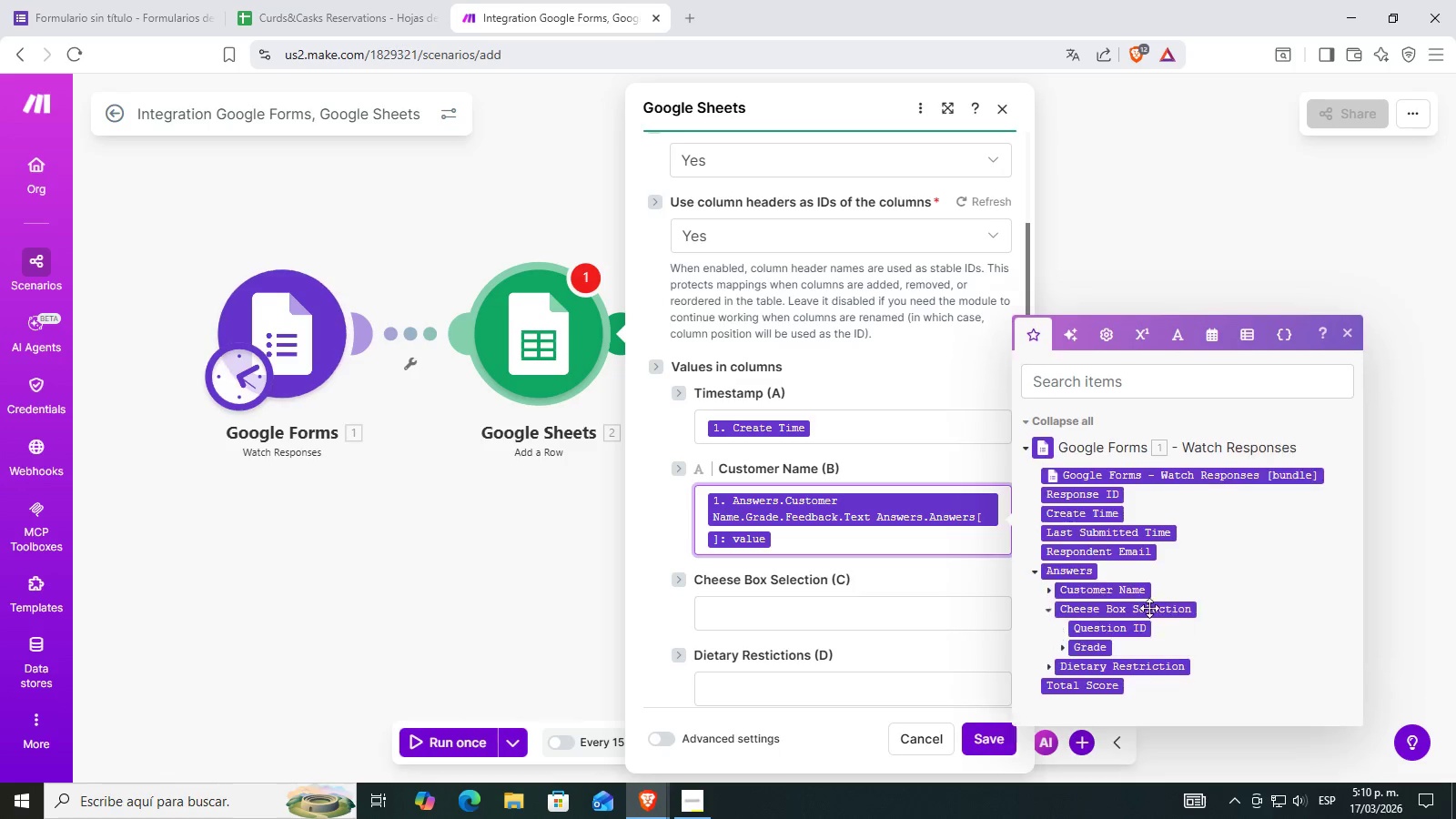 
scroll: coordinate [1161, 607], scroll_direction: down, amount: 1.0
 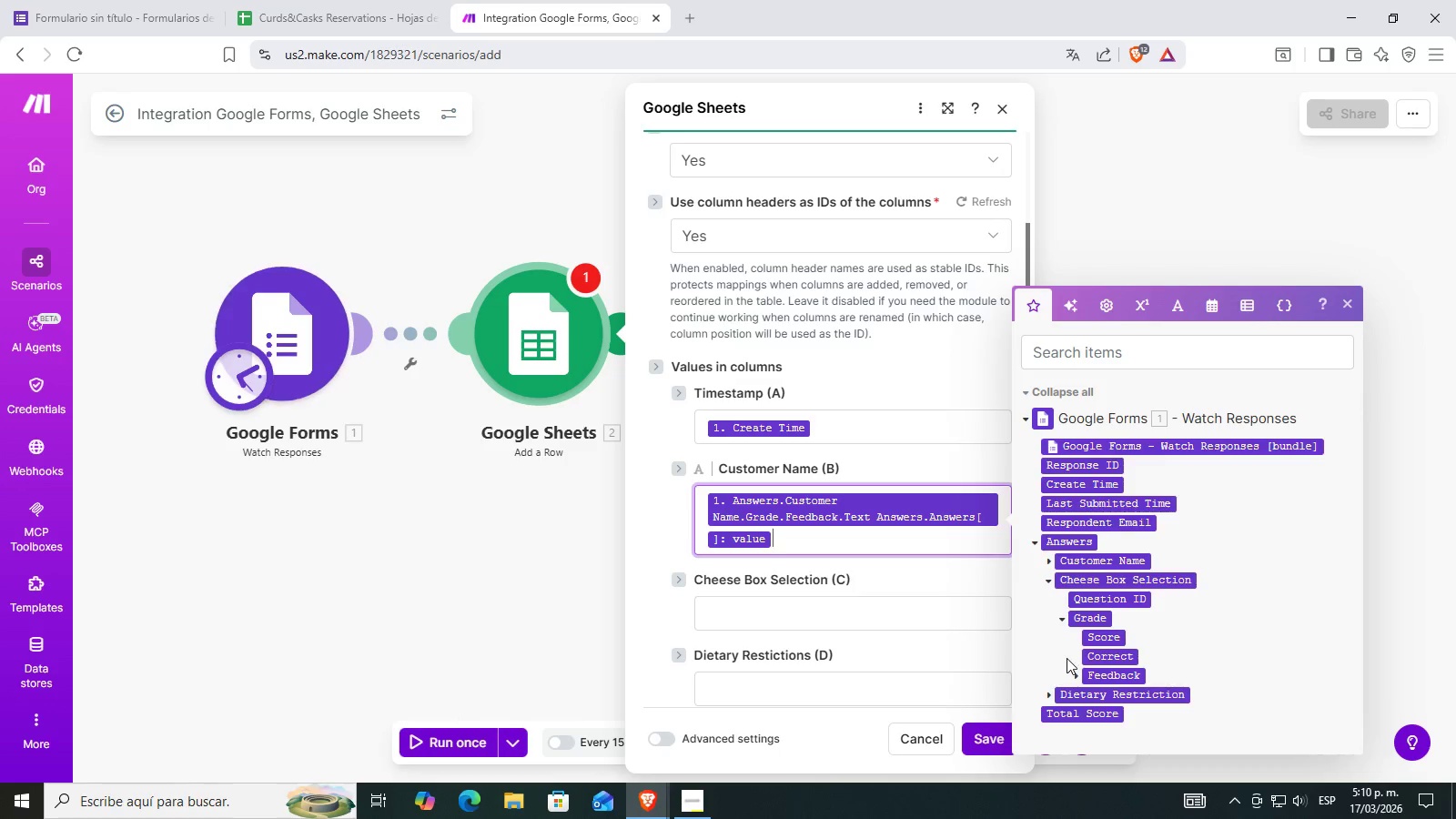 
left_click([1079, 673])
 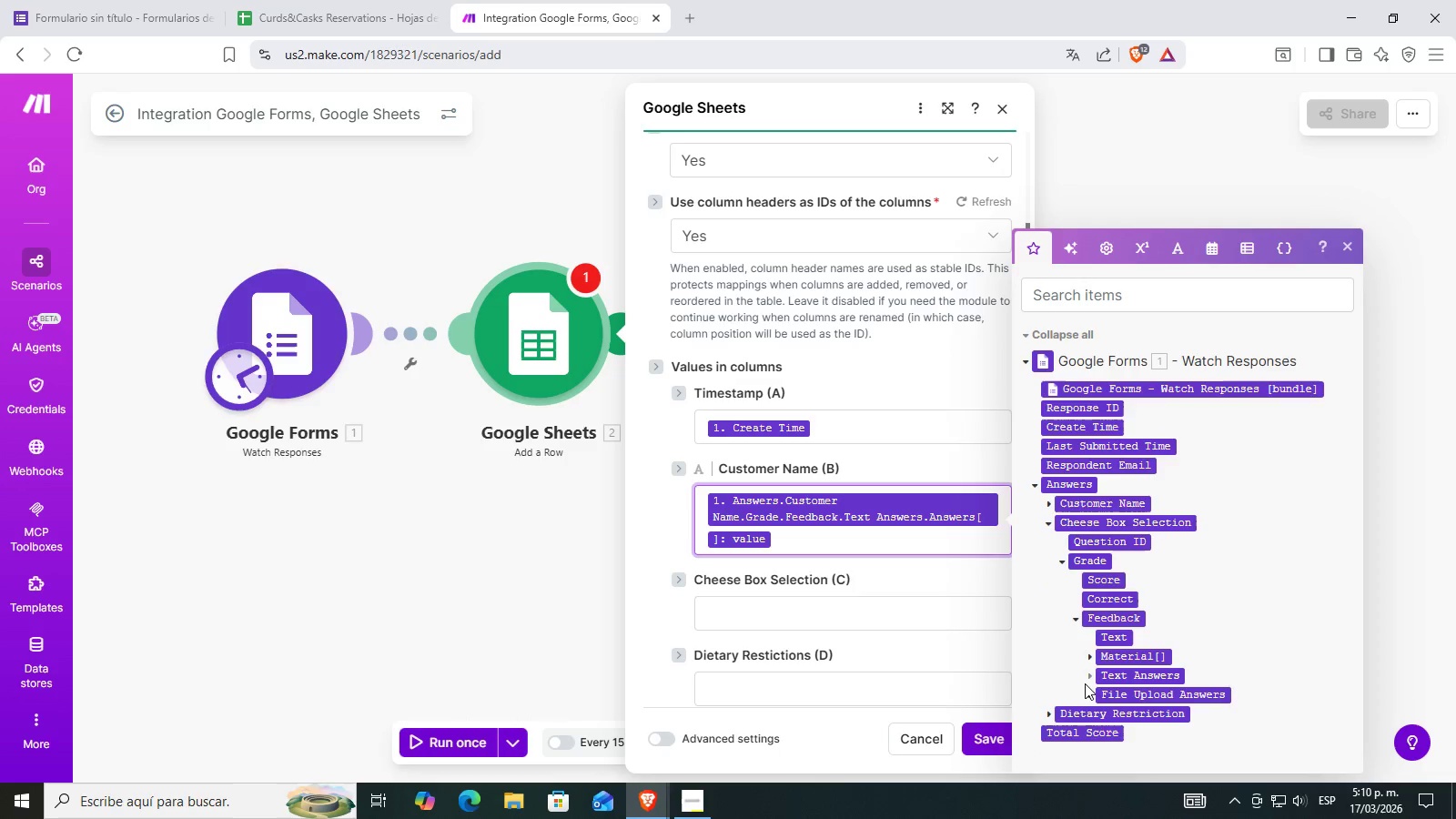 
left_click([1089, 678])
 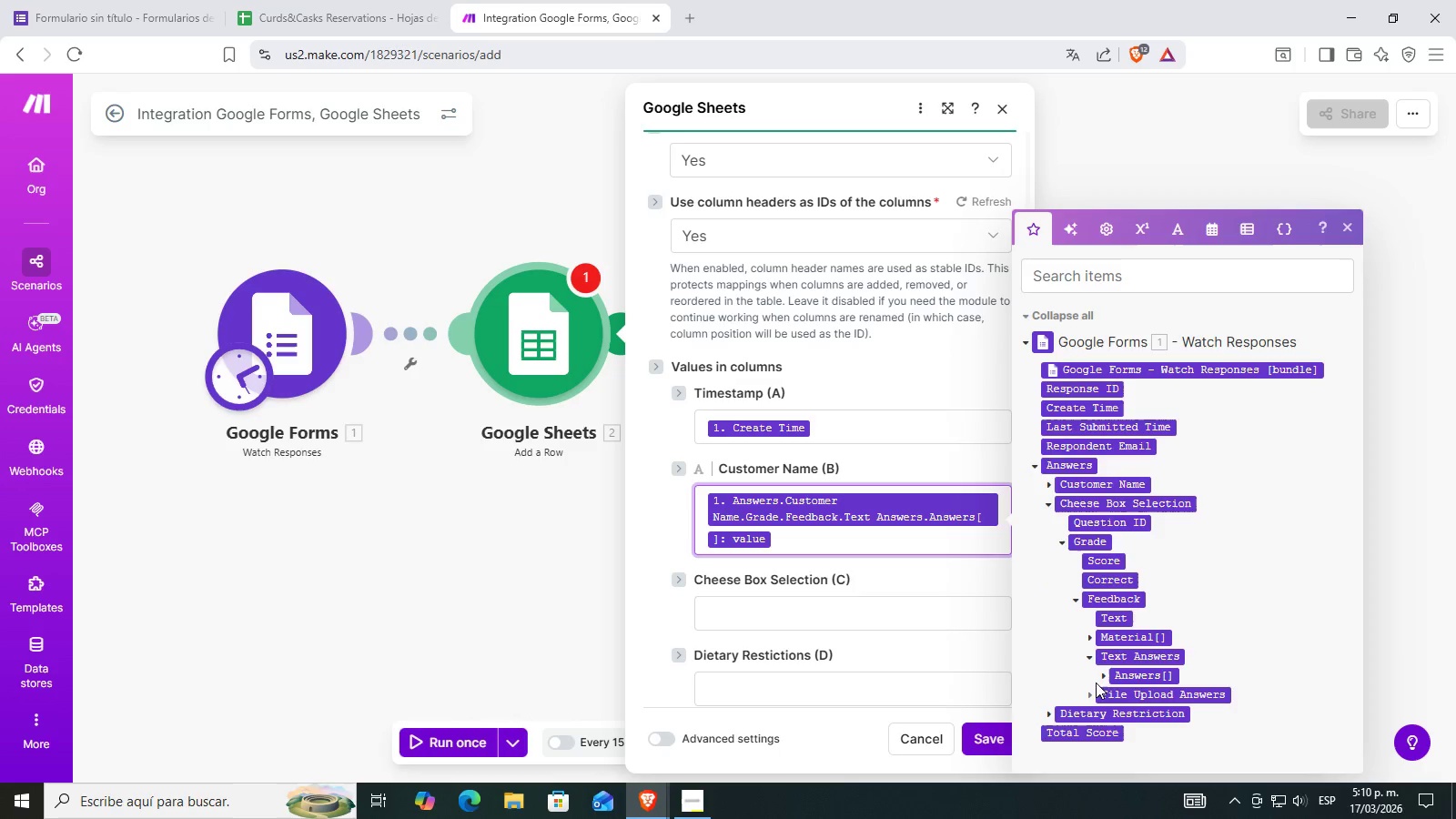 
left_click([1104, 677])
 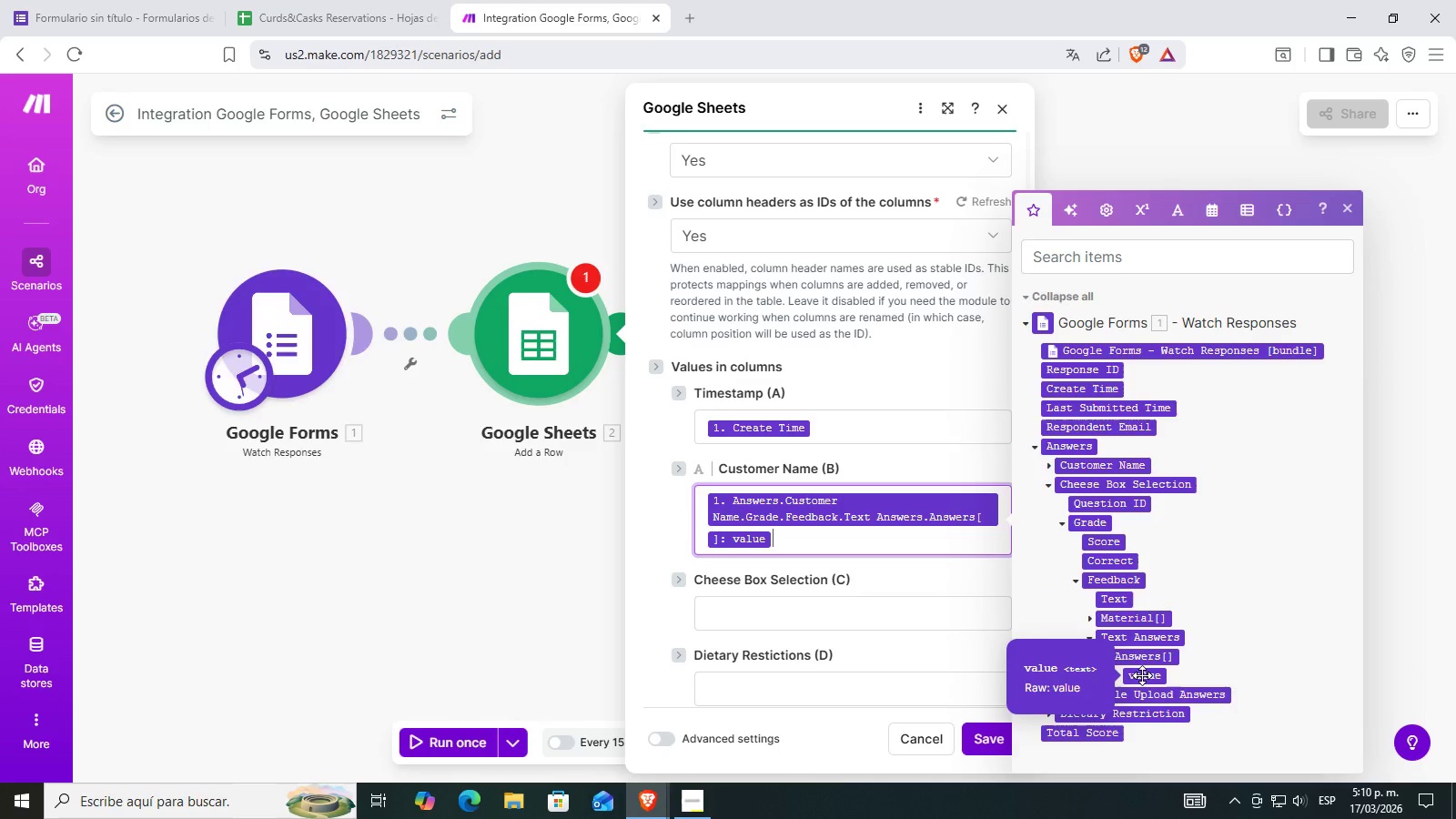 
left_click([890, 606])
 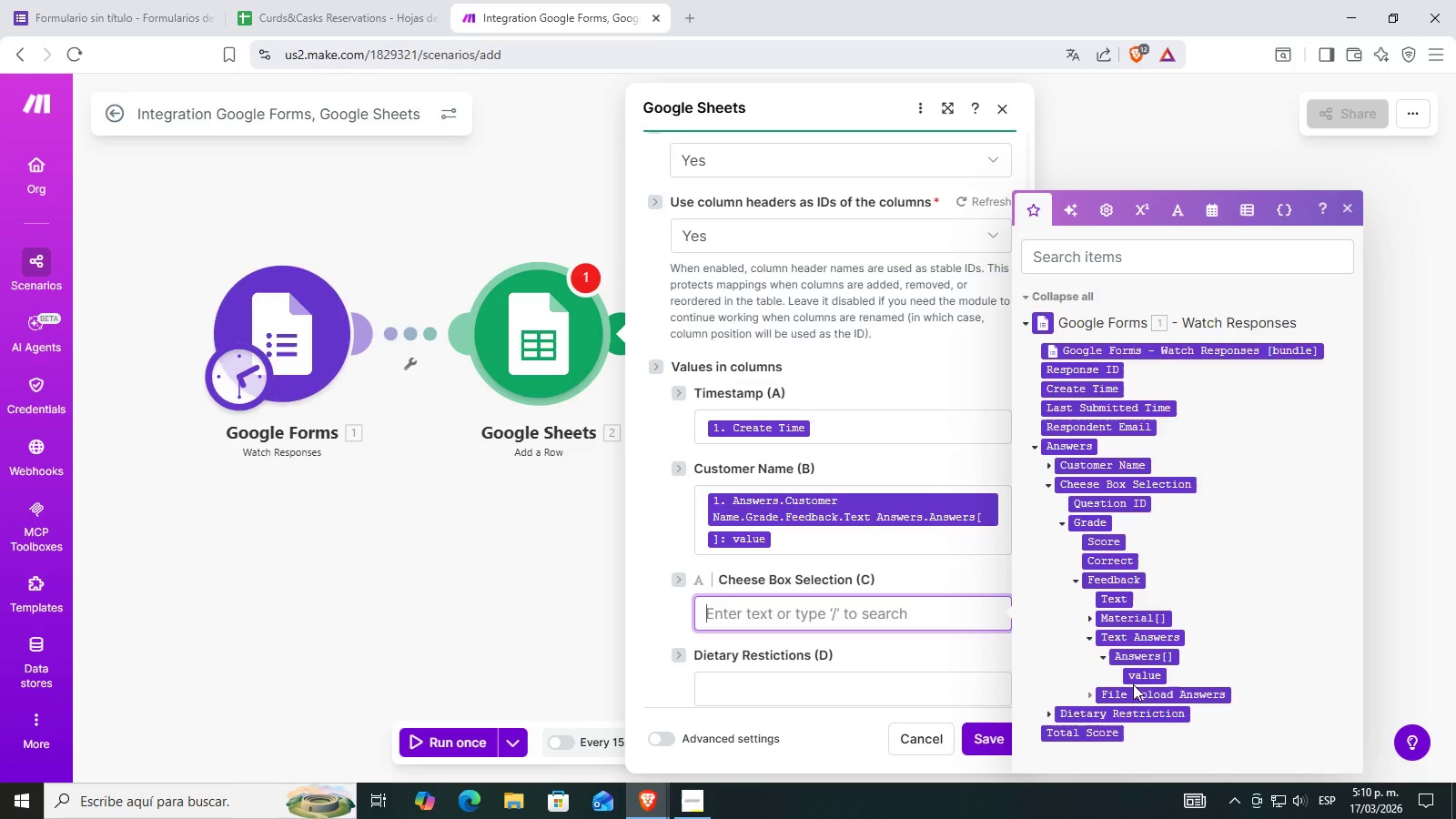 
left_click([1132, 678])
 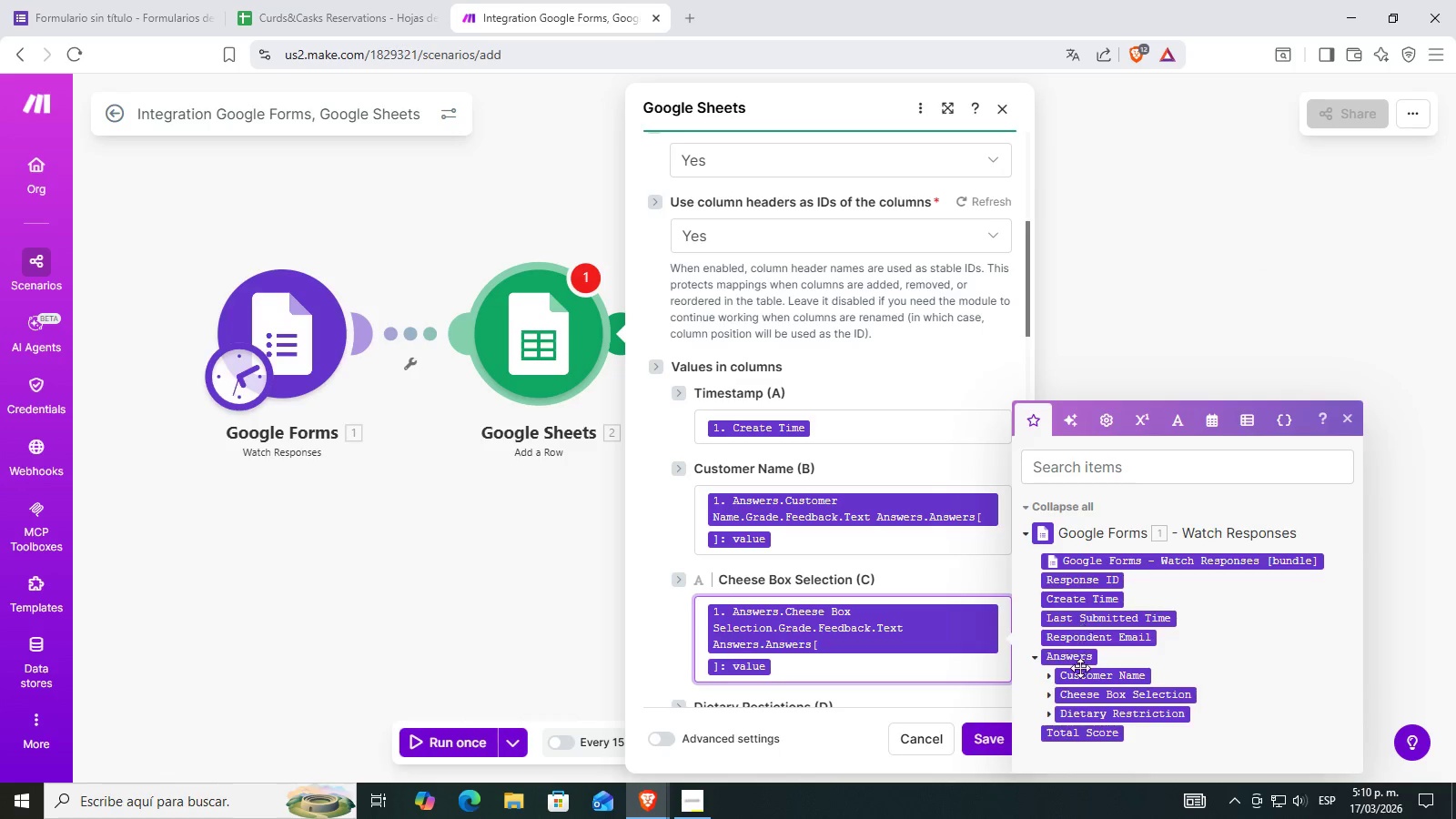 
left_click([1047, 715])
 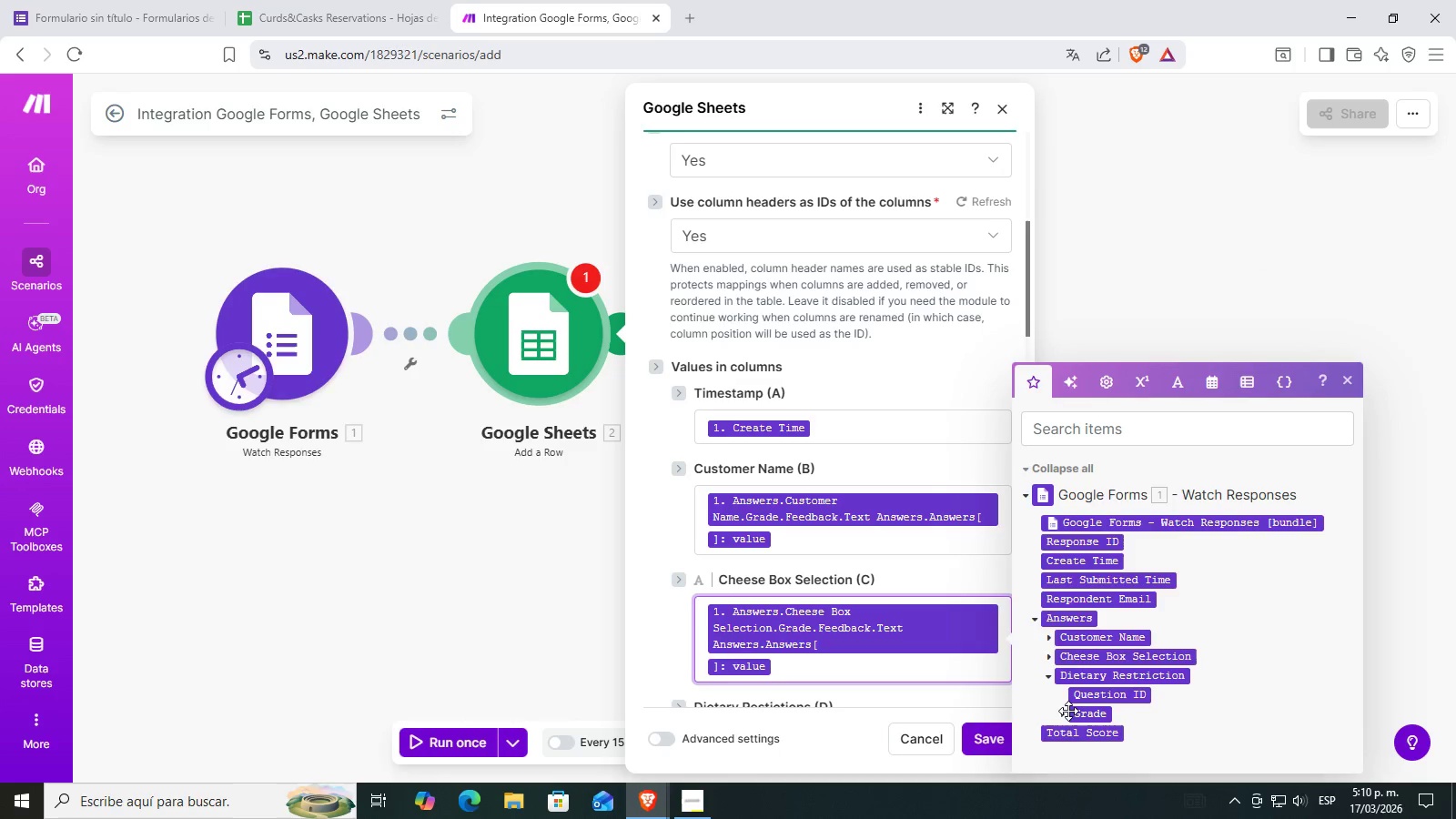 
left_click([1065, 714])
 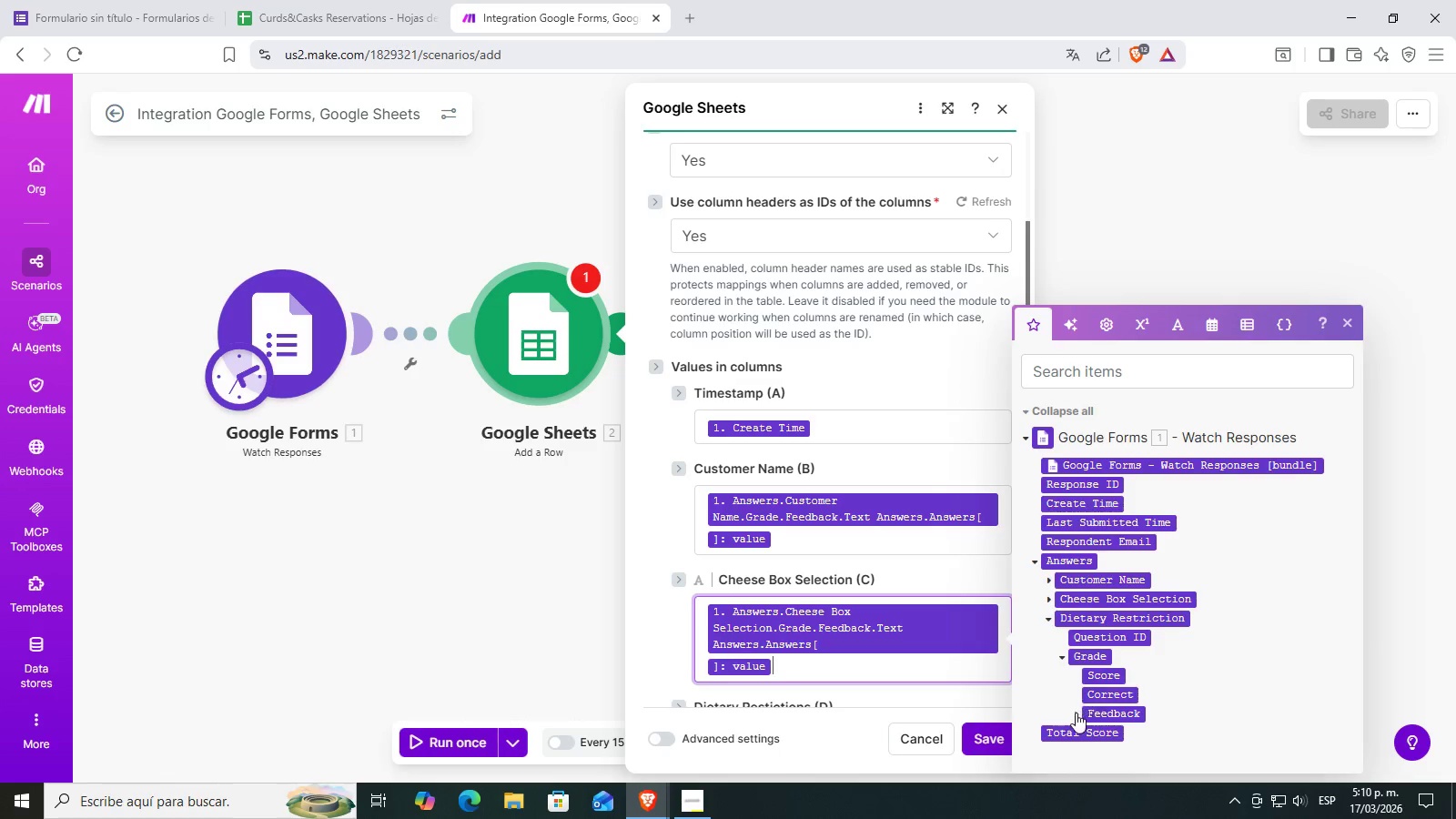 
left_click([1076, 713])
 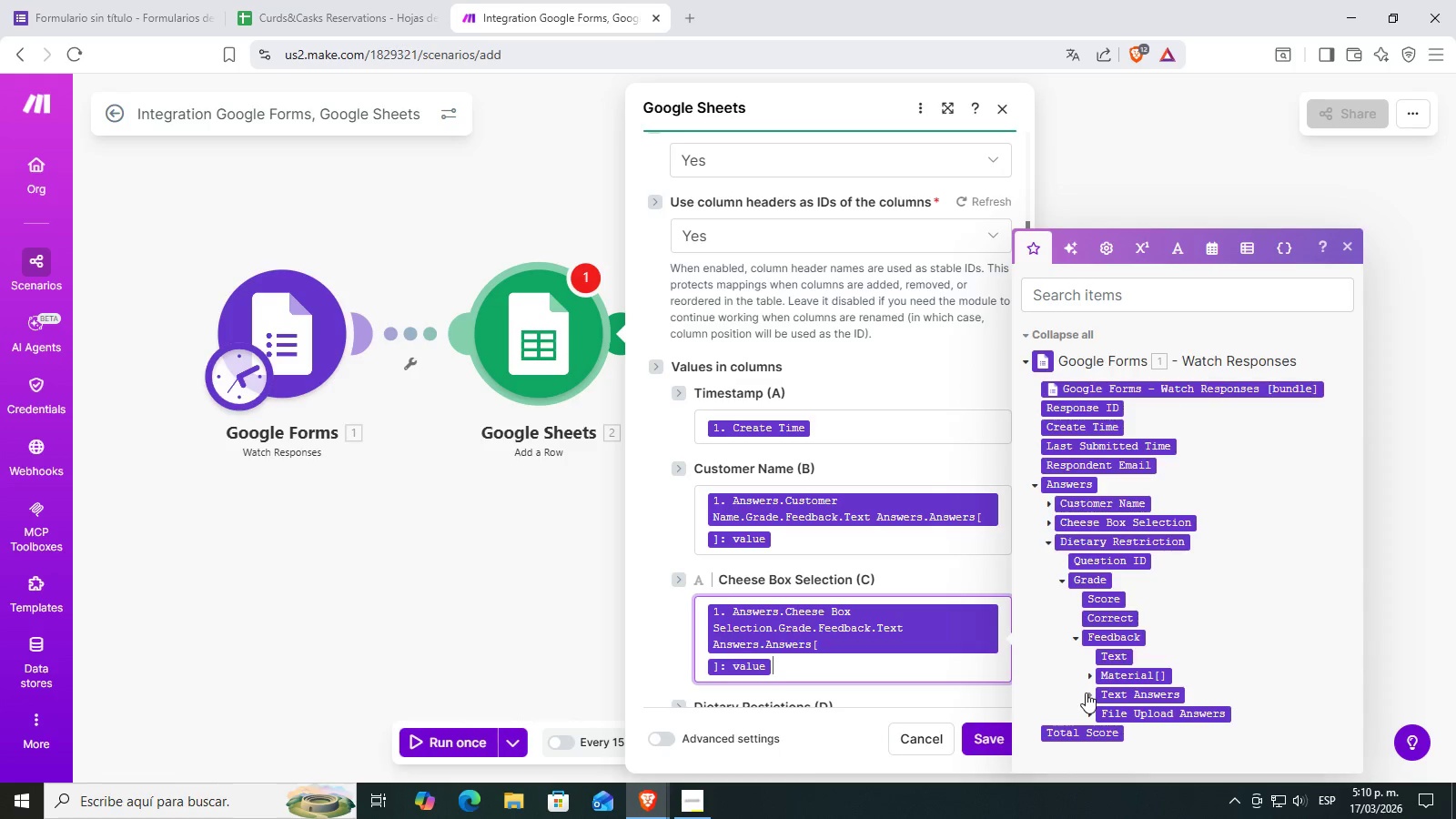 
left_click([1086, 693])
 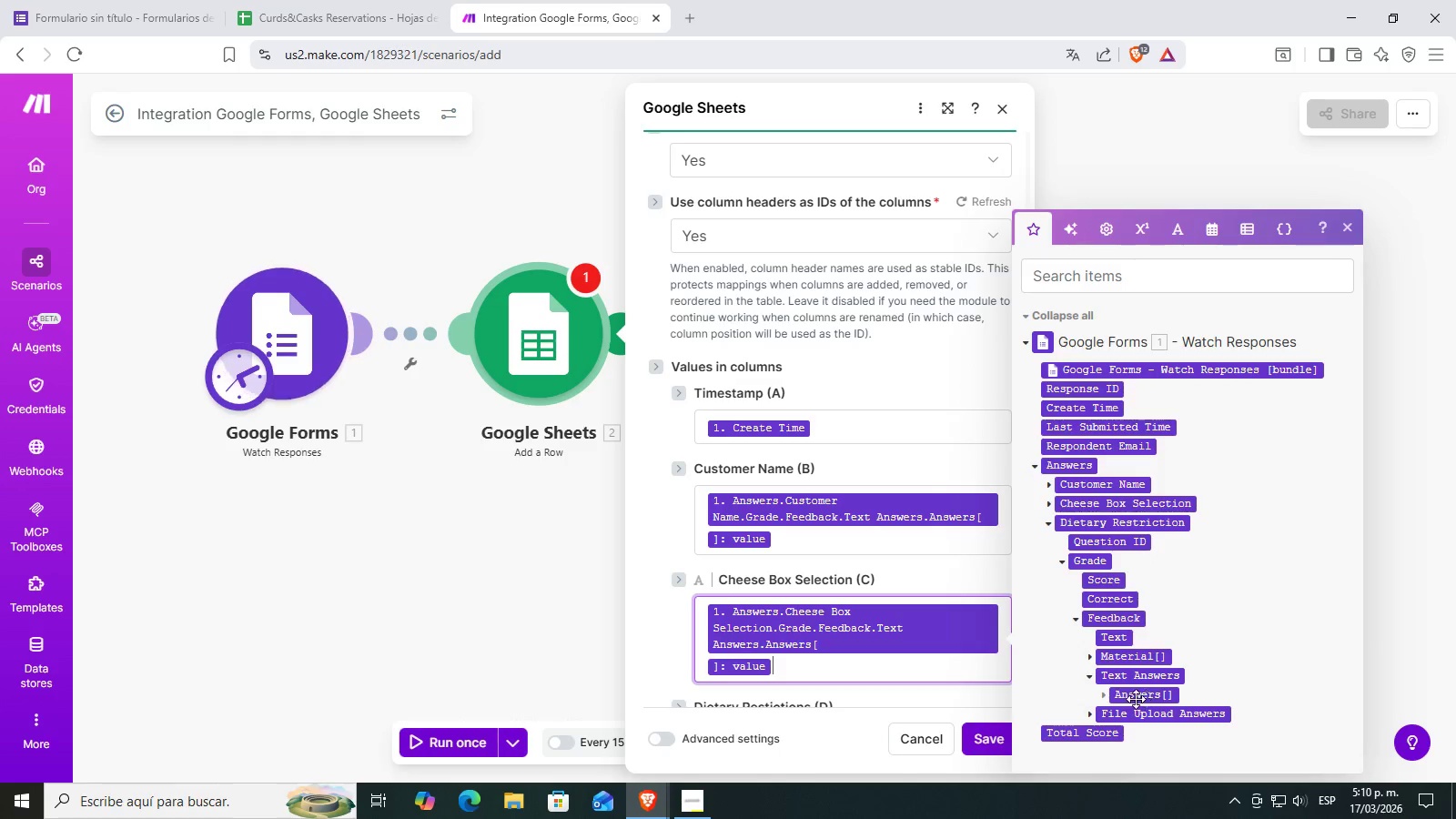 
left_click([1104, 700])
 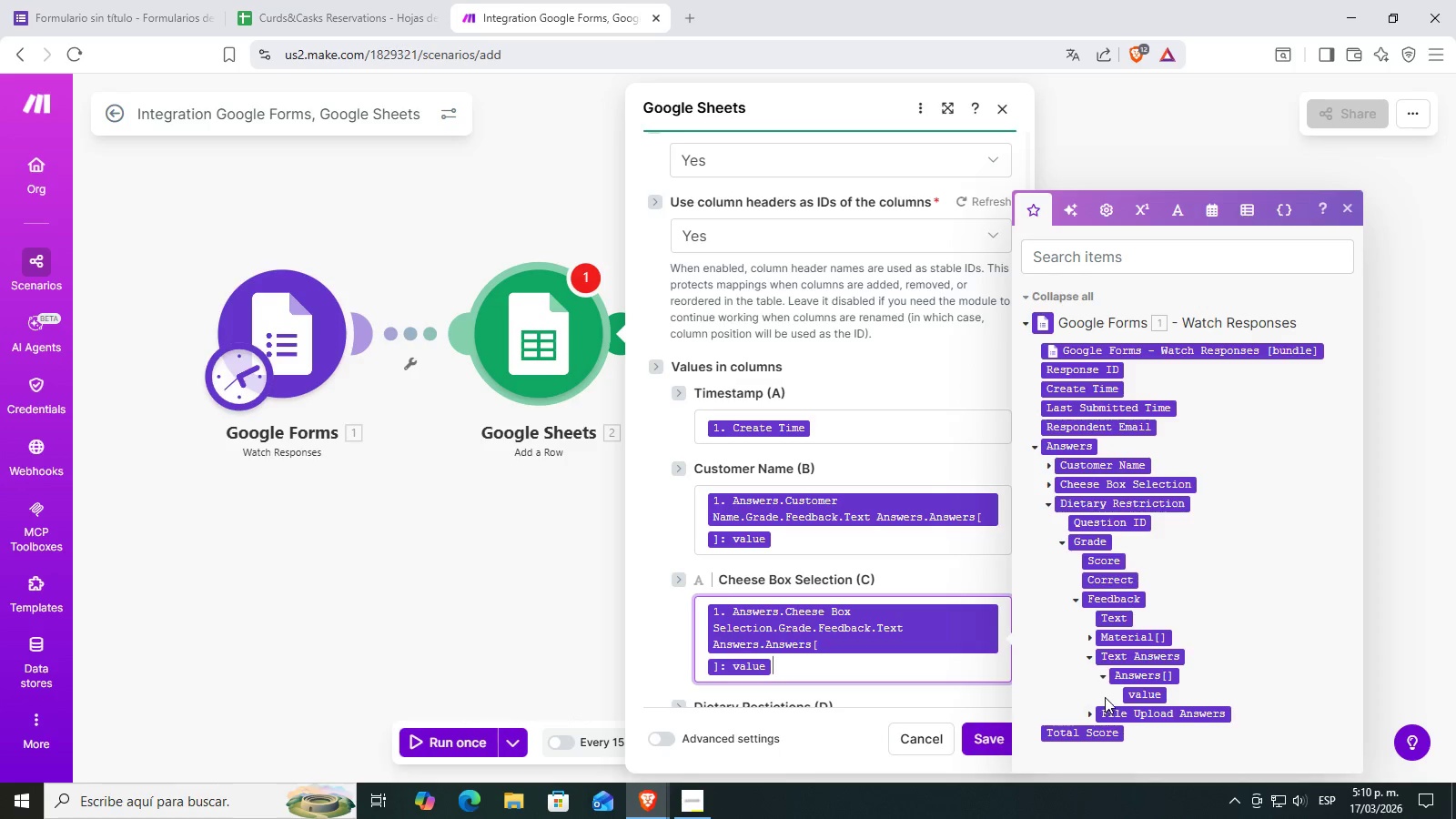 
mouse_move([1107, 693])
 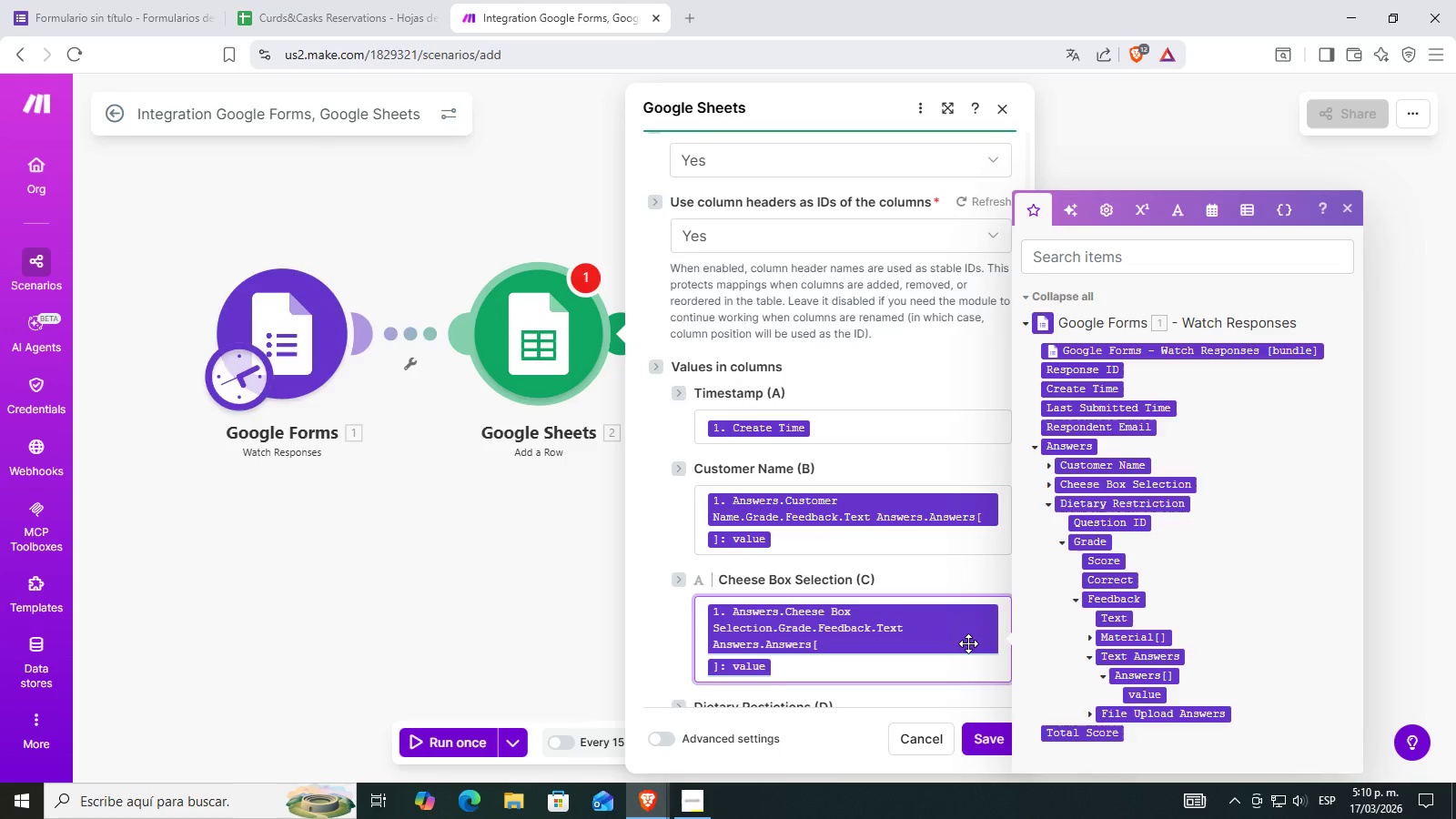 
scroll: coordinate [968, 643], scroll_direction: down, amount: 3.0
 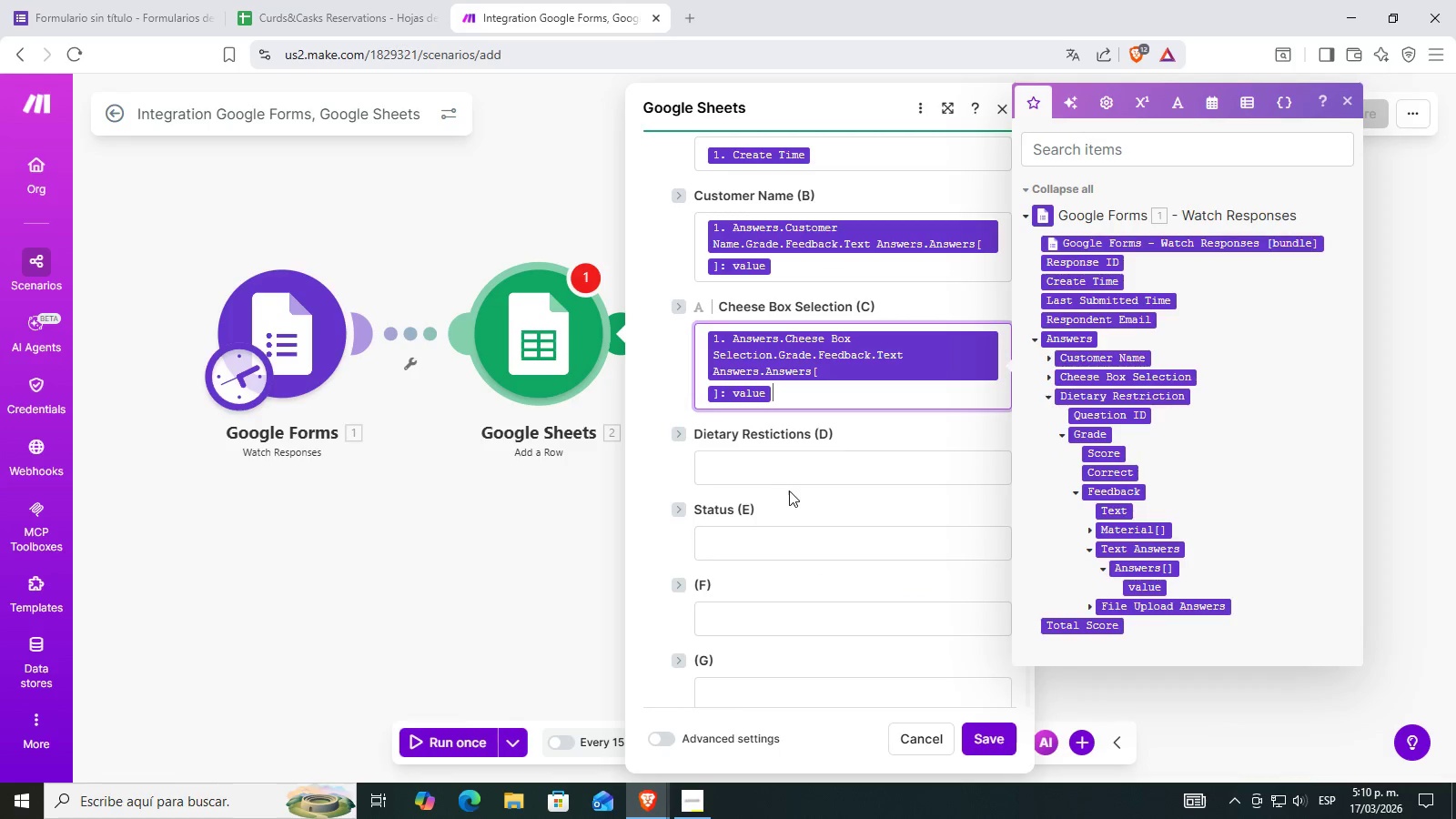 
left_click([832, 466])
 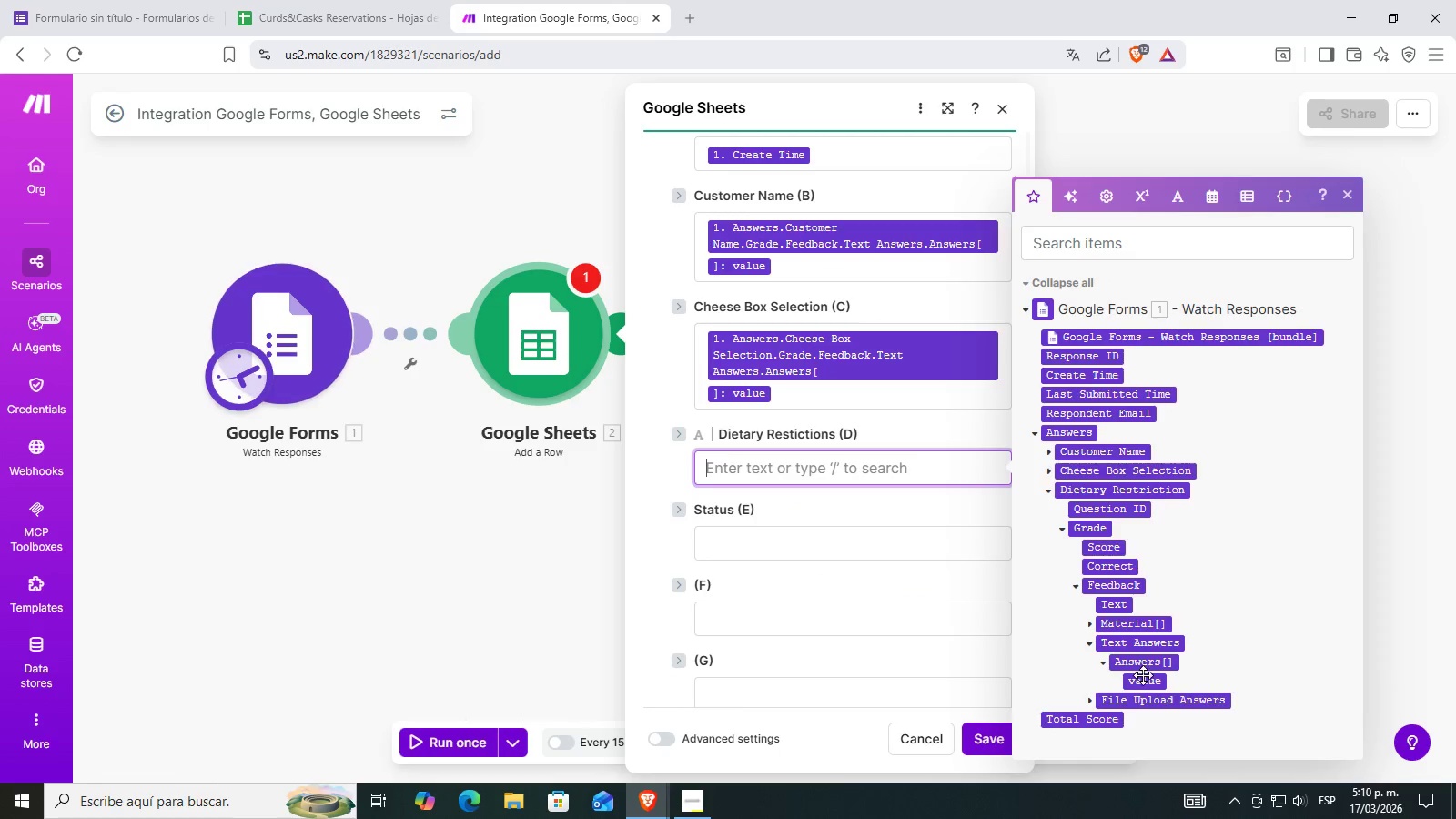 
left_click([1140, 682])
 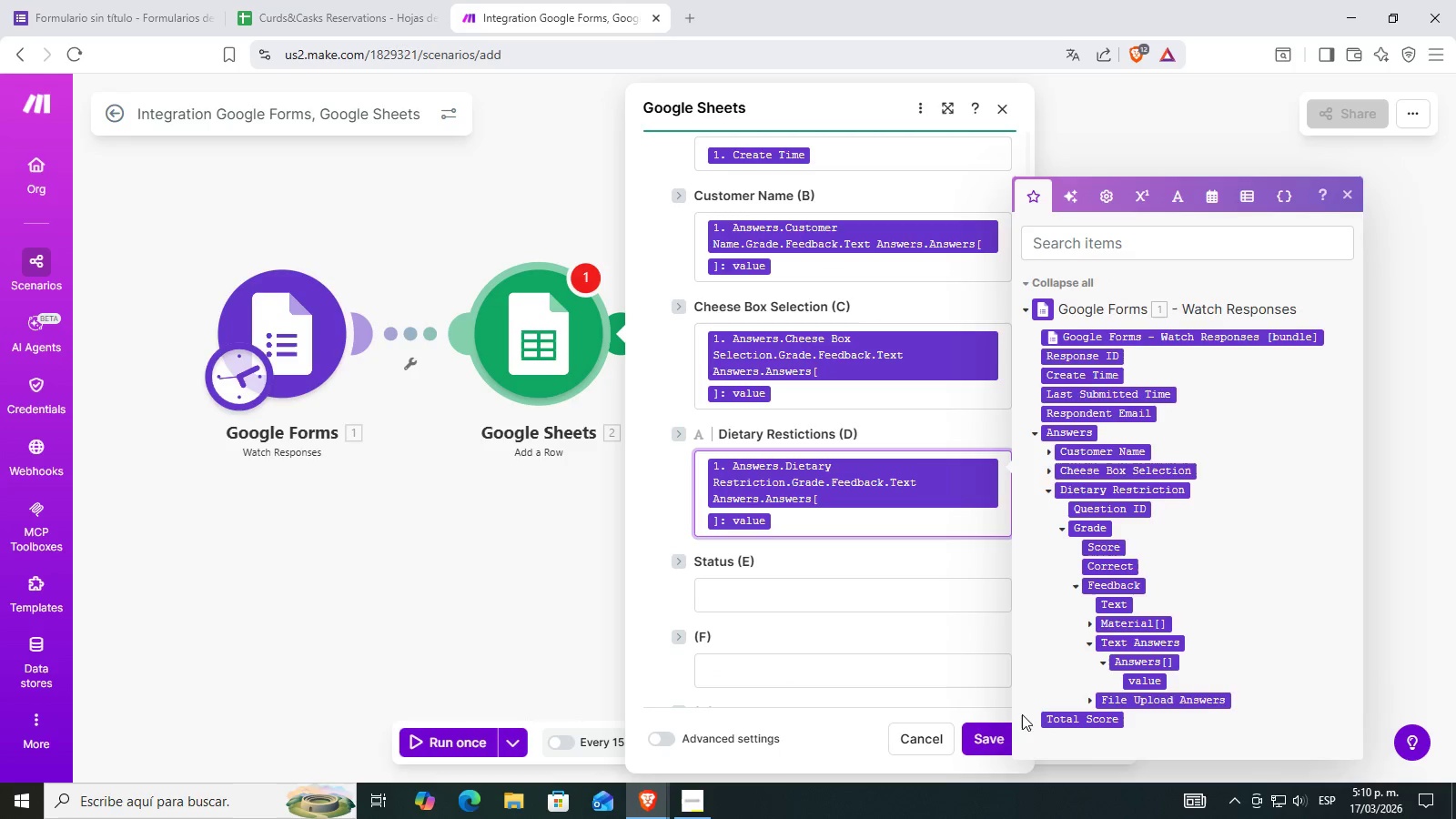 
left_click([1001, 726])
 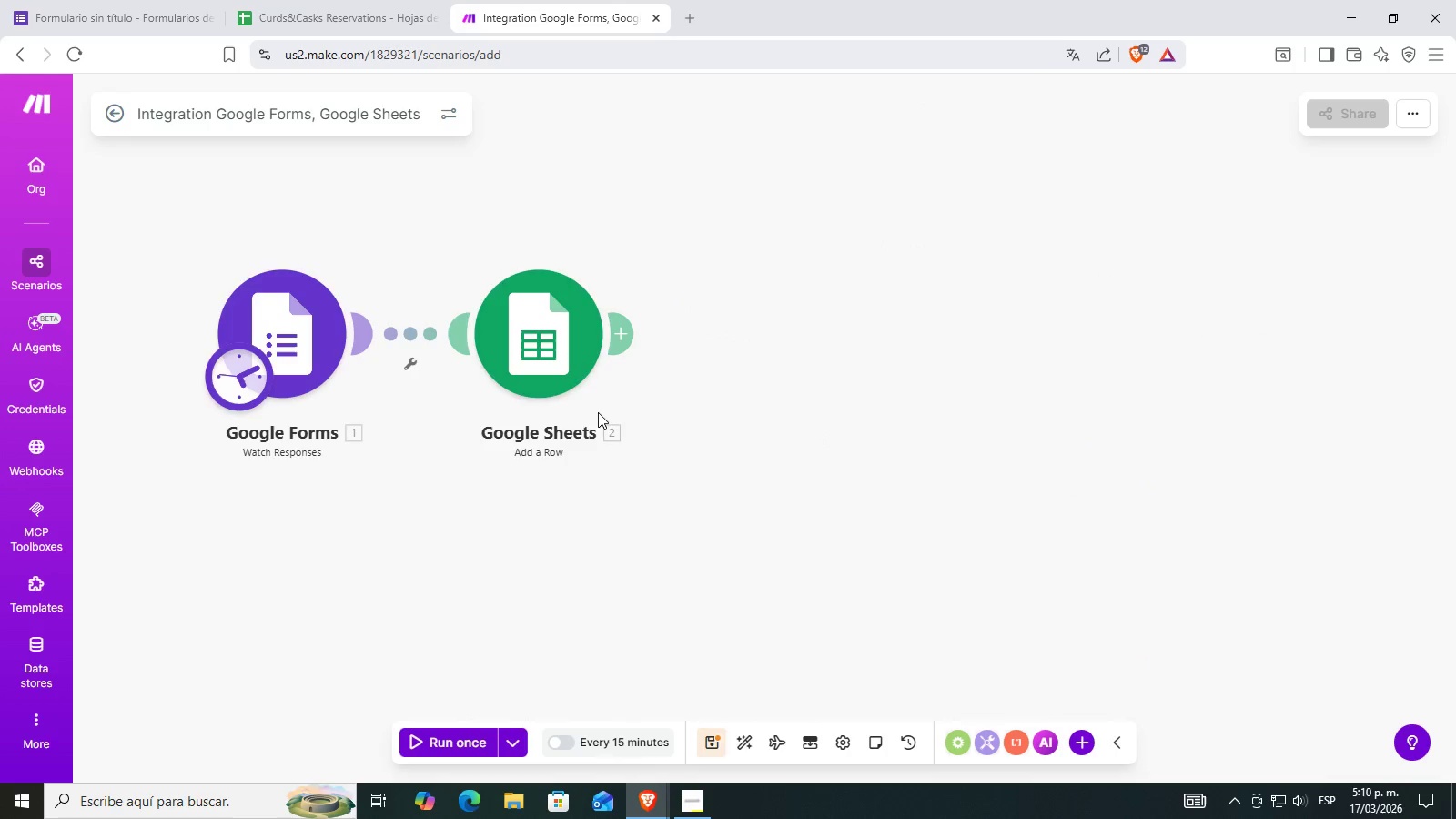 
left_click_drag(start_coordinate=[582, 367], to_coordinate=[719, 363])
 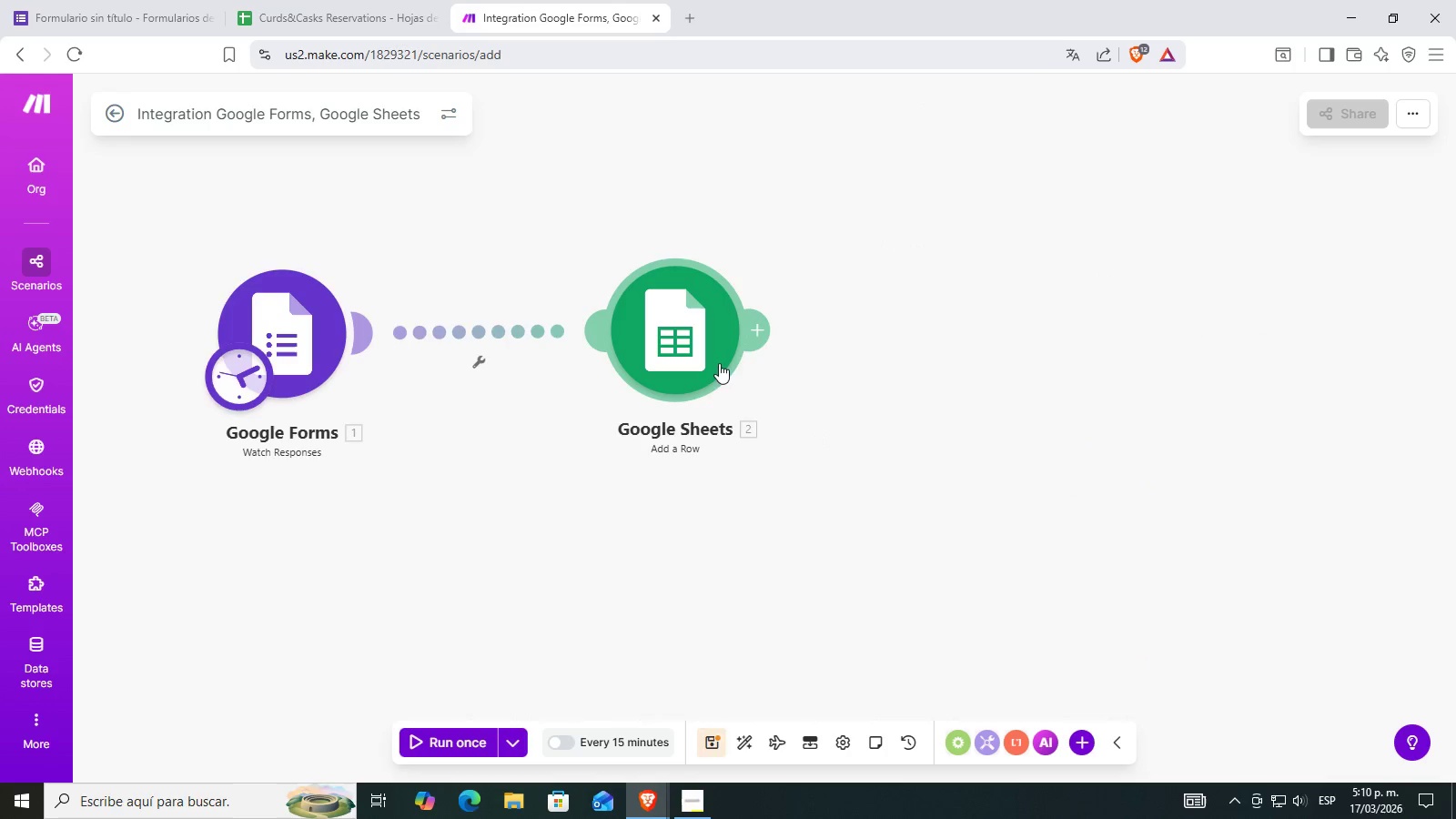 
left_click_drag(start_coordinate=[719, 363], to_coordinate=[637, 363])
 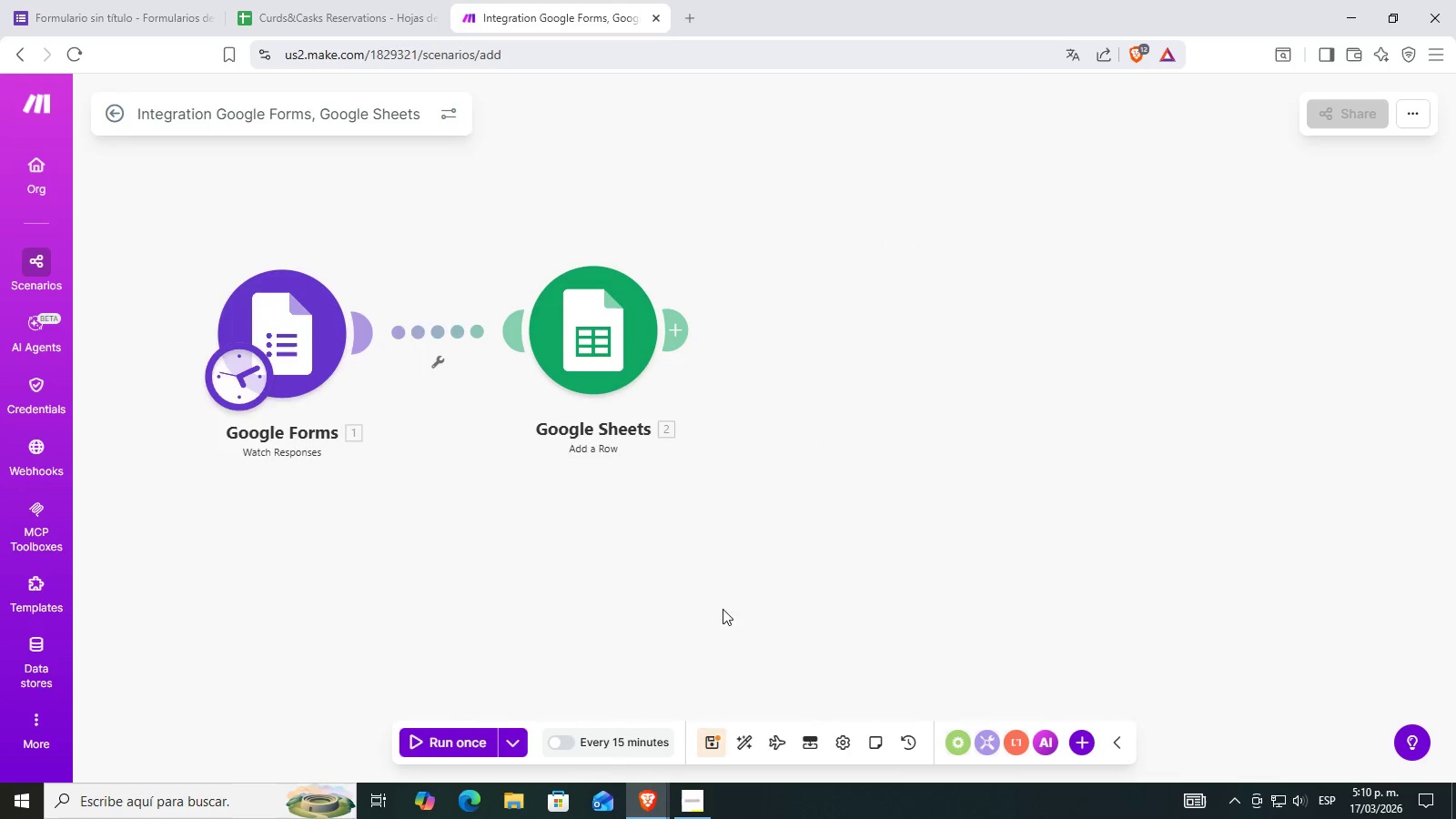 
left_click_drag(start_coordinate=[709, 610], to_coordinate=[893, 604])
 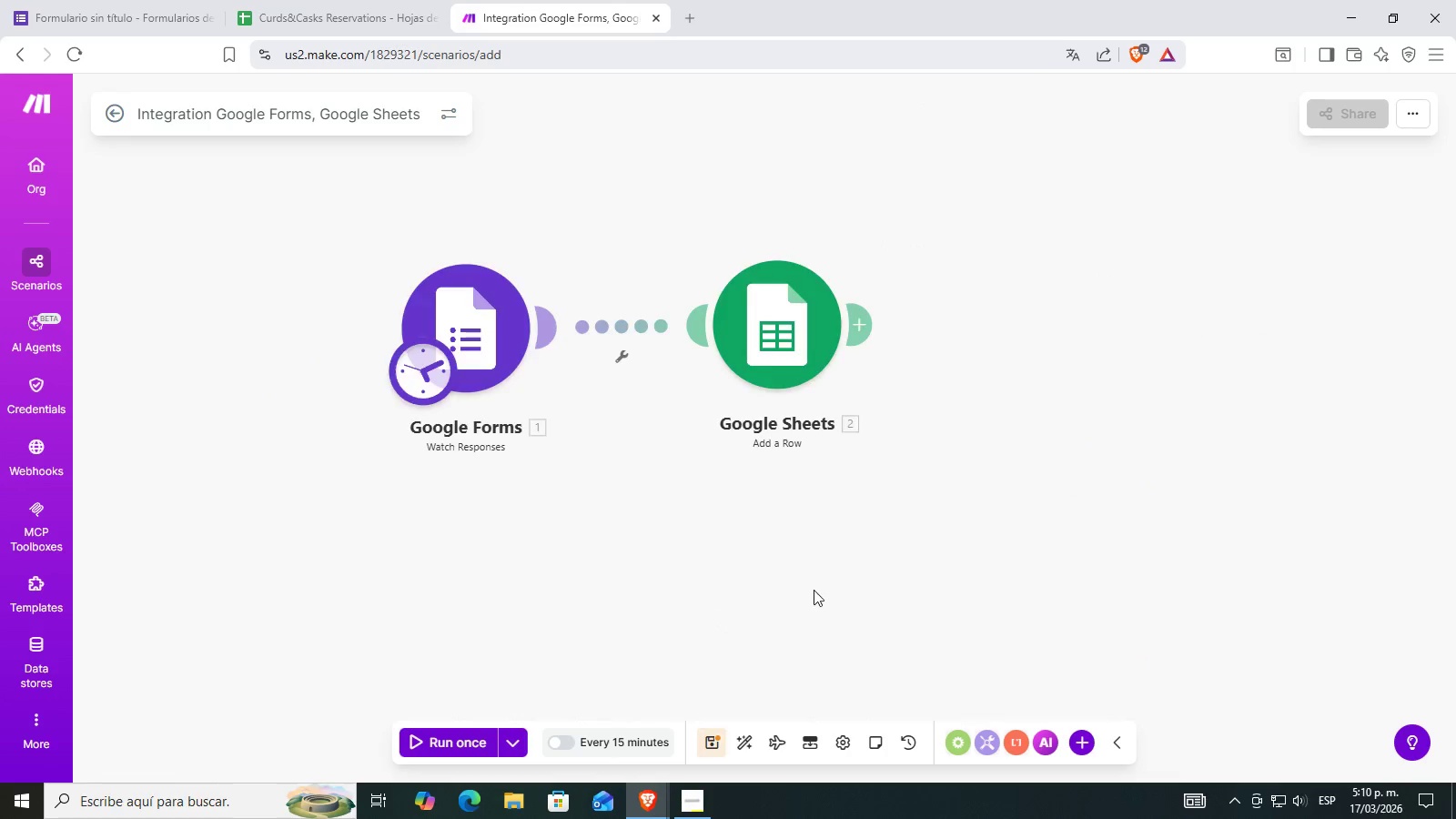 
scroll: coordinate [813, 589], scroll_direction: down, amount: 3.0
 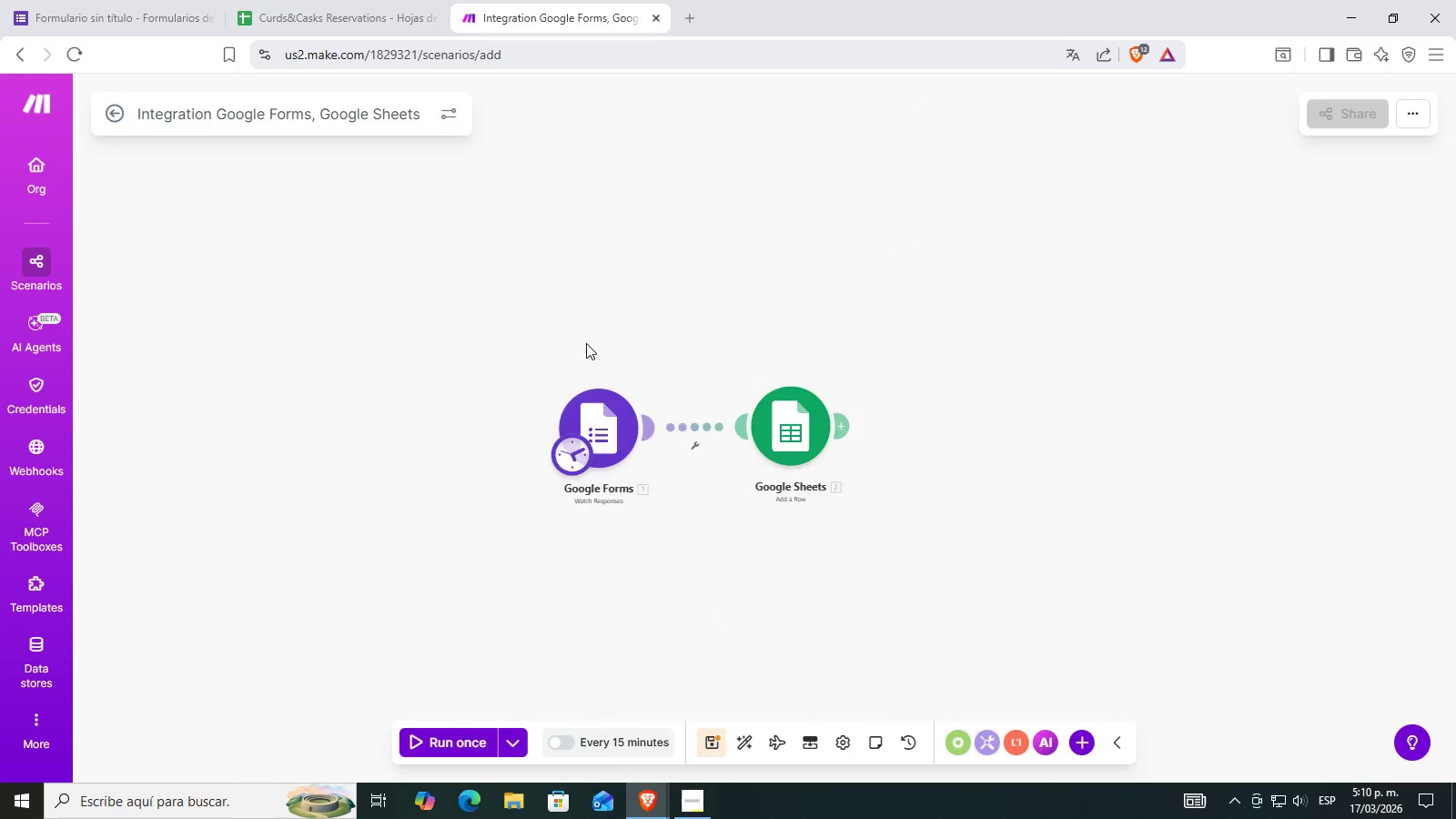 
left_click_drag(start_coordinate=[586, 342], to_coordinate=[770, 333])
 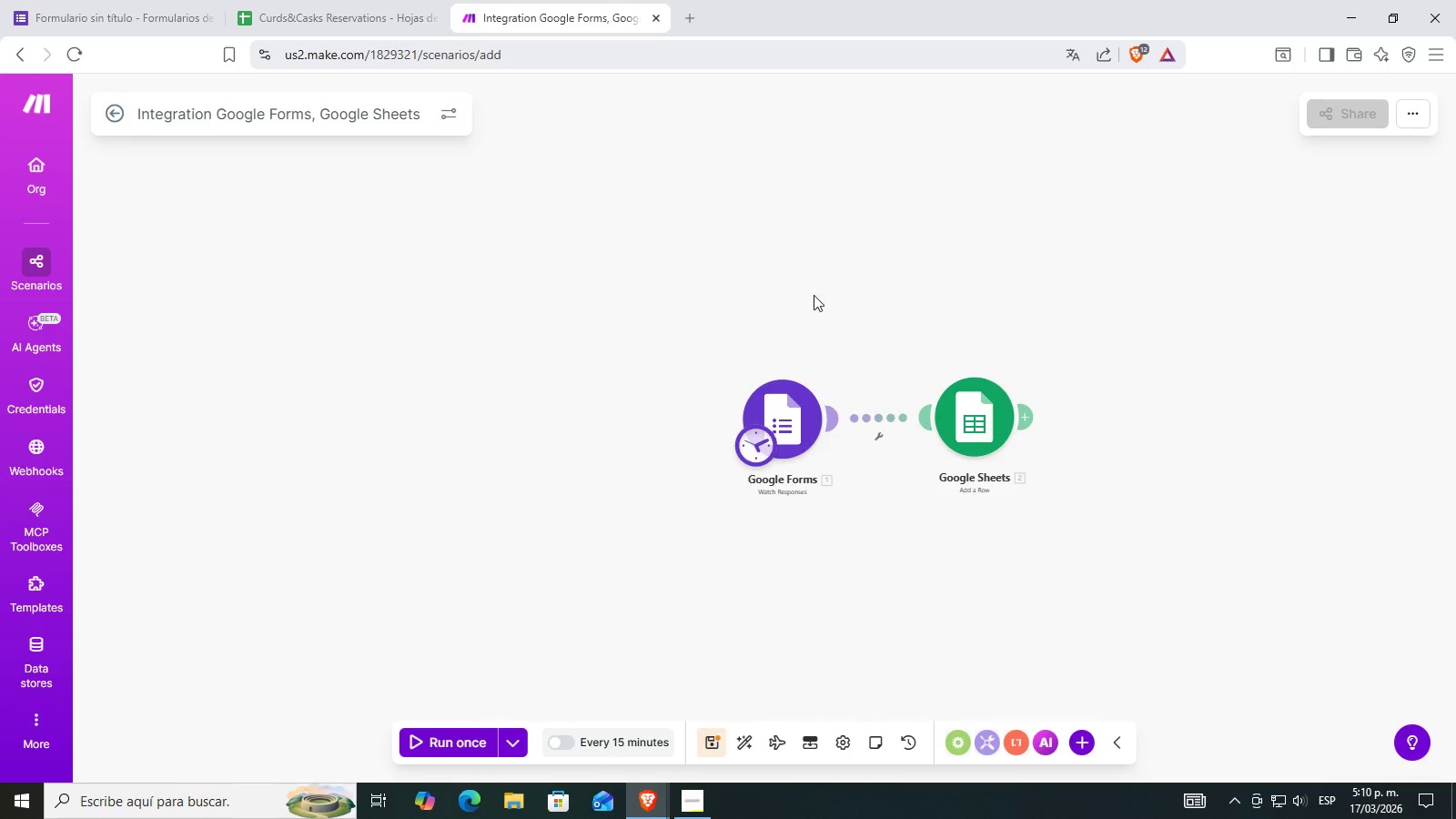 
left_click_drag(start_coordinate=[838, 278], to_coordinate=[792, 269])
 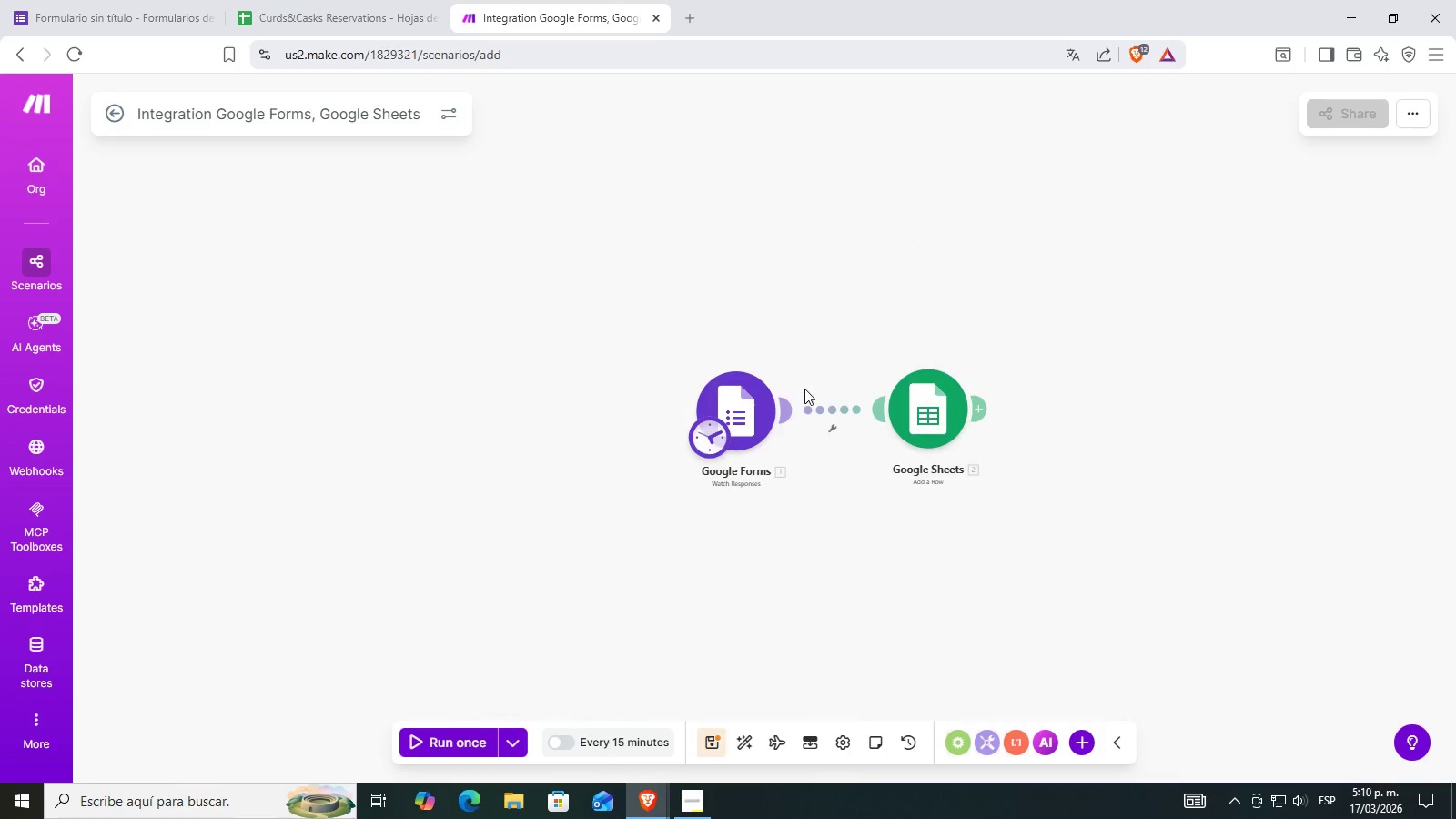 
left_click_drag(start_coordinate=[949, 310], to_coordinate=[909, 306])
 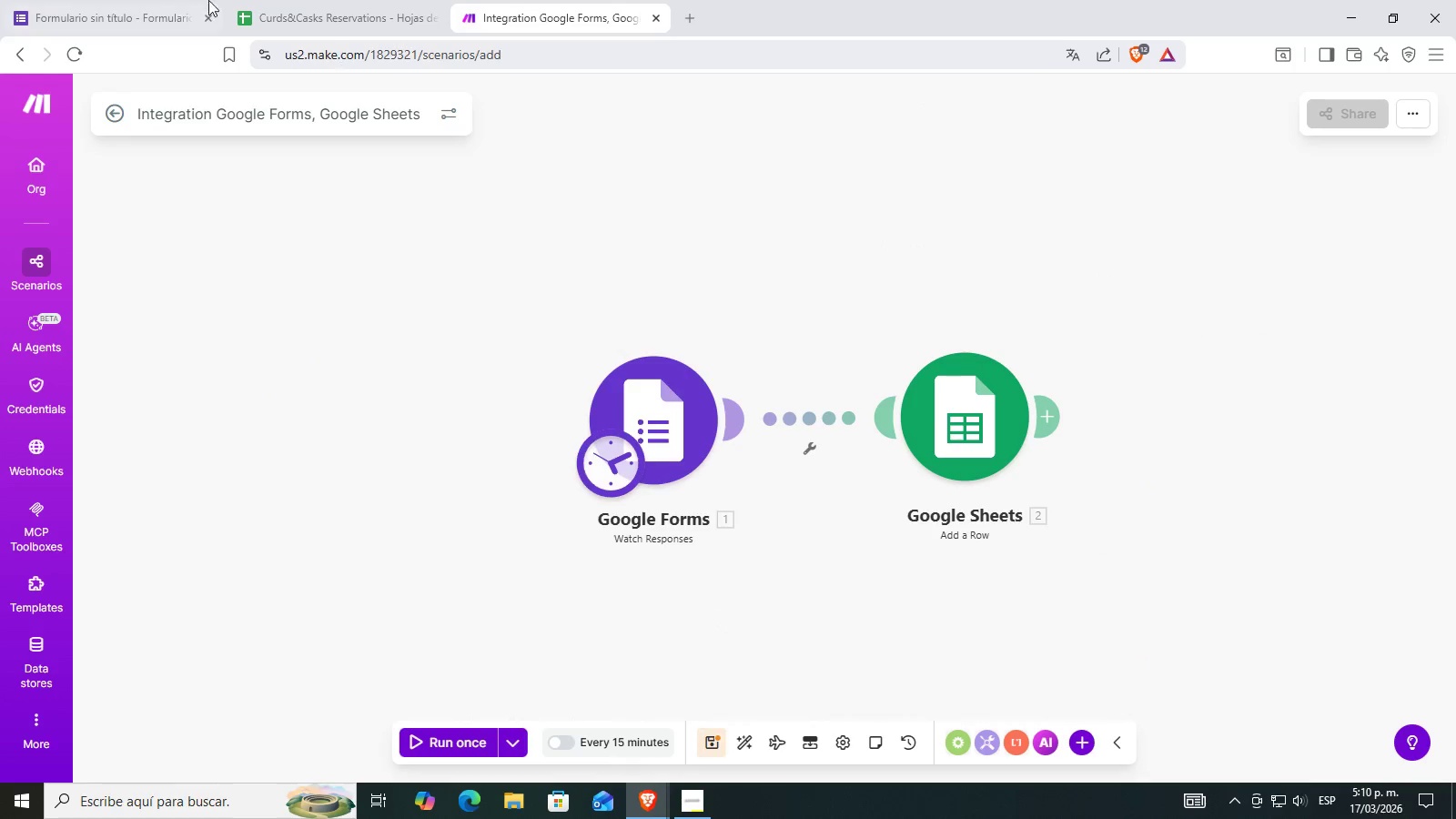 
scroll: coordinate [804, 389], scroll_direction: up, amount: 3.0
 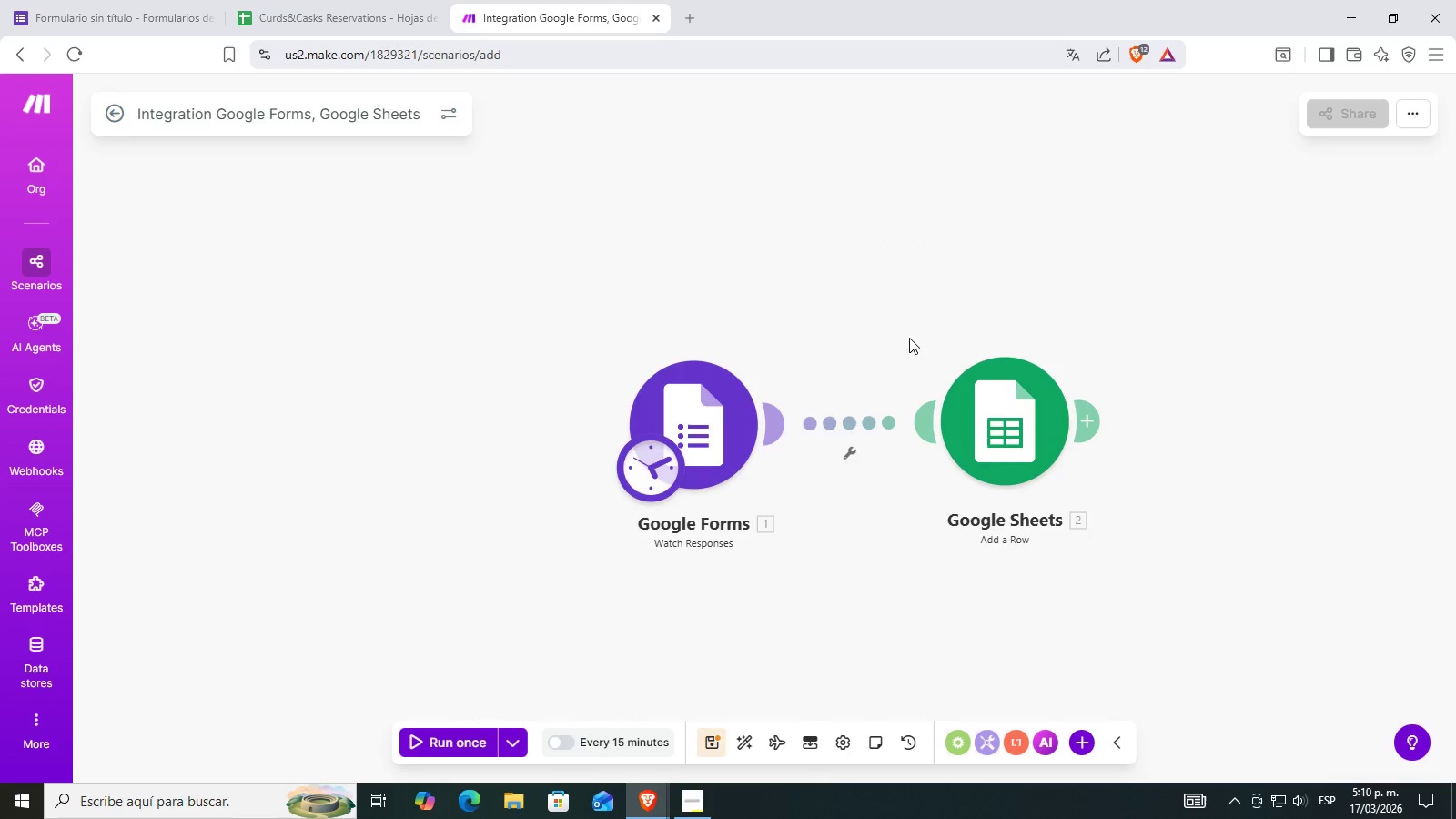 
left_click([201, 0])
 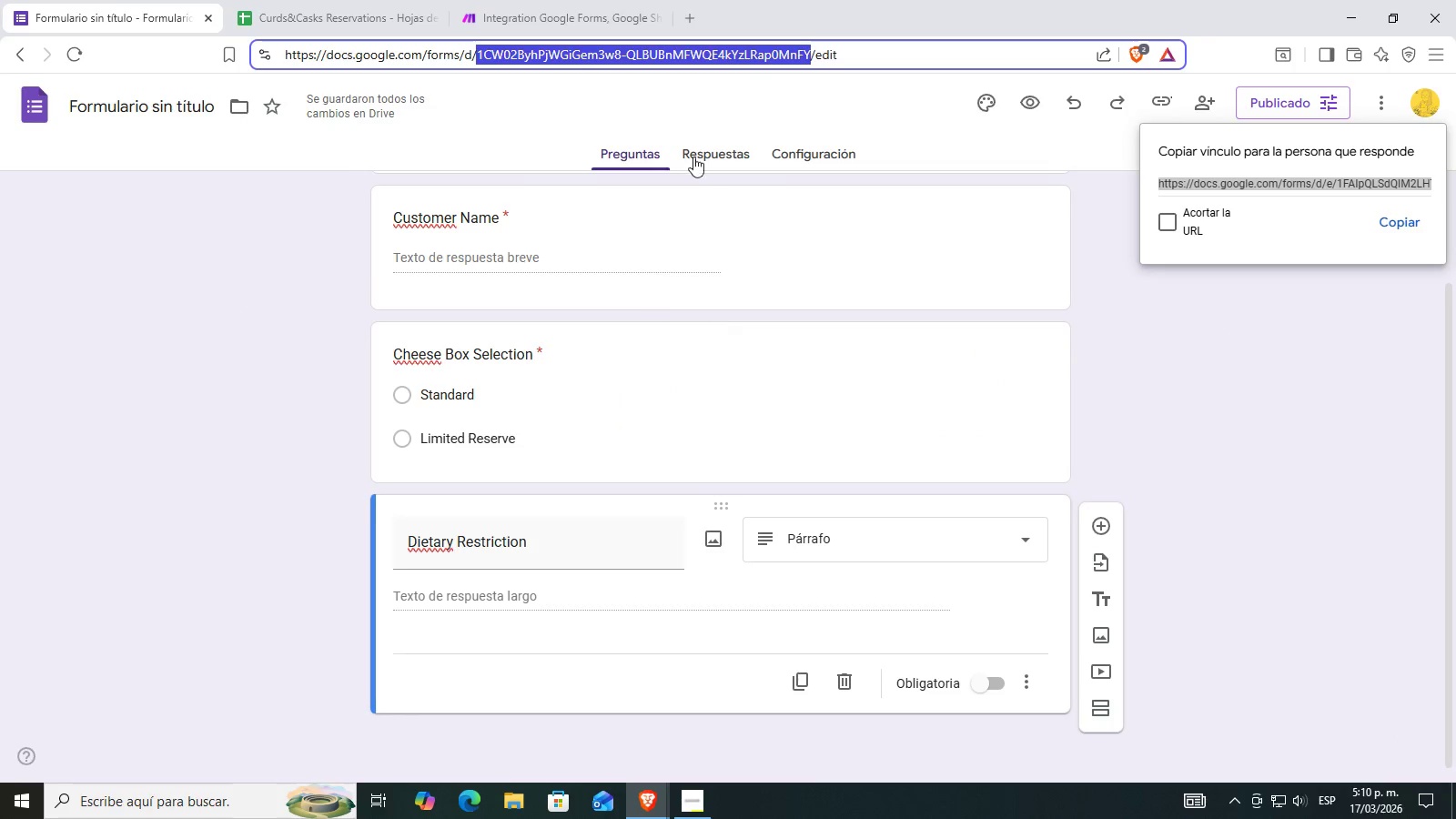 
left_click([334, 0])
 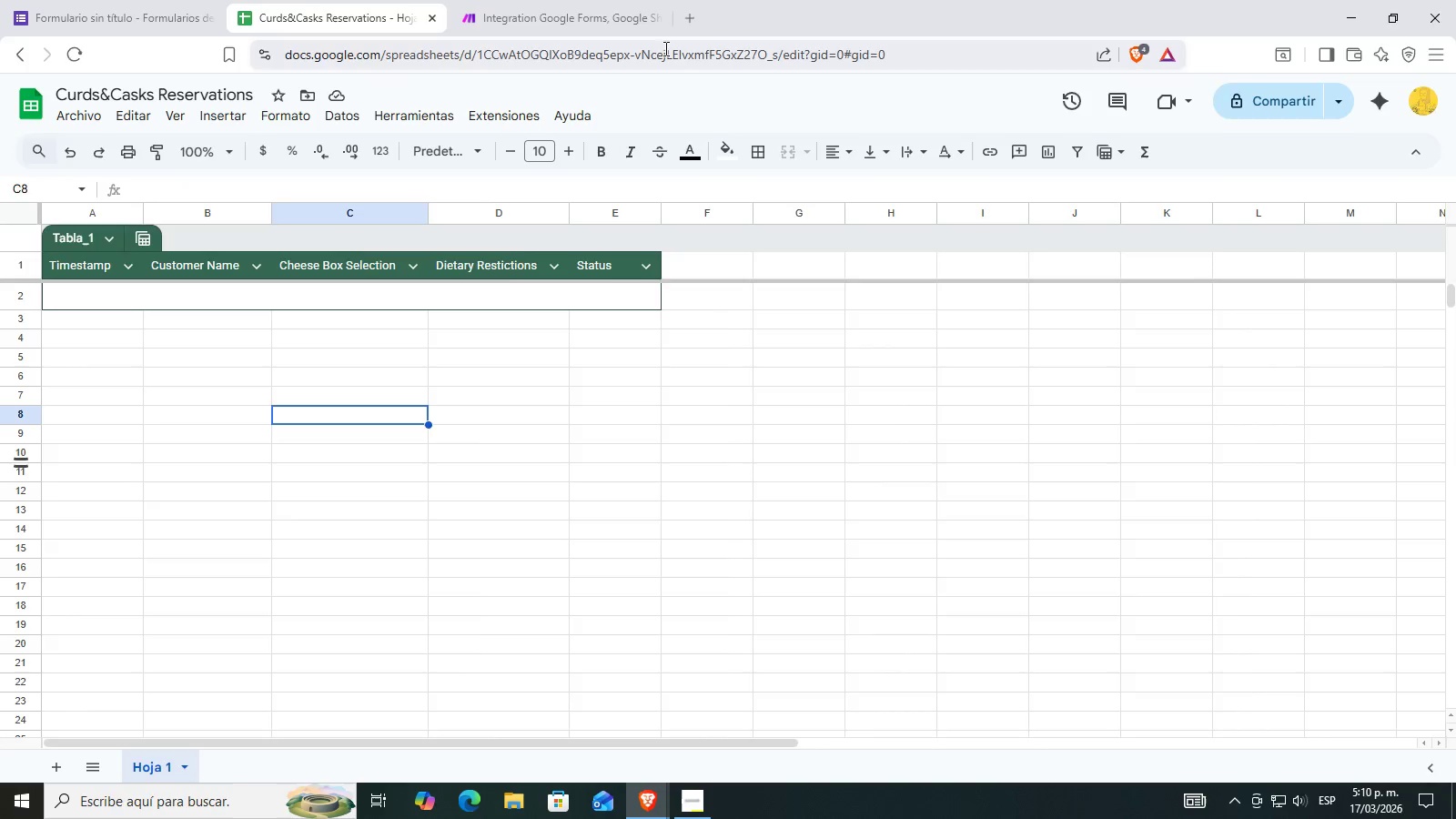 
left_click_drag(start_coordinate=[912, 0], to_coordinate=[1455, 468])
 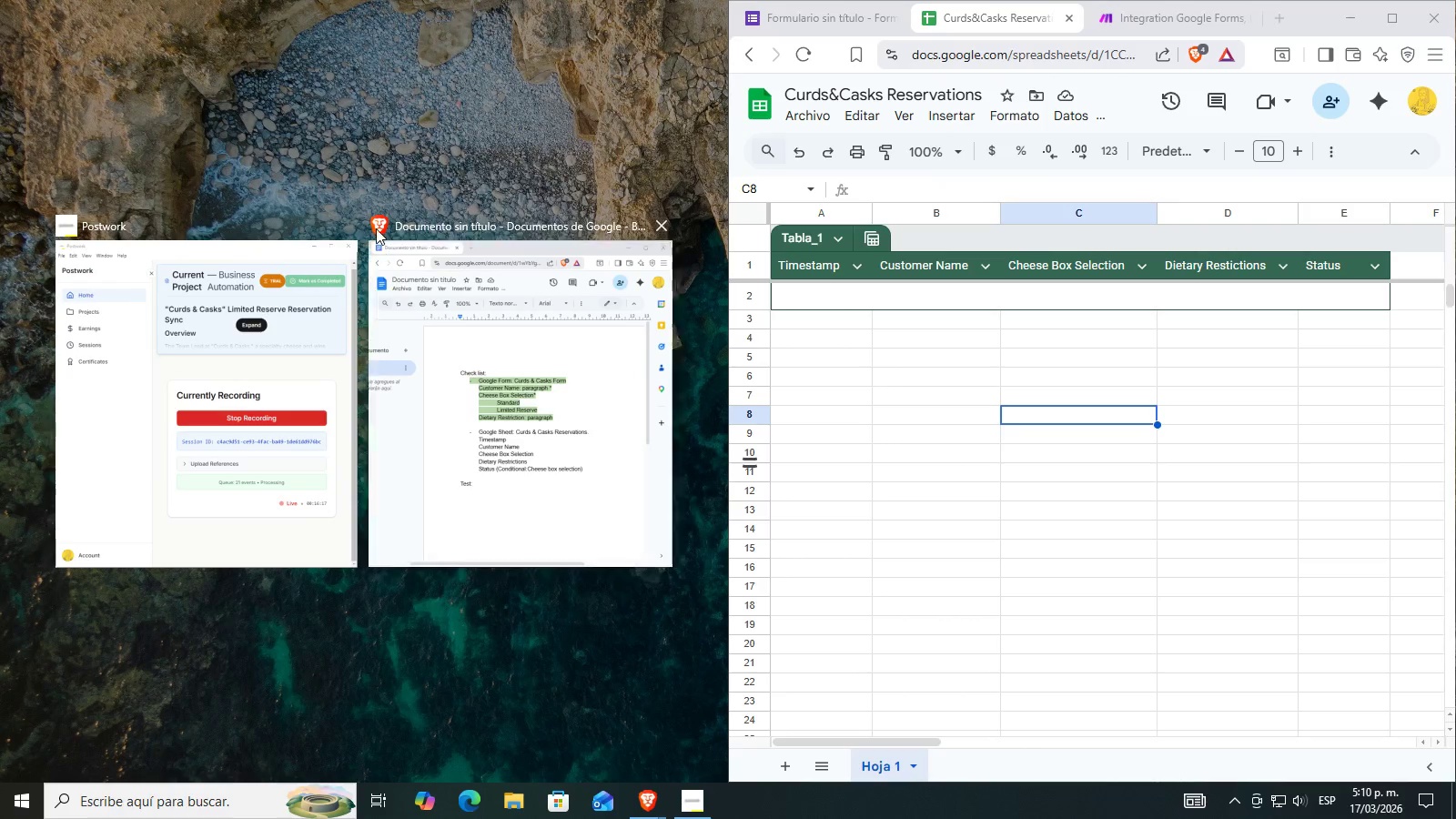 
left_click([588, 362])
 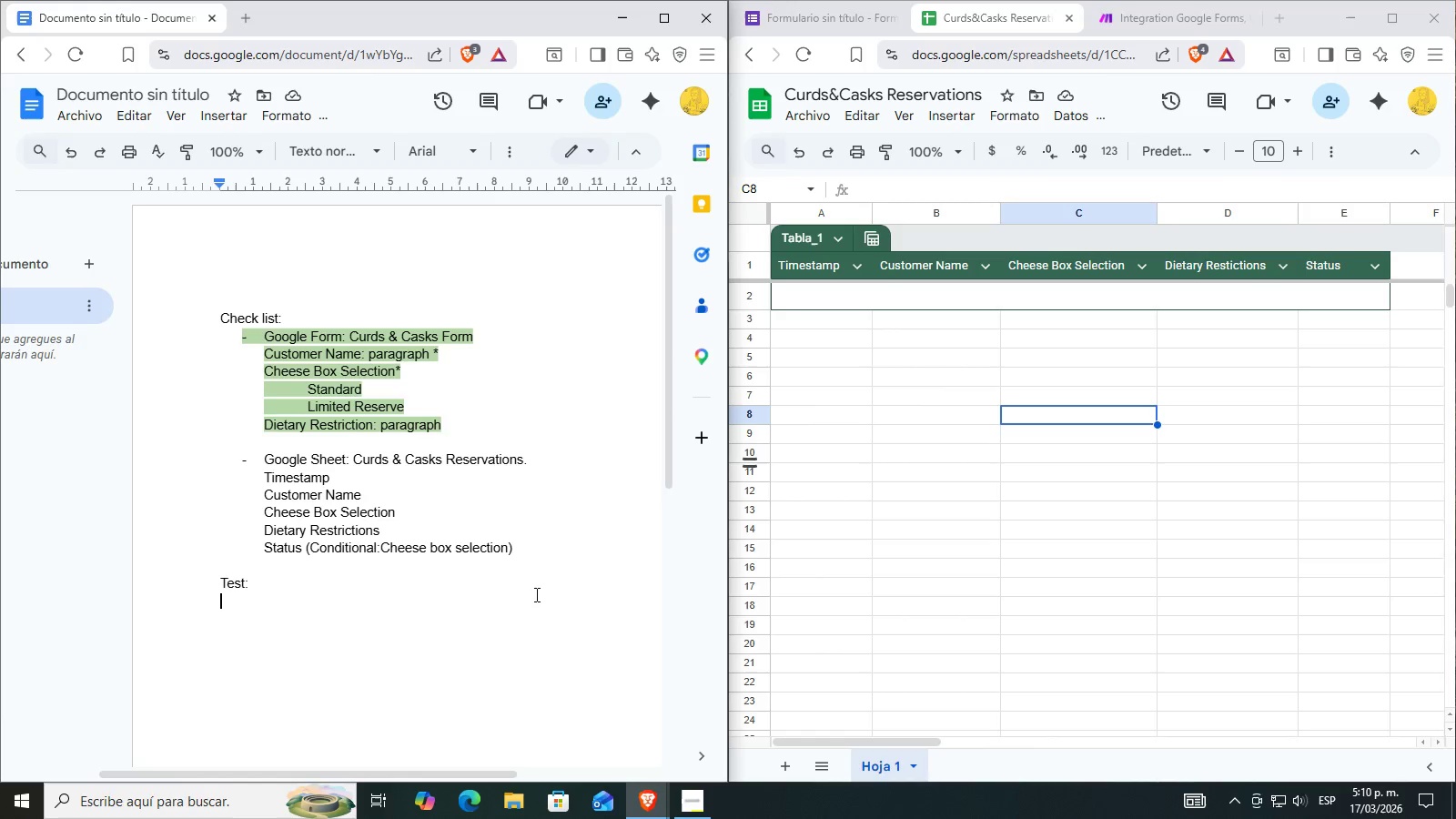 
left_click([429, 629])
 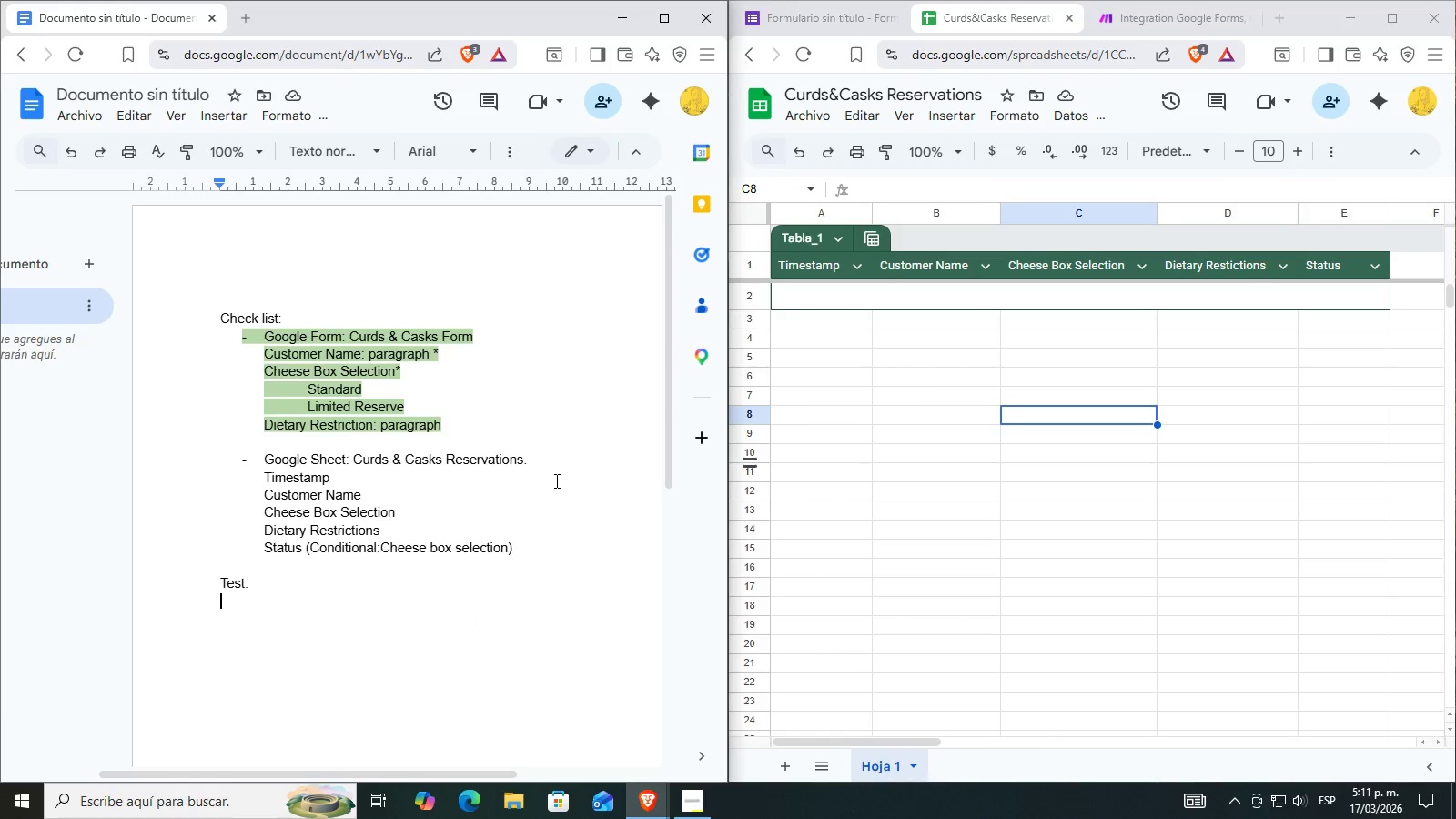 
wait(7.05)
 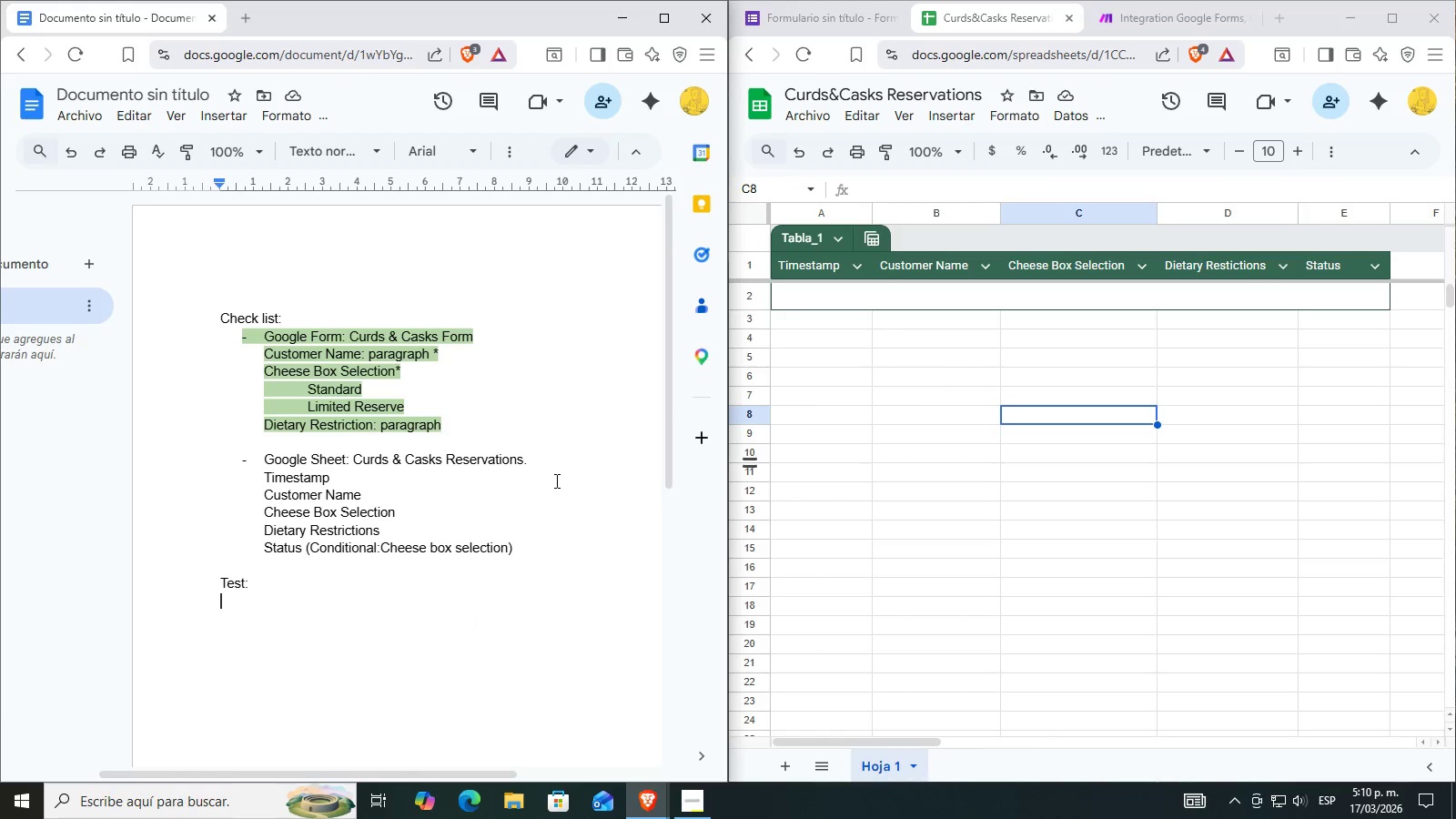 
left_click([711, 796])